 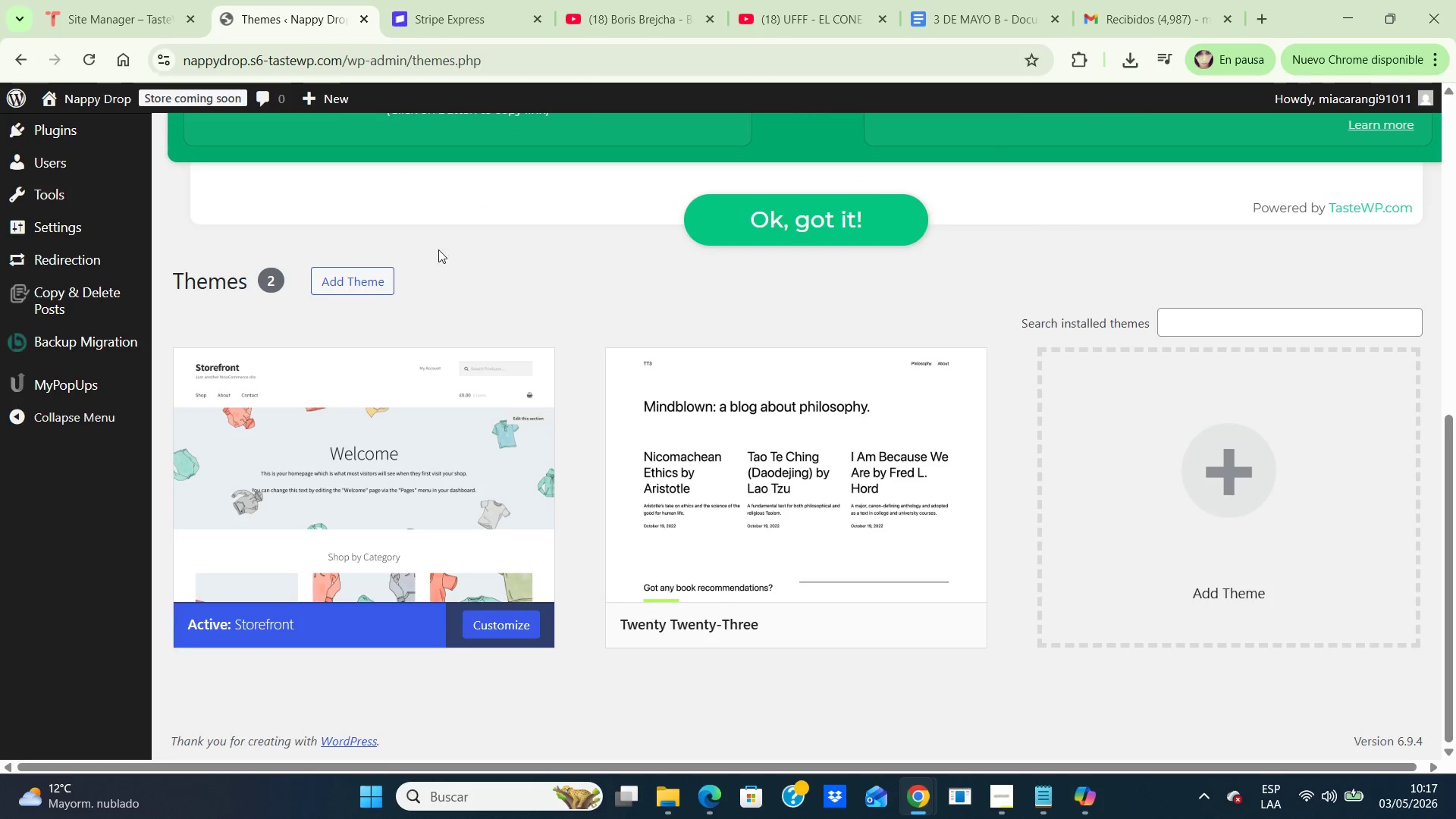 
left_click([342, 280])
 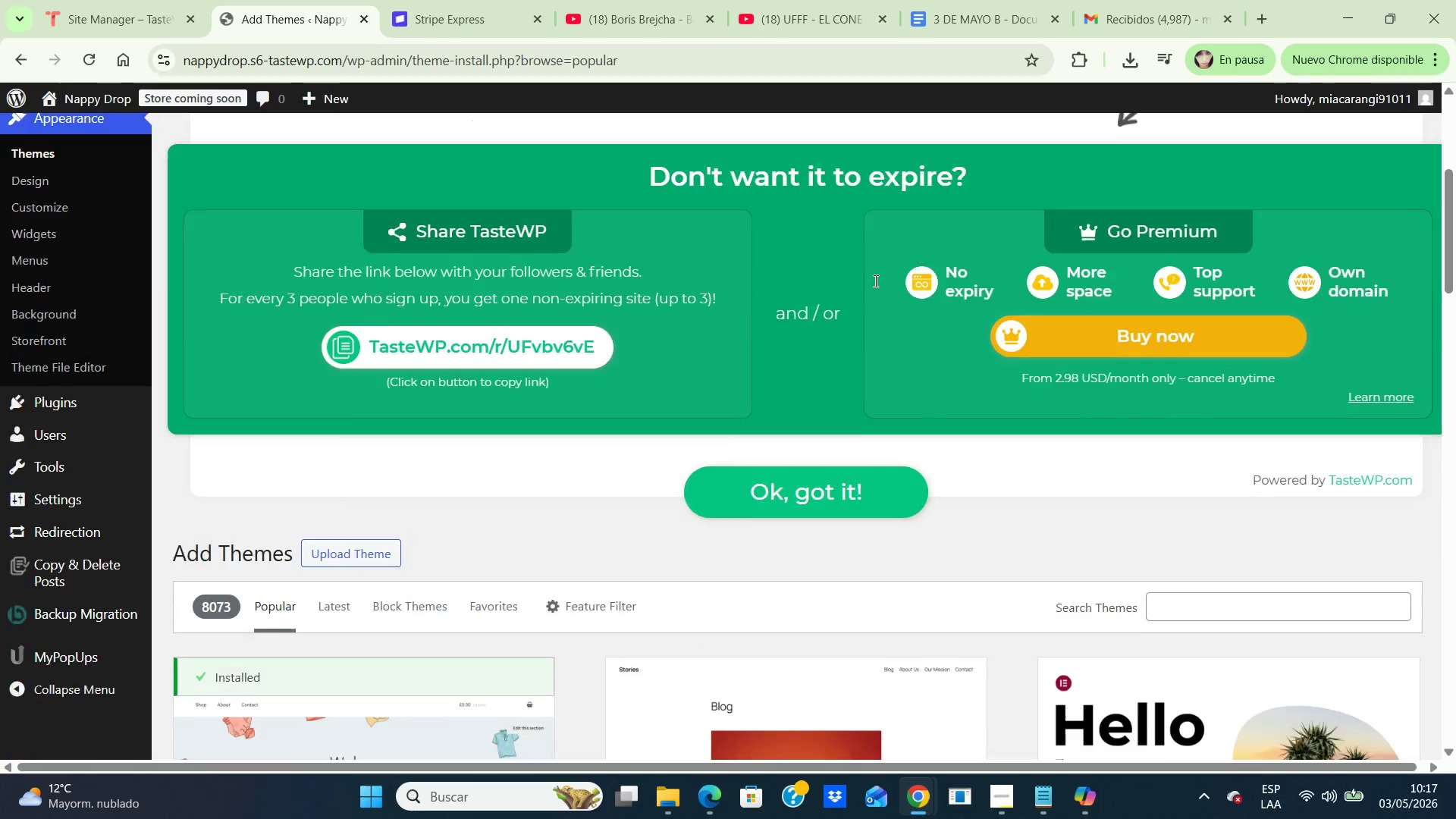 
scroll: coordinate [874, 281], scroll_direction: down, amount: 7.0
 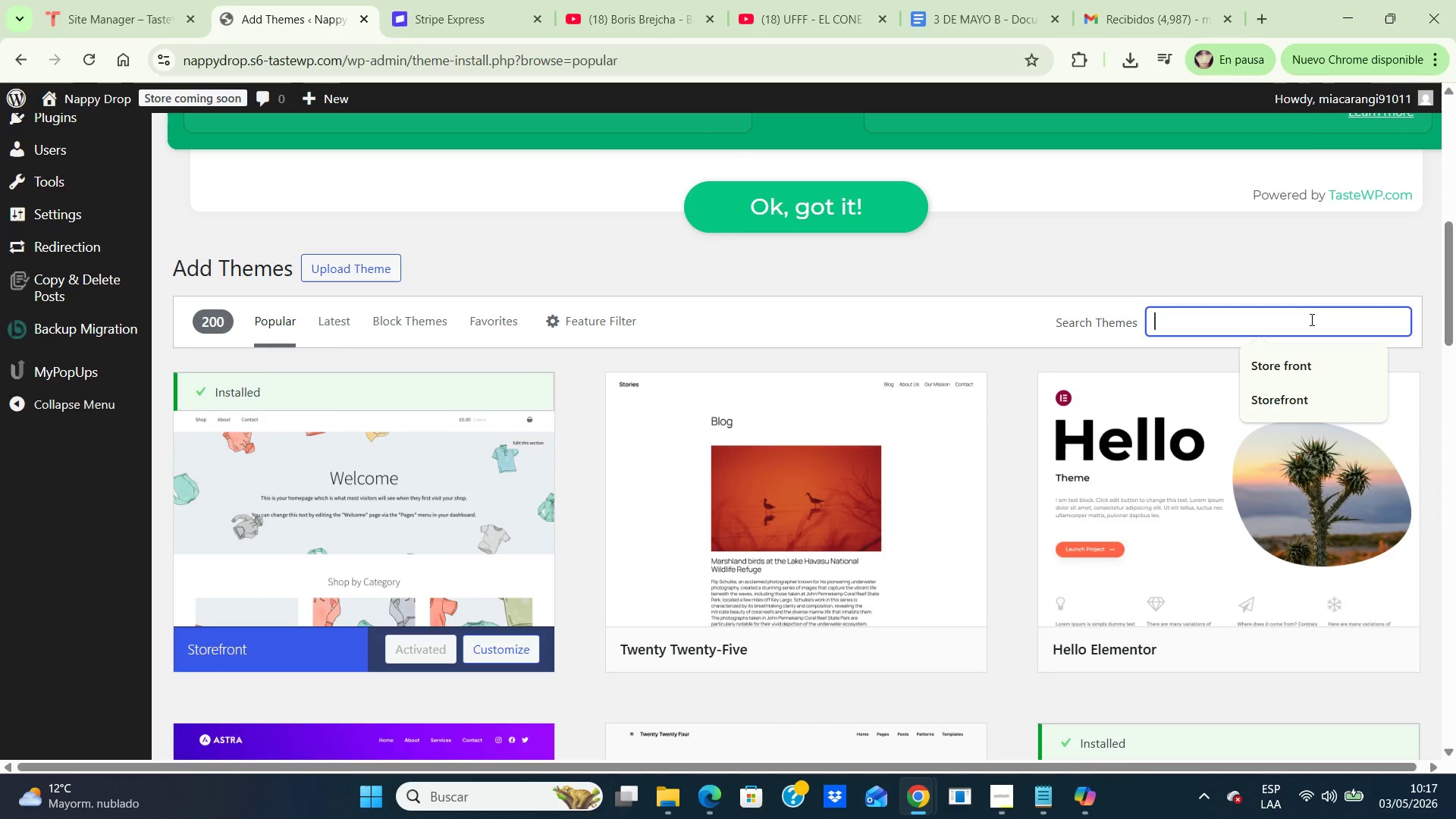 
left_click([1310, 319])
 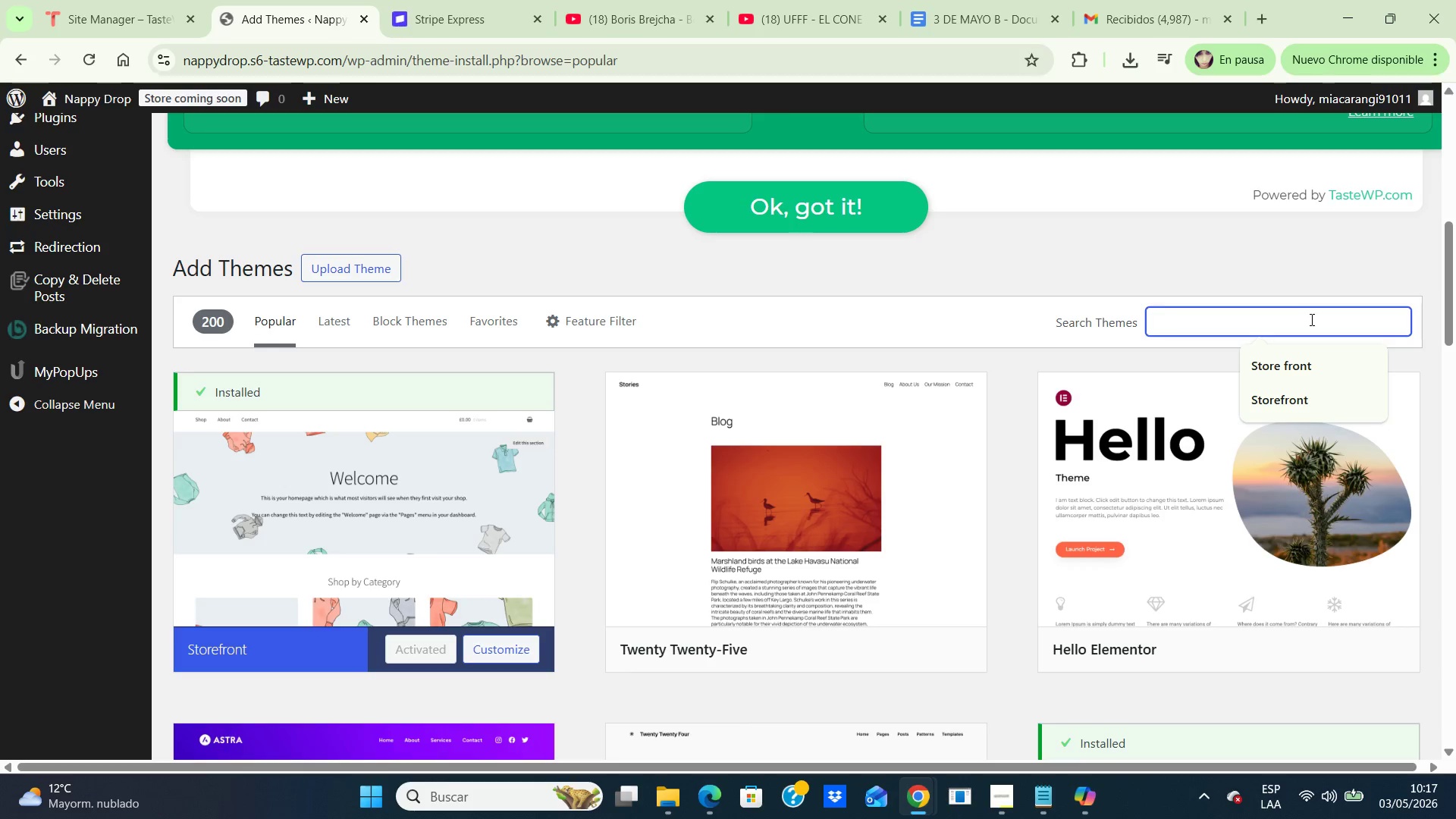 
wait(5.39)
 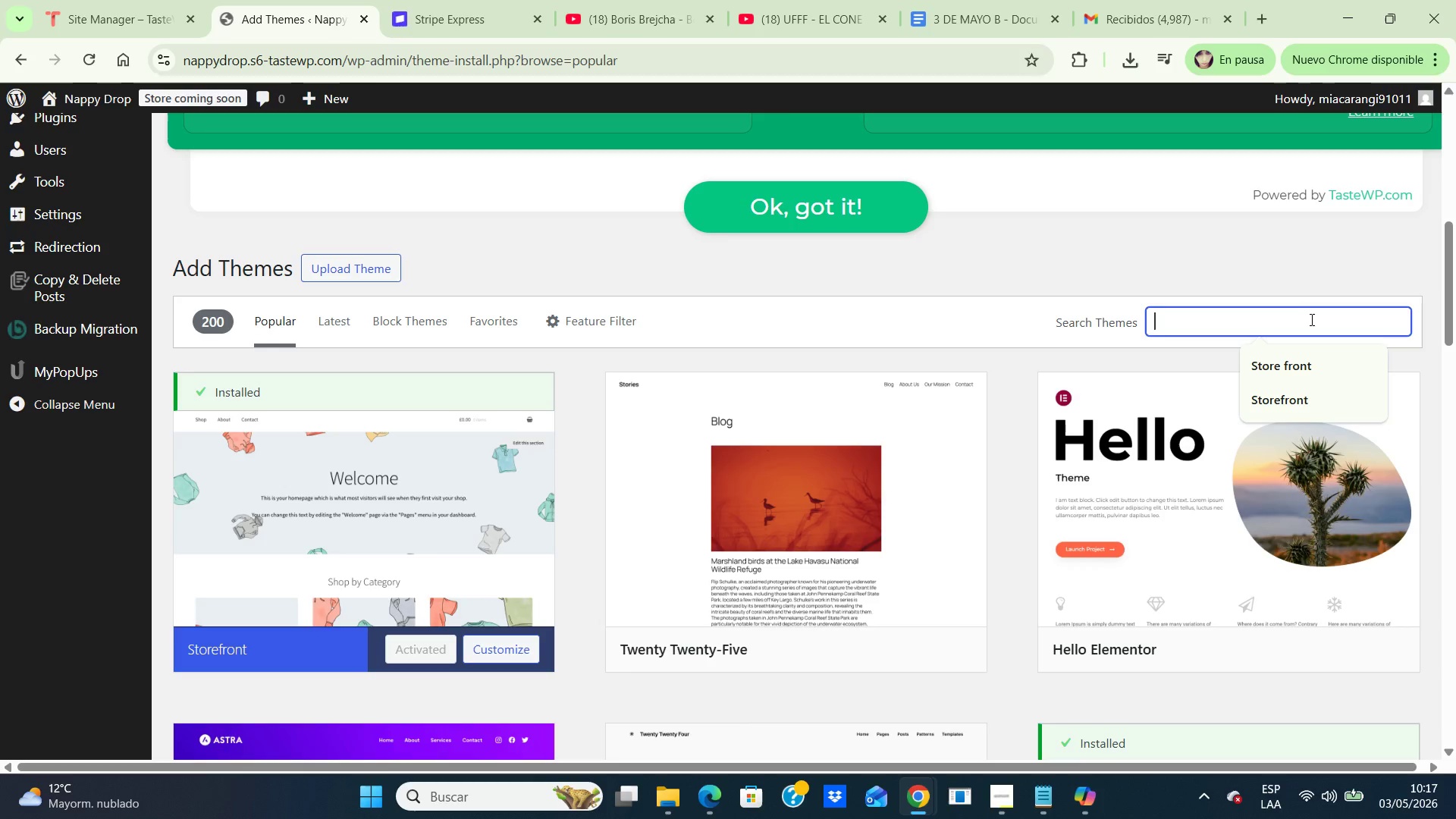 
type(ASTRA)
 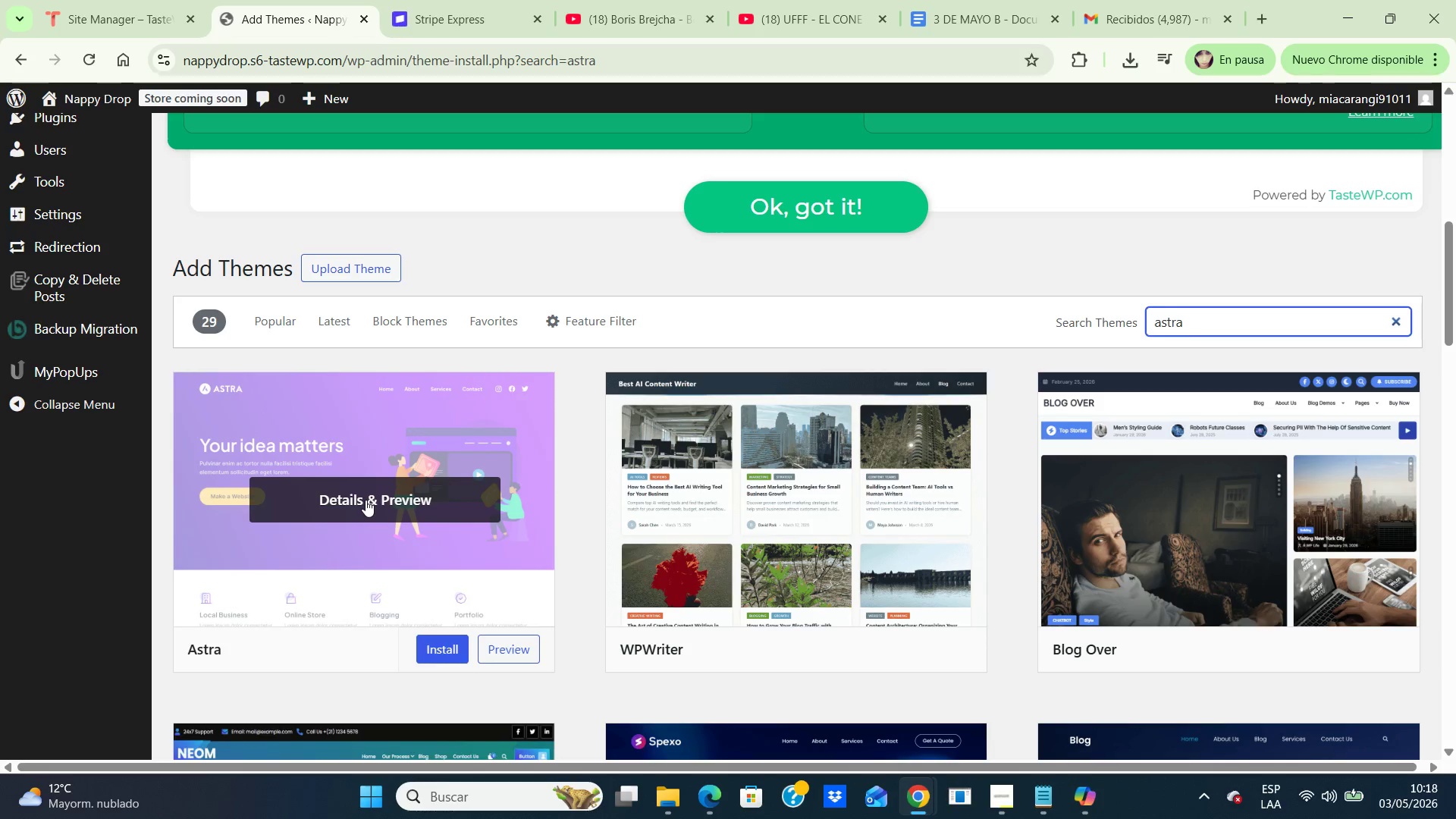 
wait(12.31)
 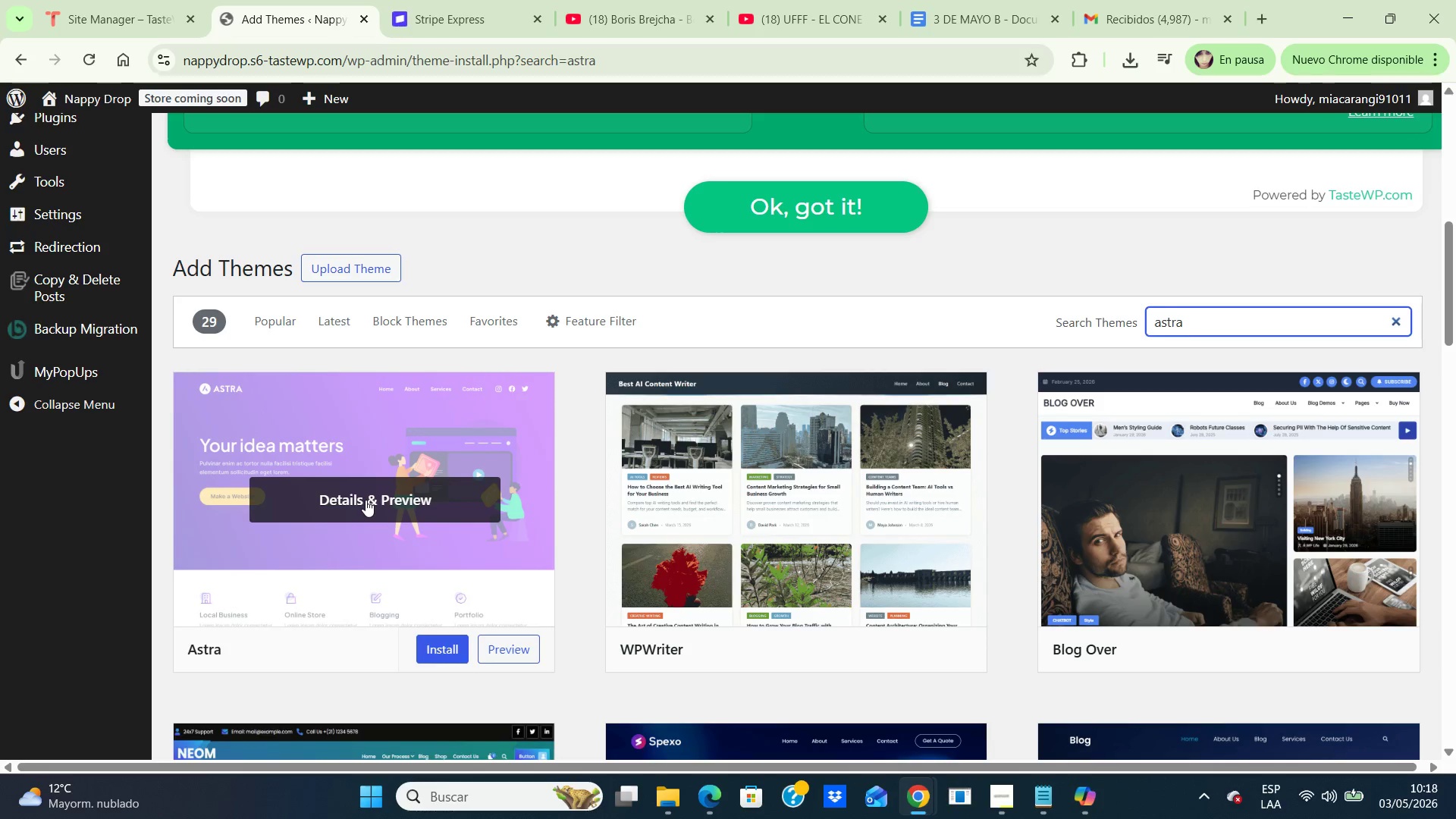 
left_click([441, 654])
 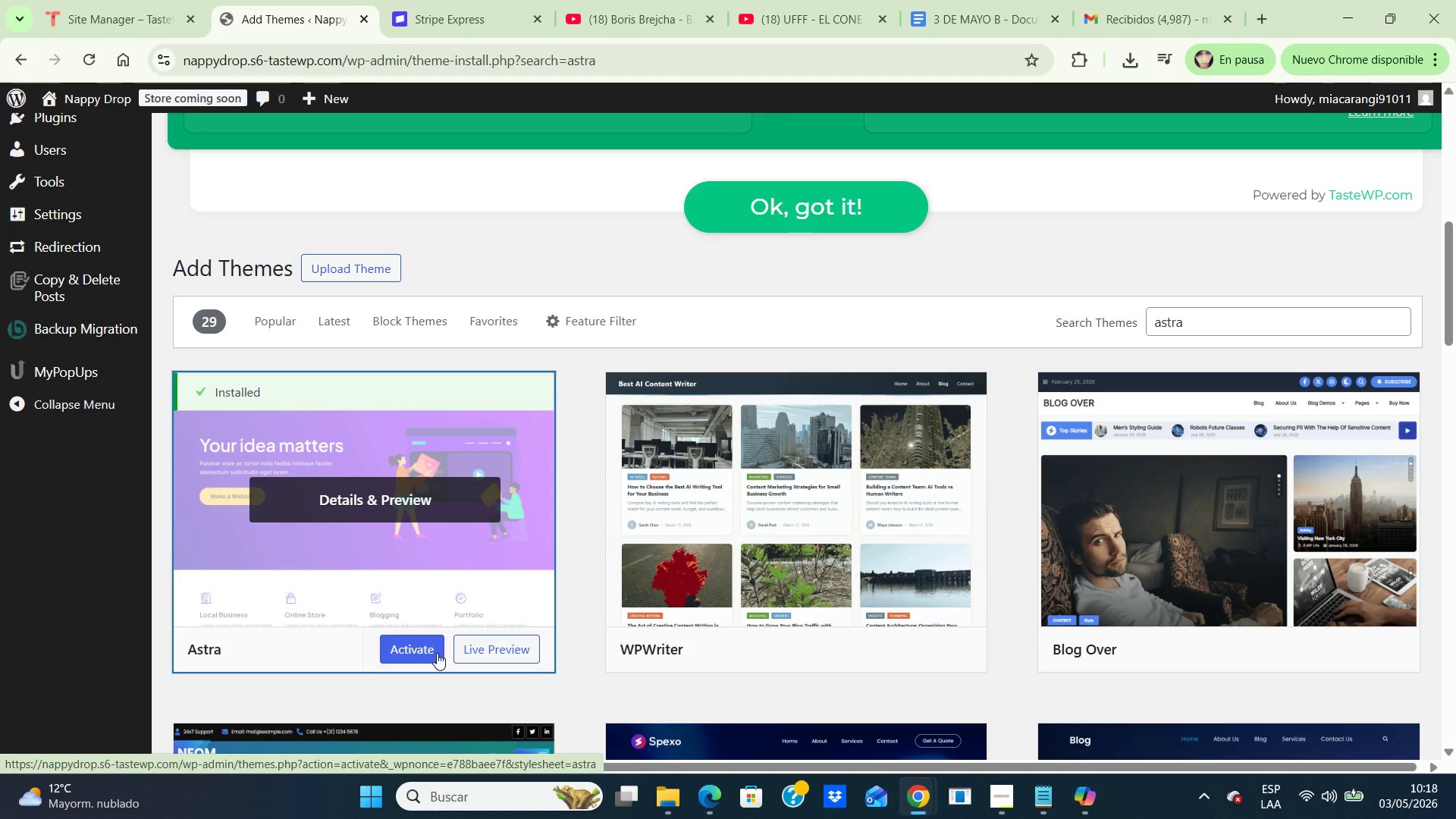 
wait(7.12)
 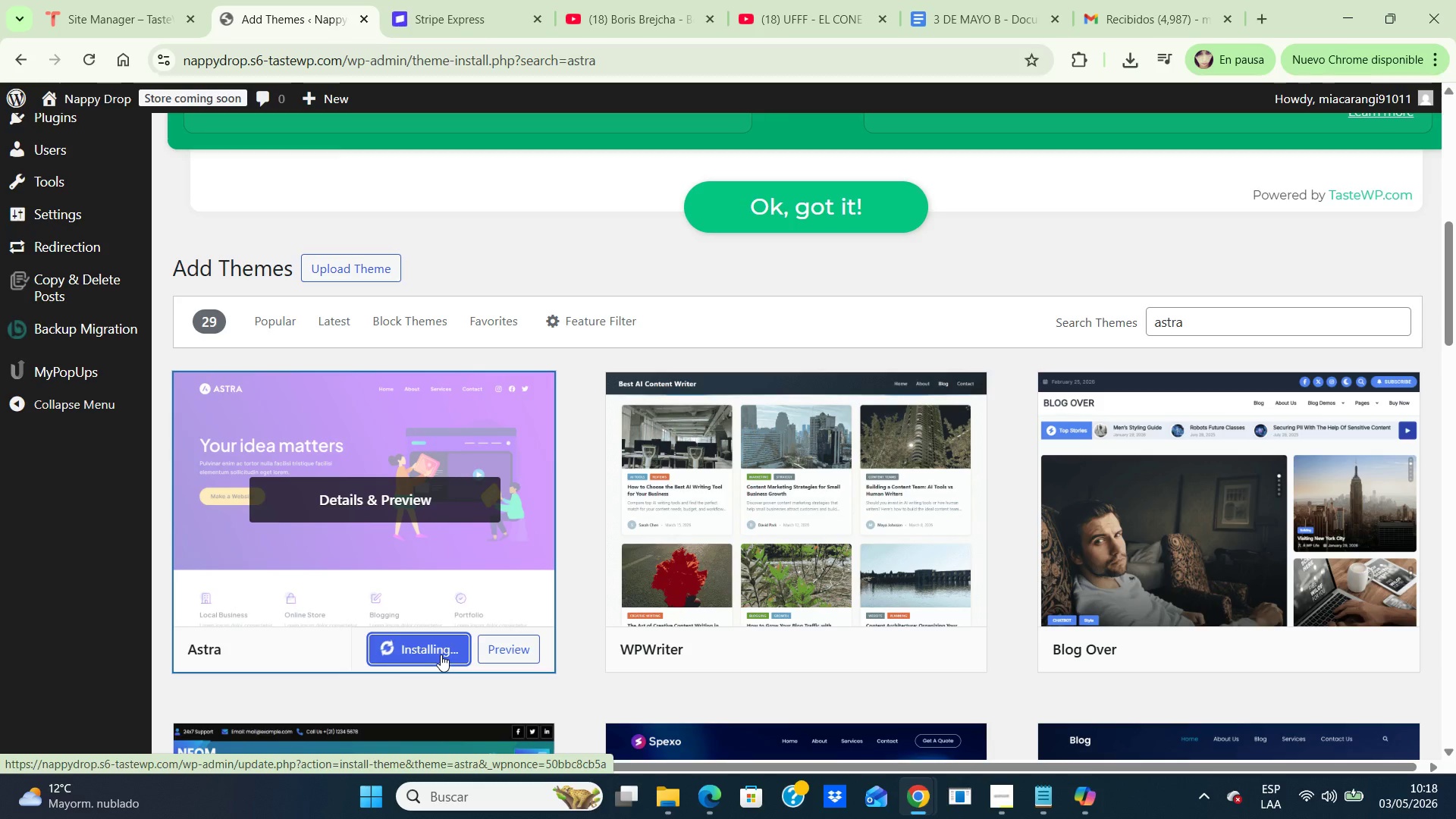 
left_click([421, 647])
 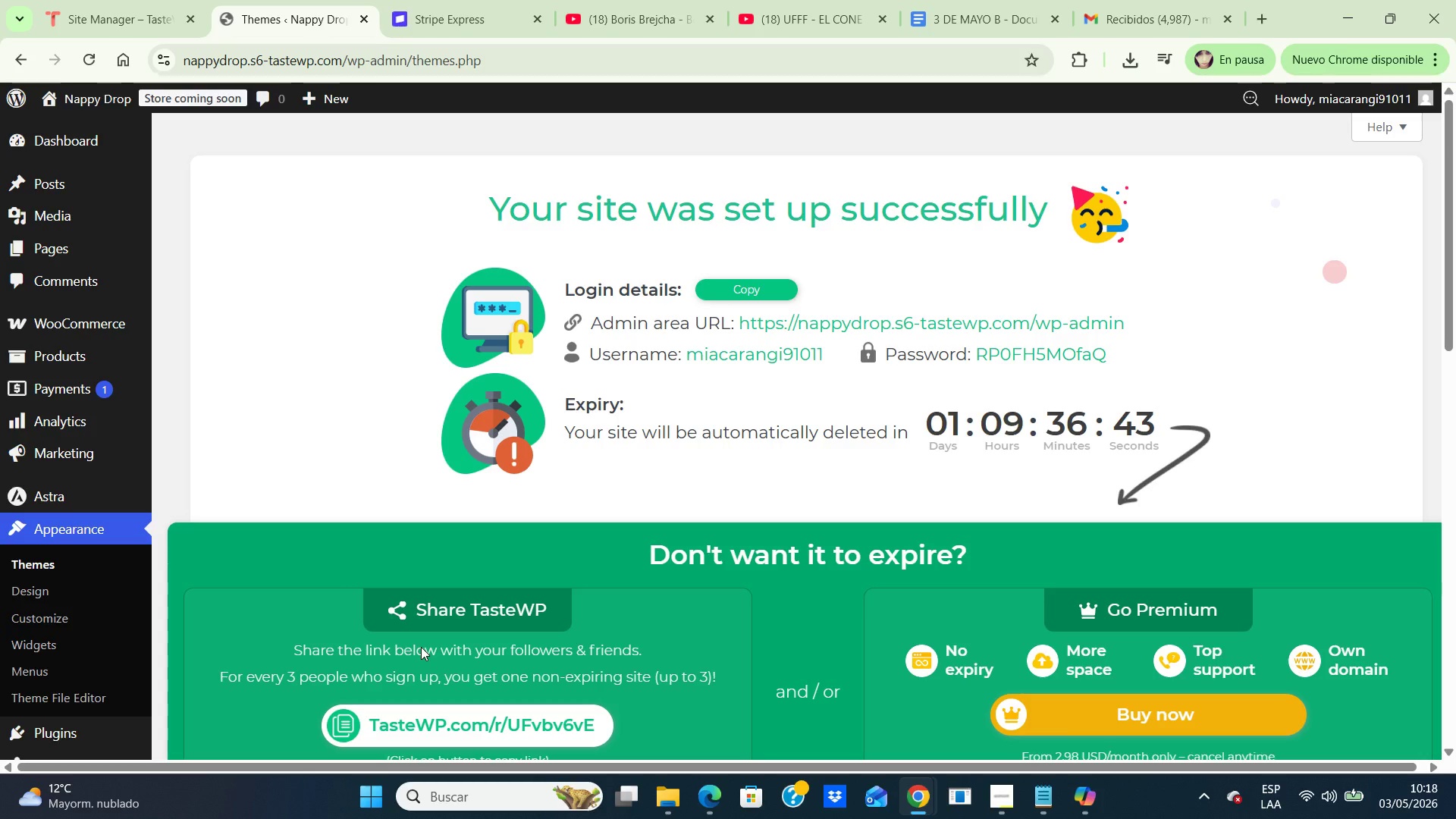 
wait(6.62)
 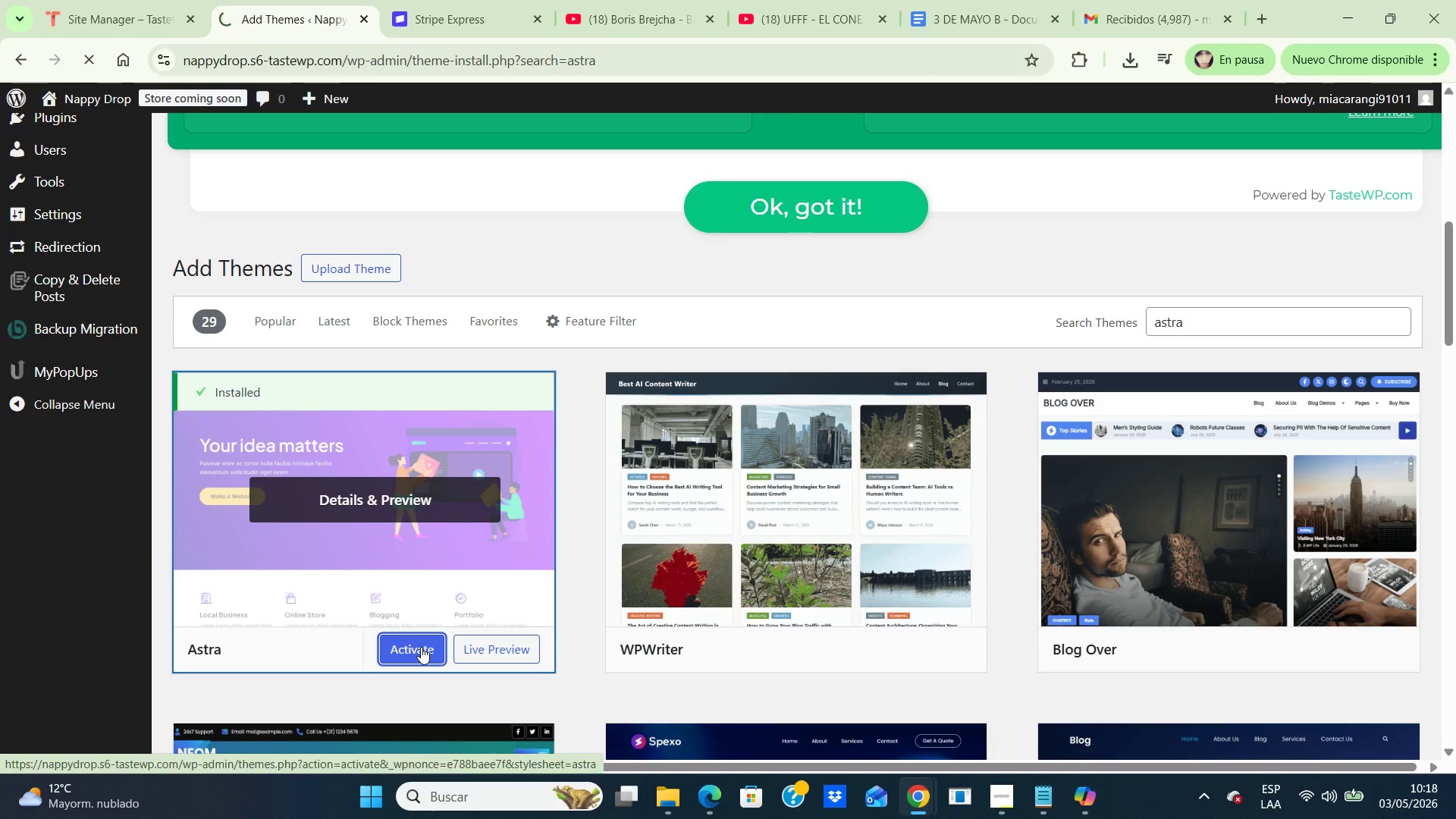 
scroll: coordinate [497, 550], scroll_direction: down, amount: 4.0
 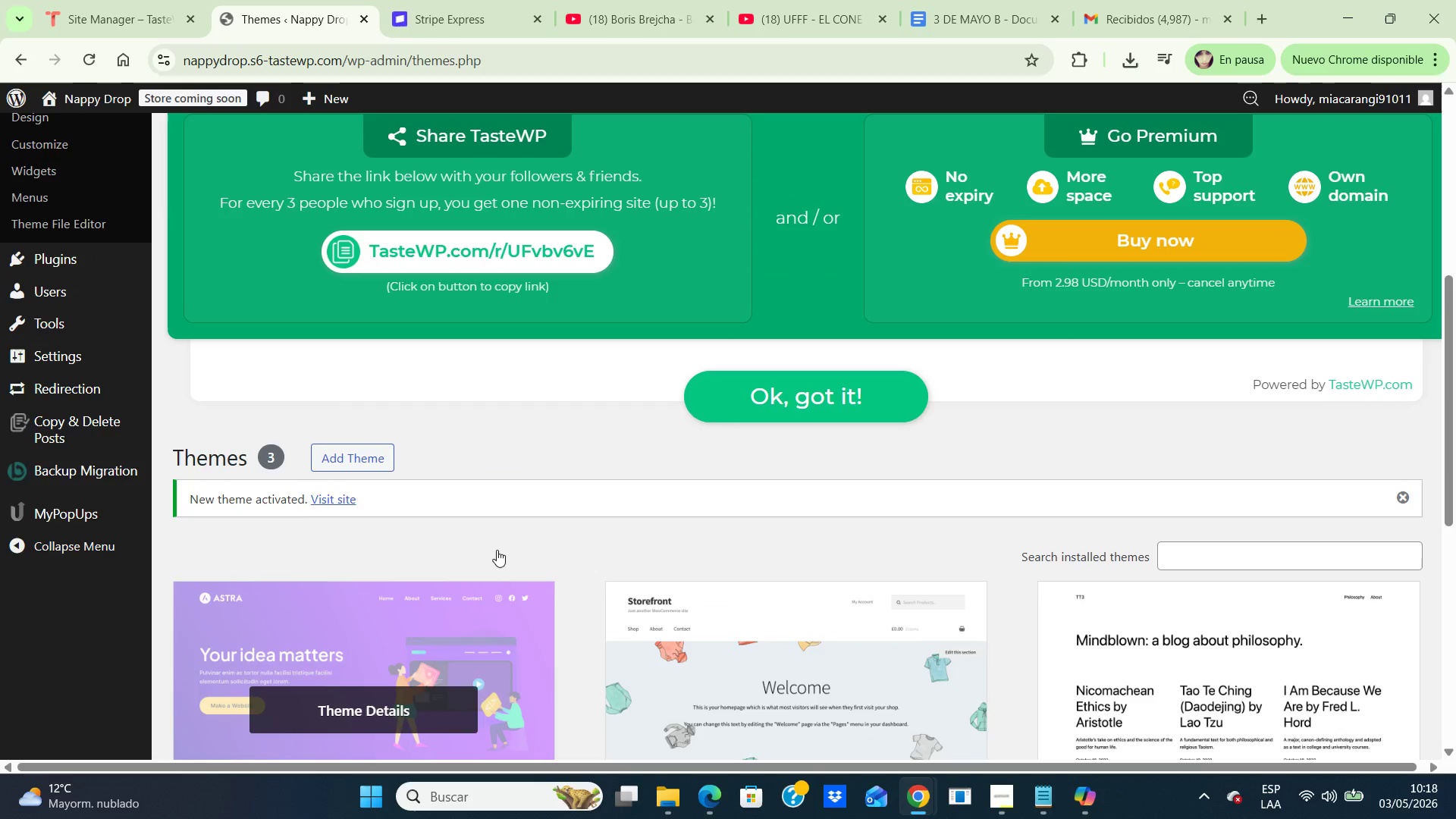 
scroll: coordinate [497, 550], scroll_direction: up, amount: 3.0
 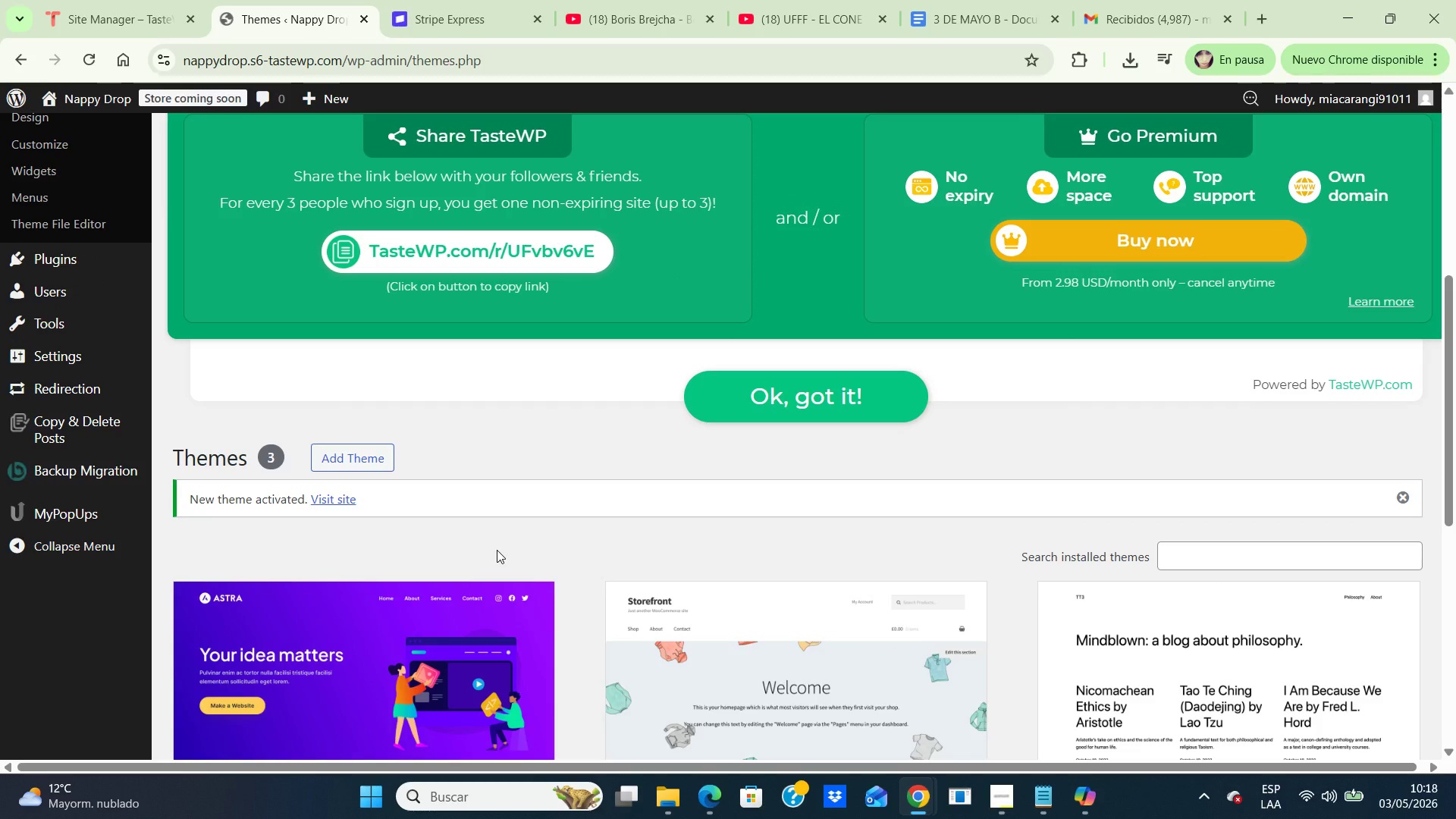 
wait(7.73)
 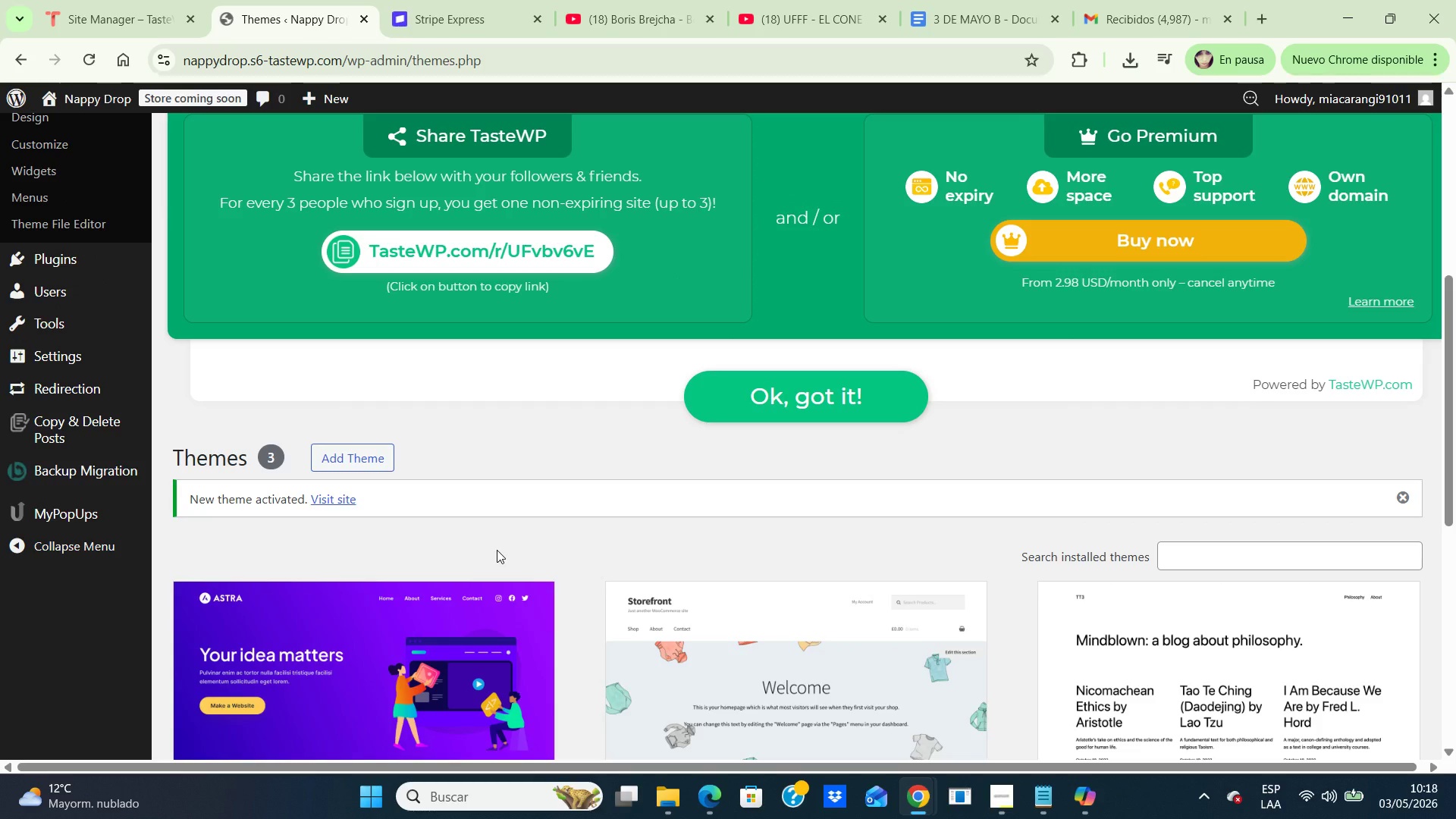 
scroll: coordinate [497, 550], scroll_direction: down, amount: 3.0
 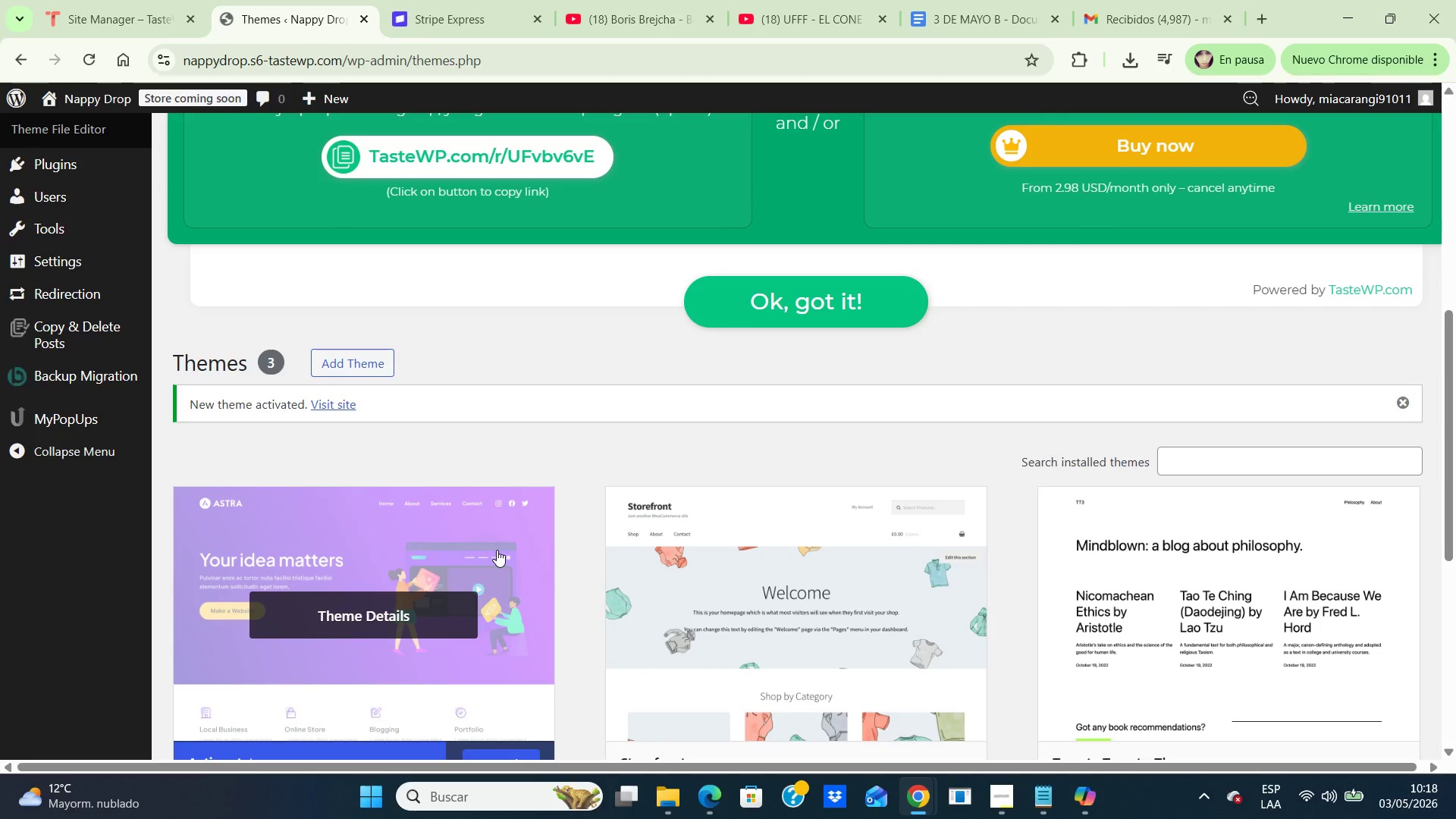 
scroll: coordinate [497, 550], scroll_direction: up, amount: 2.0
 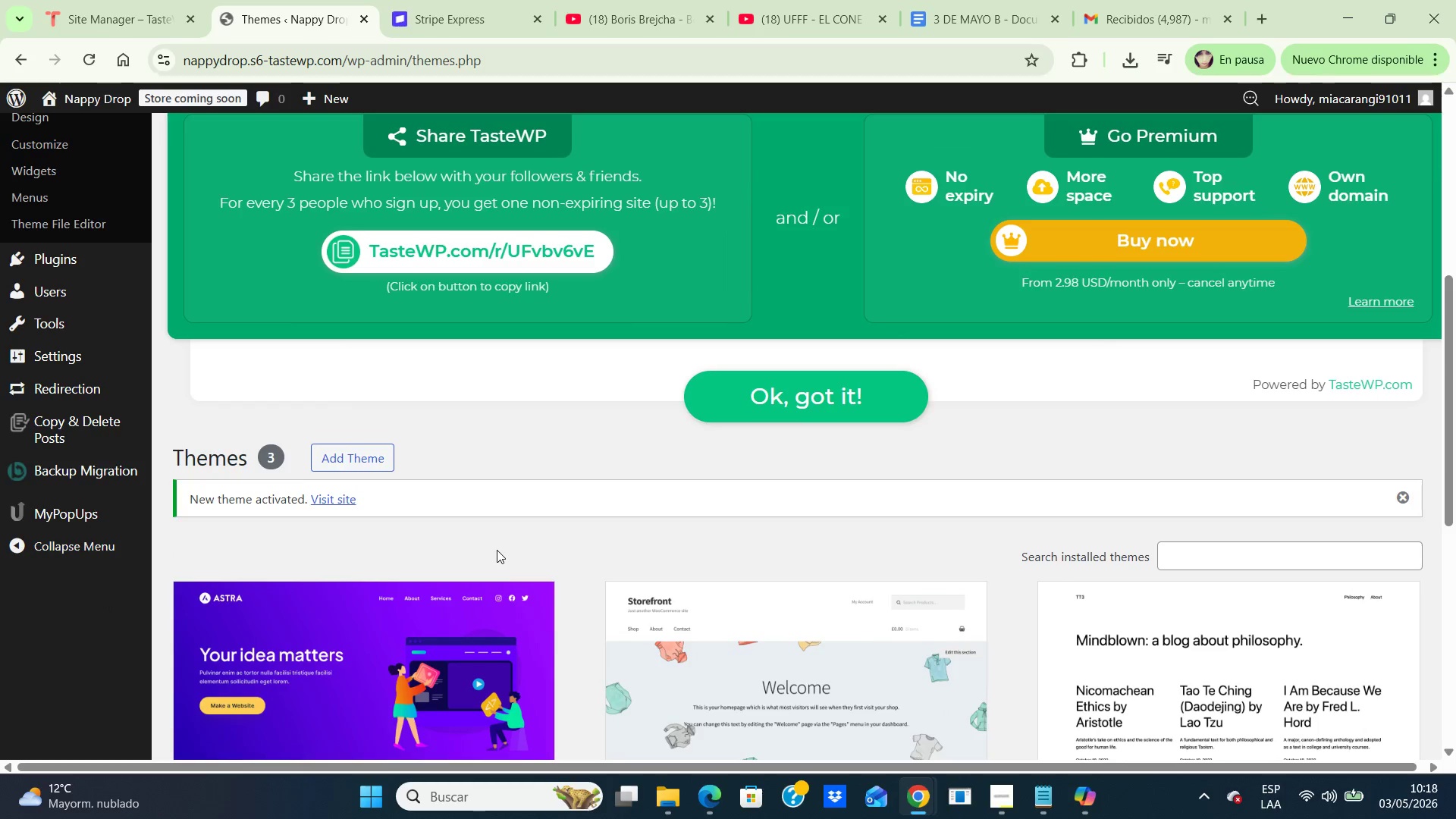 
scroll: coordinate [497, 550], scroll_direction: down, amount: 2.0
 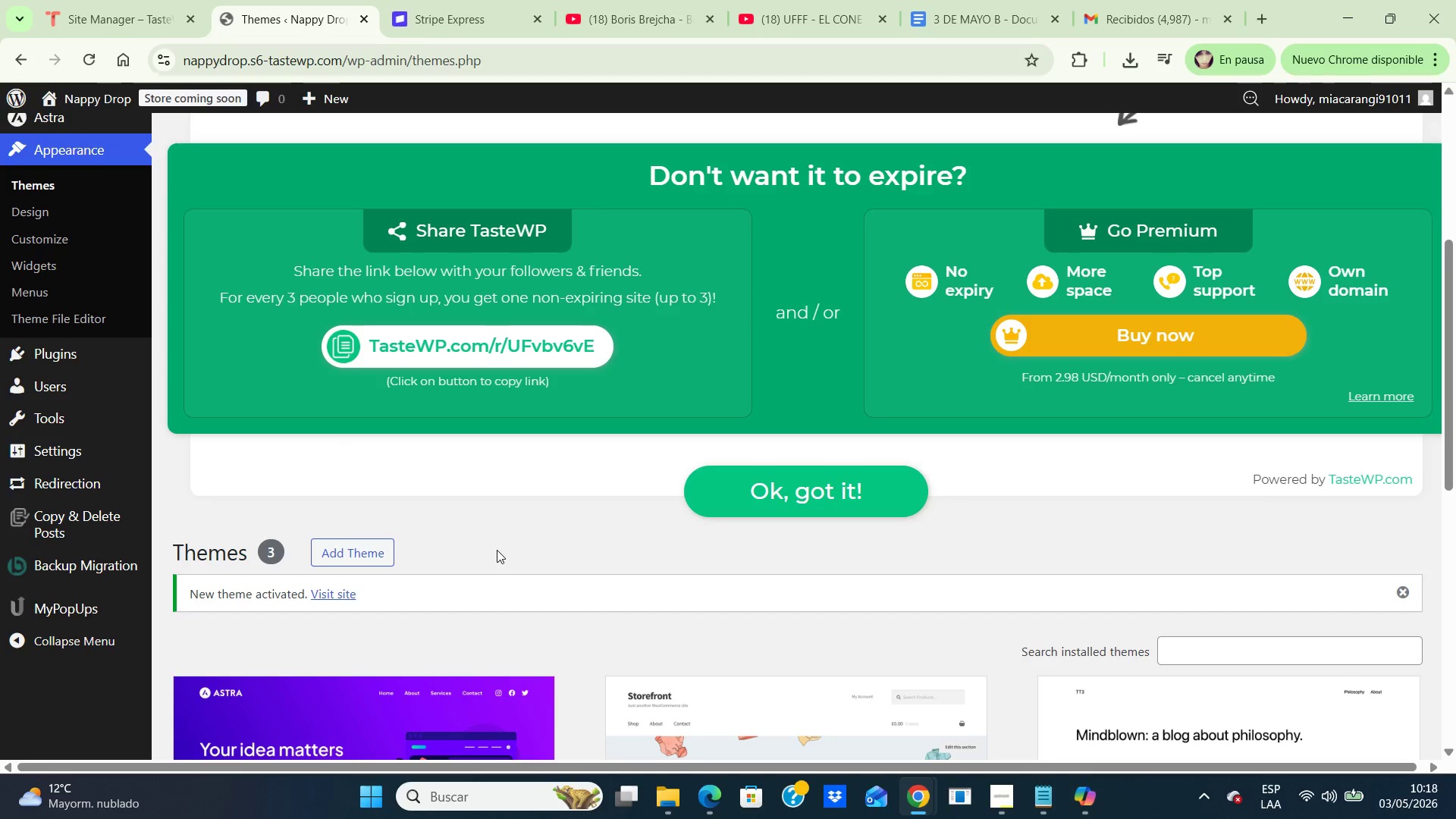 
scroll: coordinate [497, 550], scroll_direction: up, amount: 1.0
 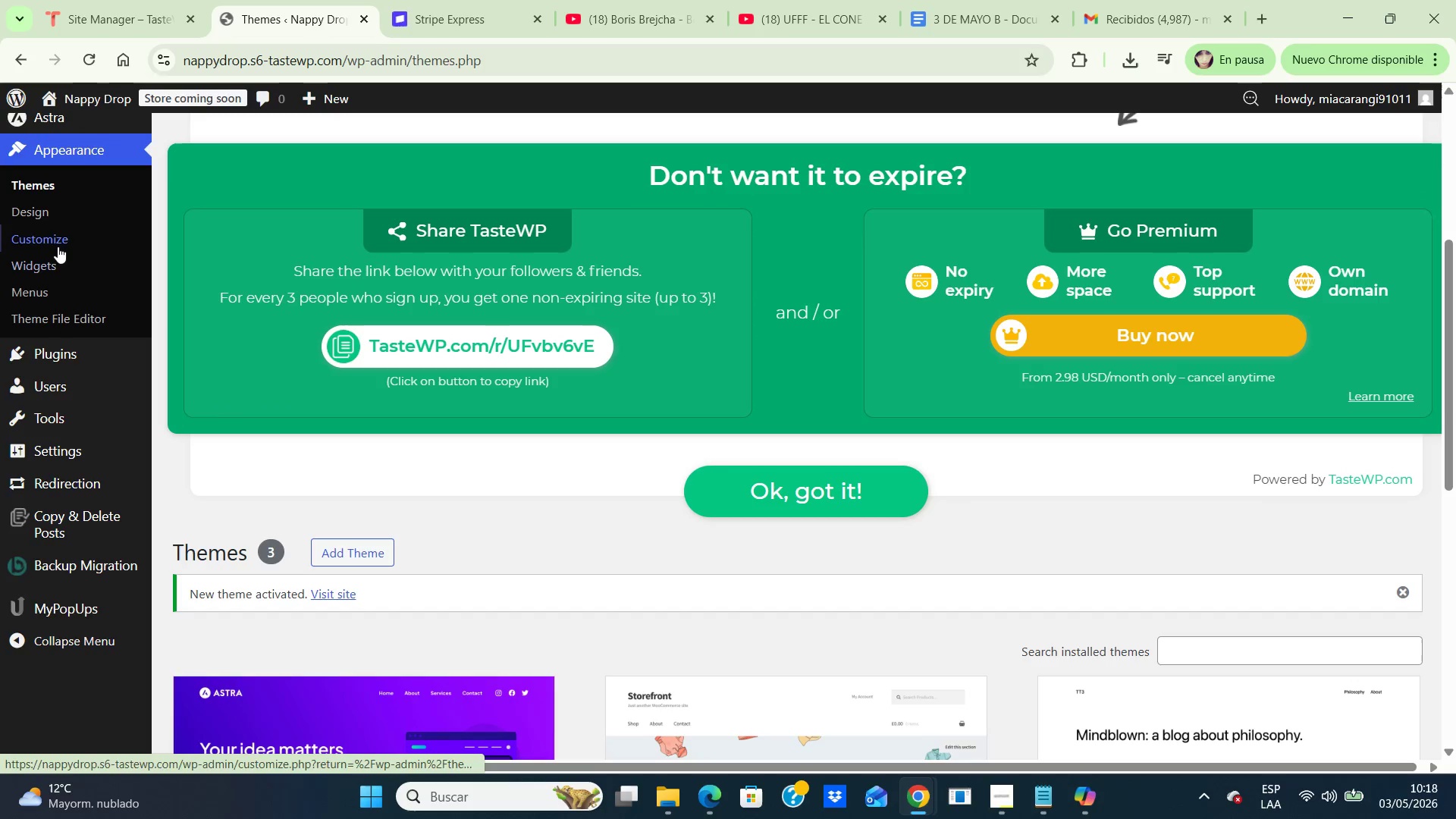 
left_click([58, 237])
 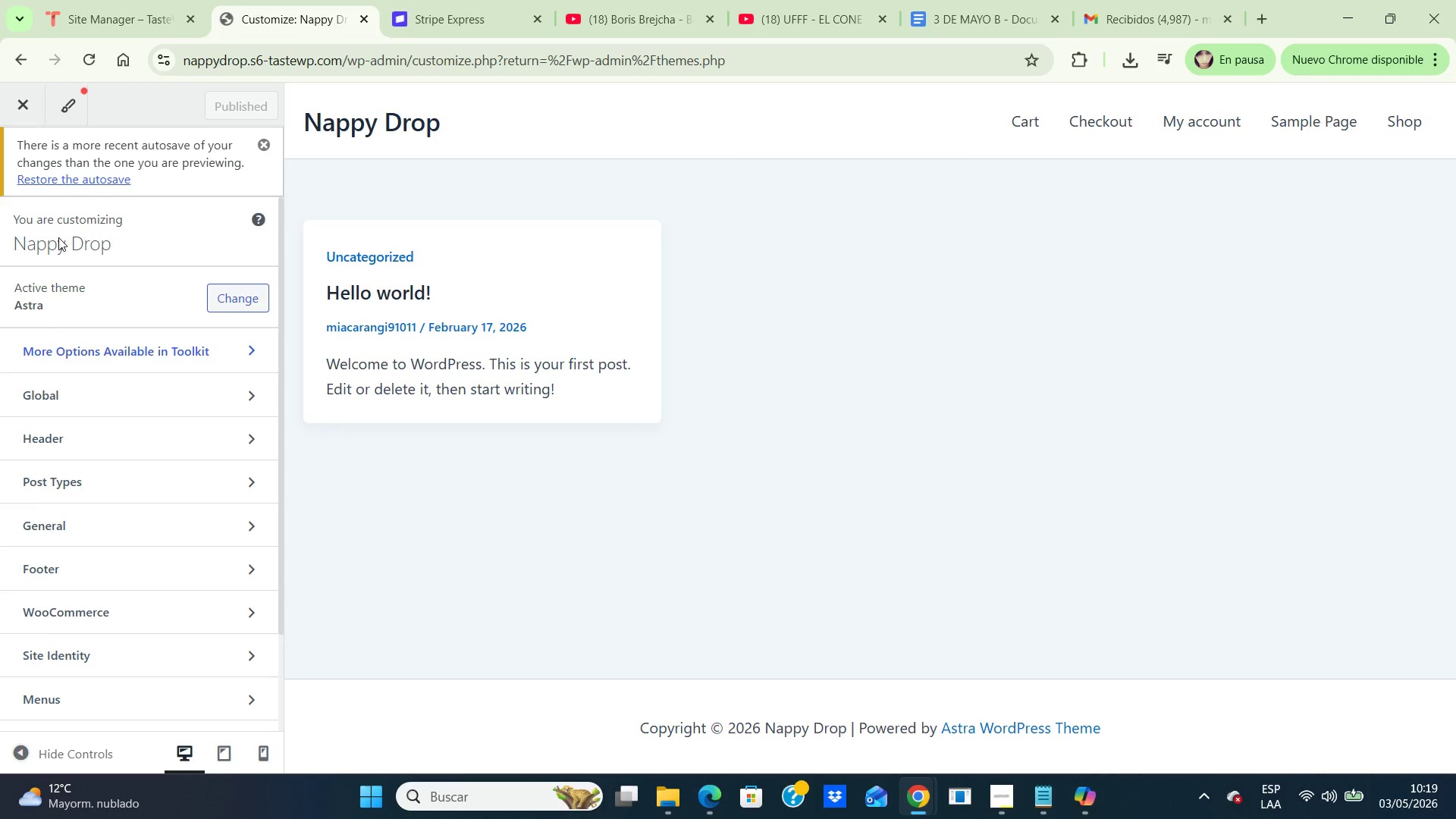 
wait(17.08)
 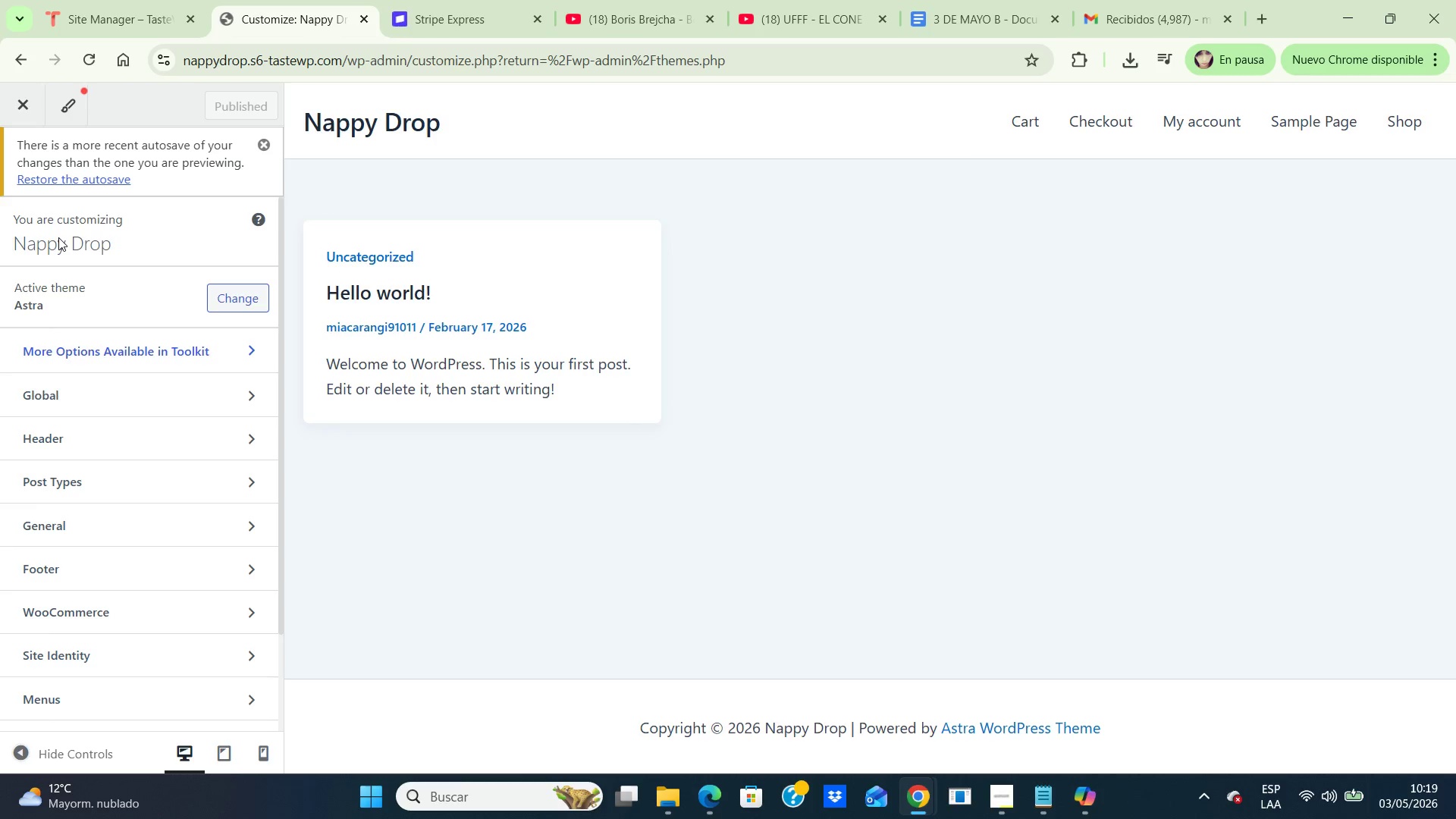 
scroll: coordinate [58, 237], scroll_direction: down, amount: 1.0
 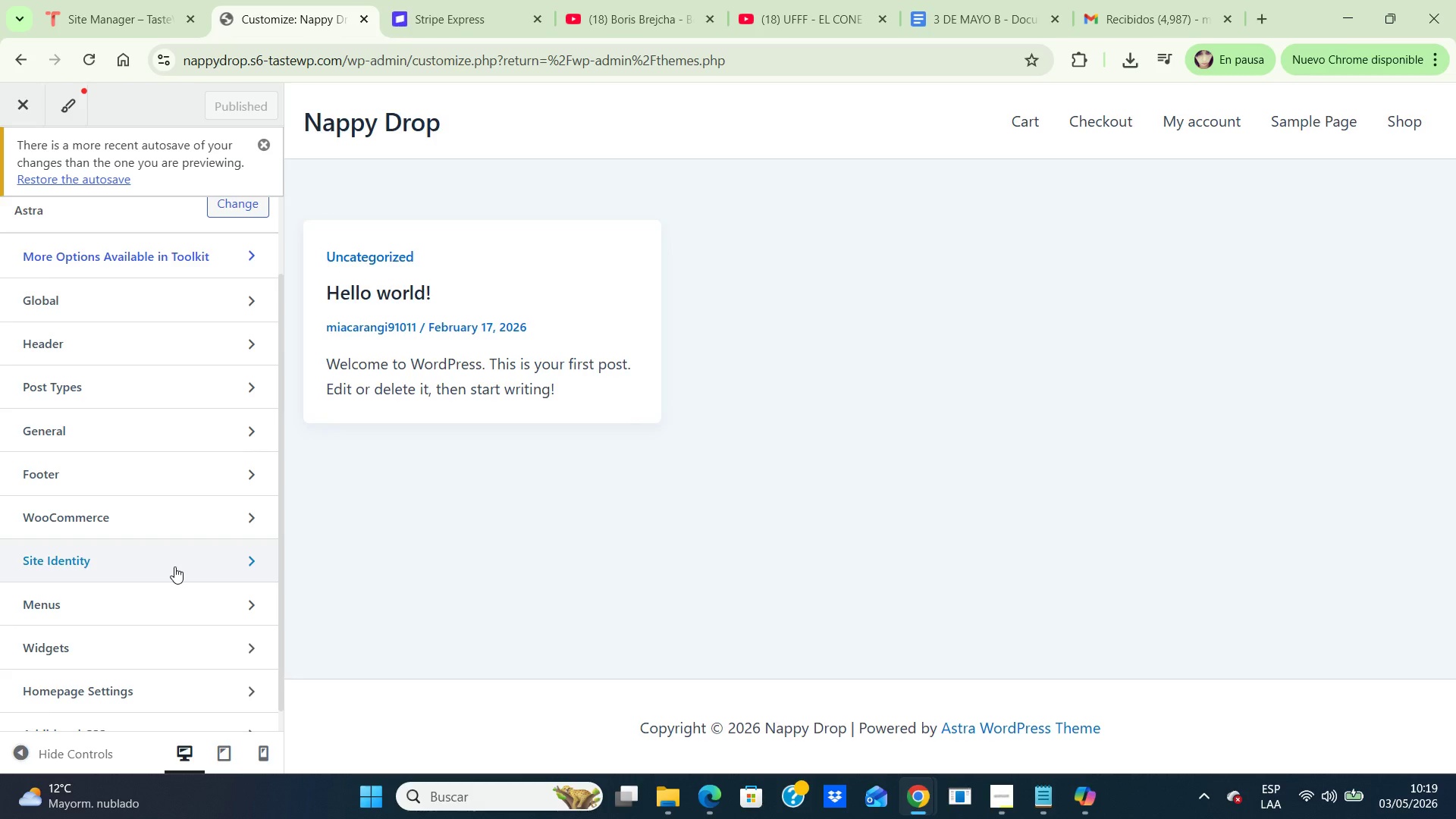 
left_click([174, 566])
 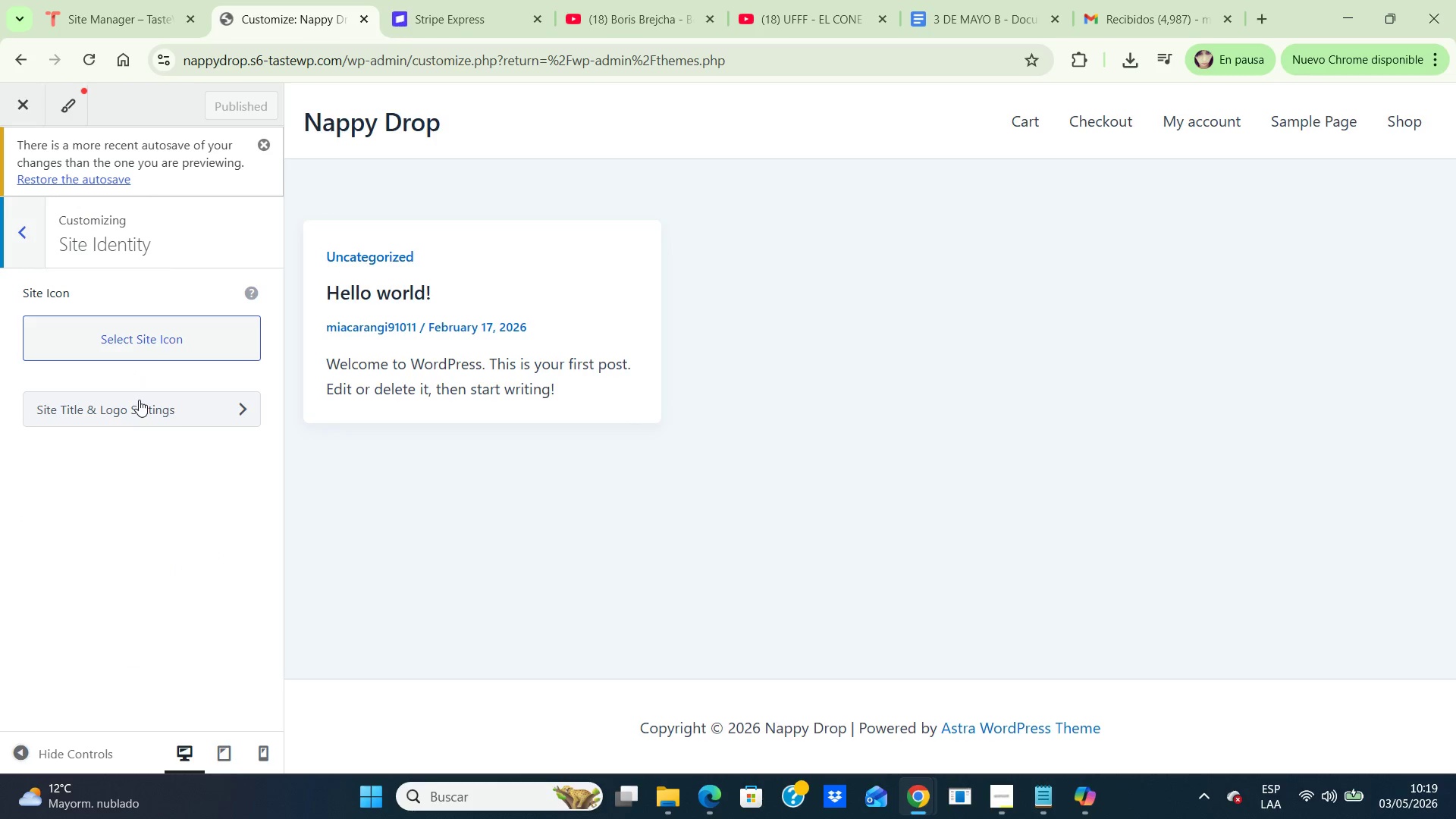 
wait(5.5)
 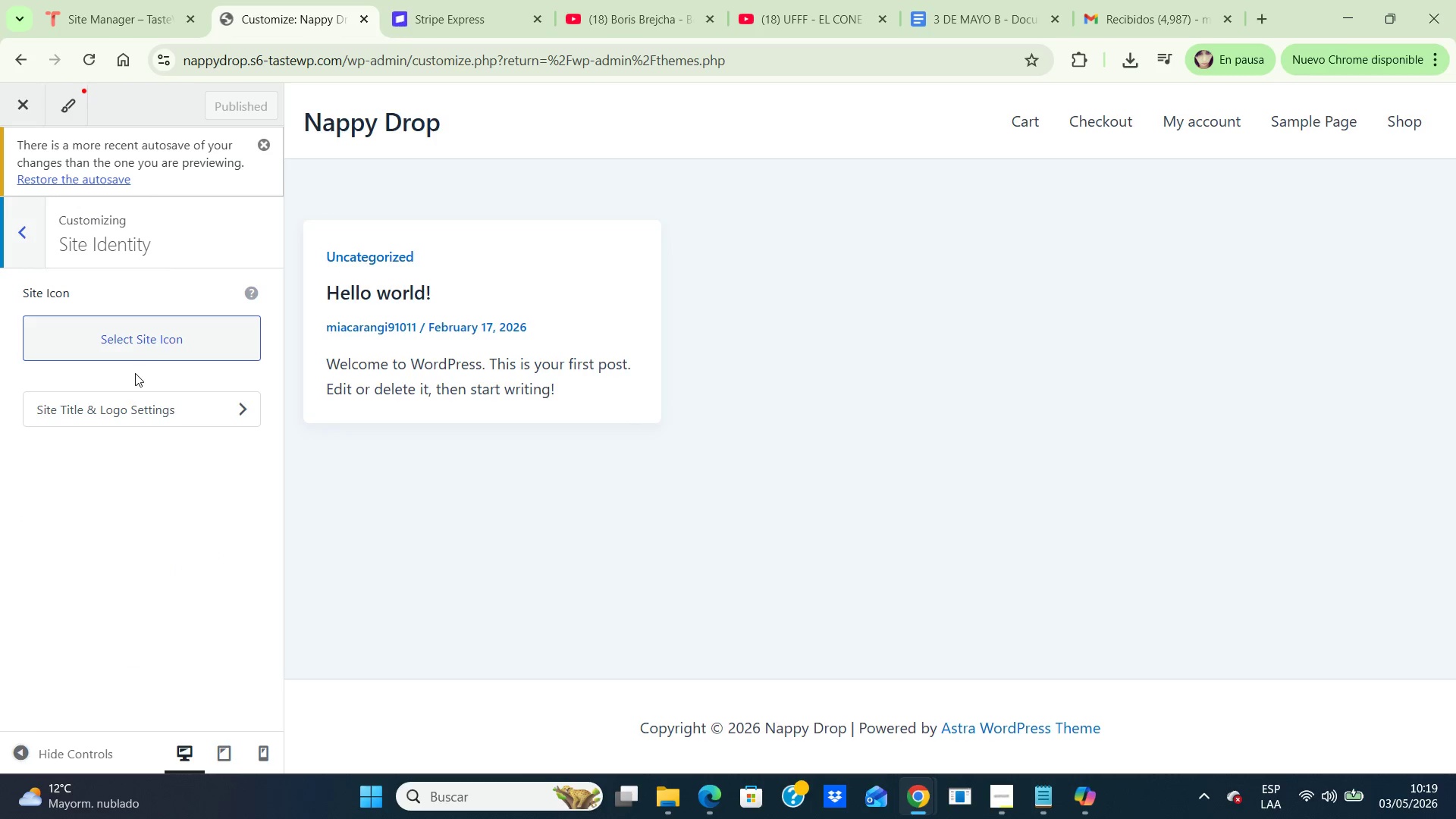 
left_click([139, 400])
 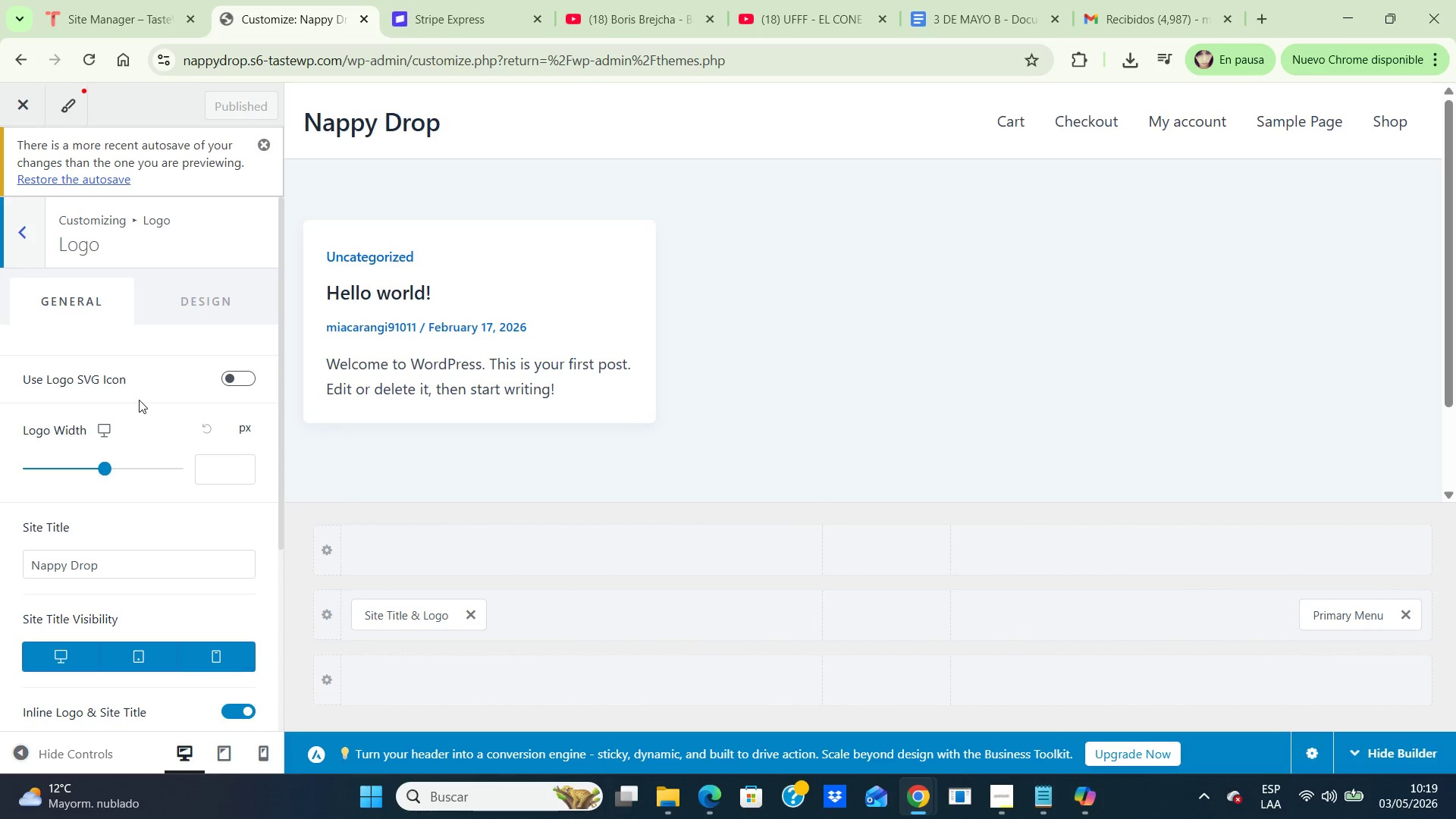 
wait(5.55)
 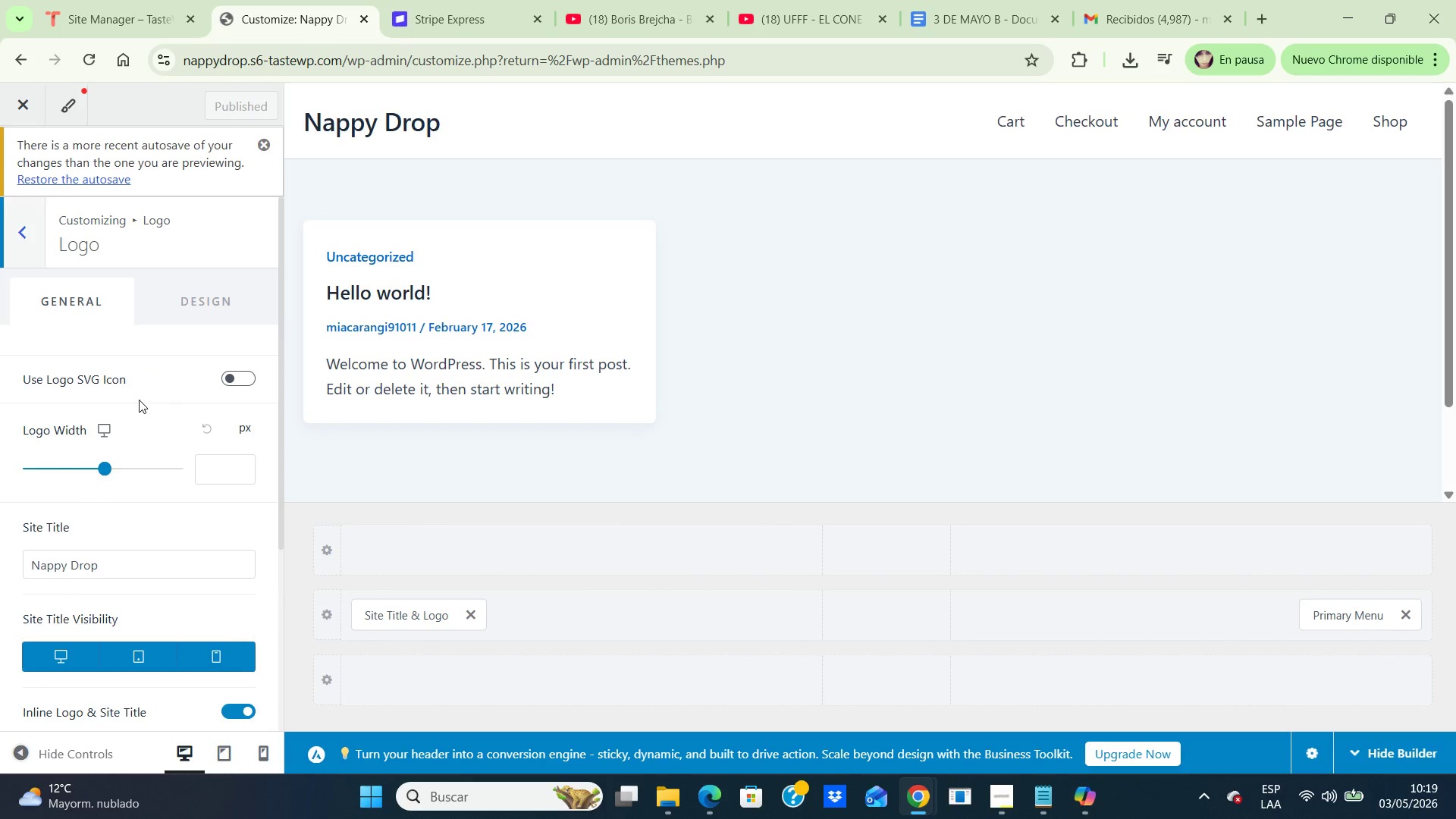 
scroll: coordinate [139, 400], scroll_direction: down, amount: 2.0
 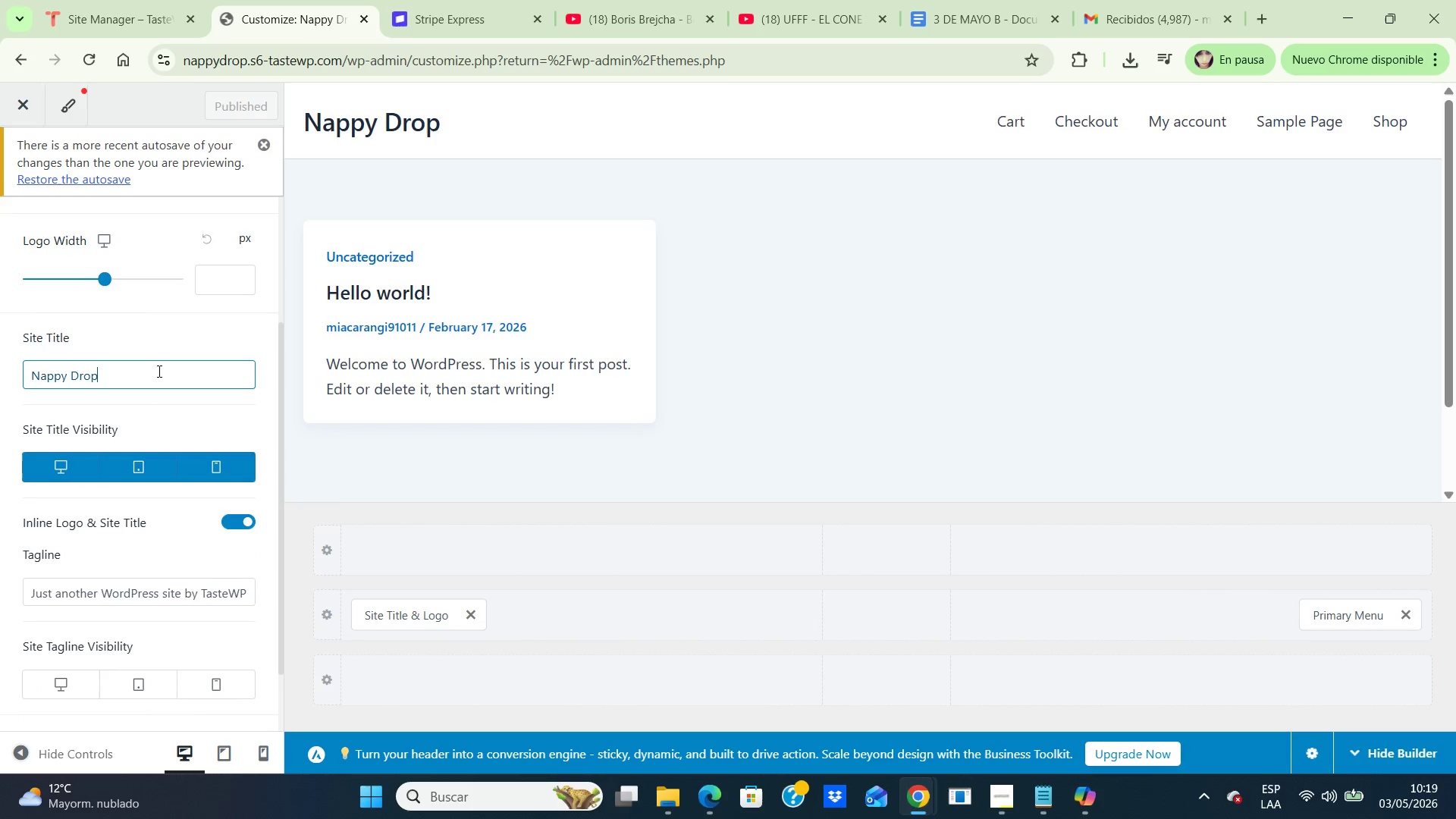 
left_click([158, 371])
 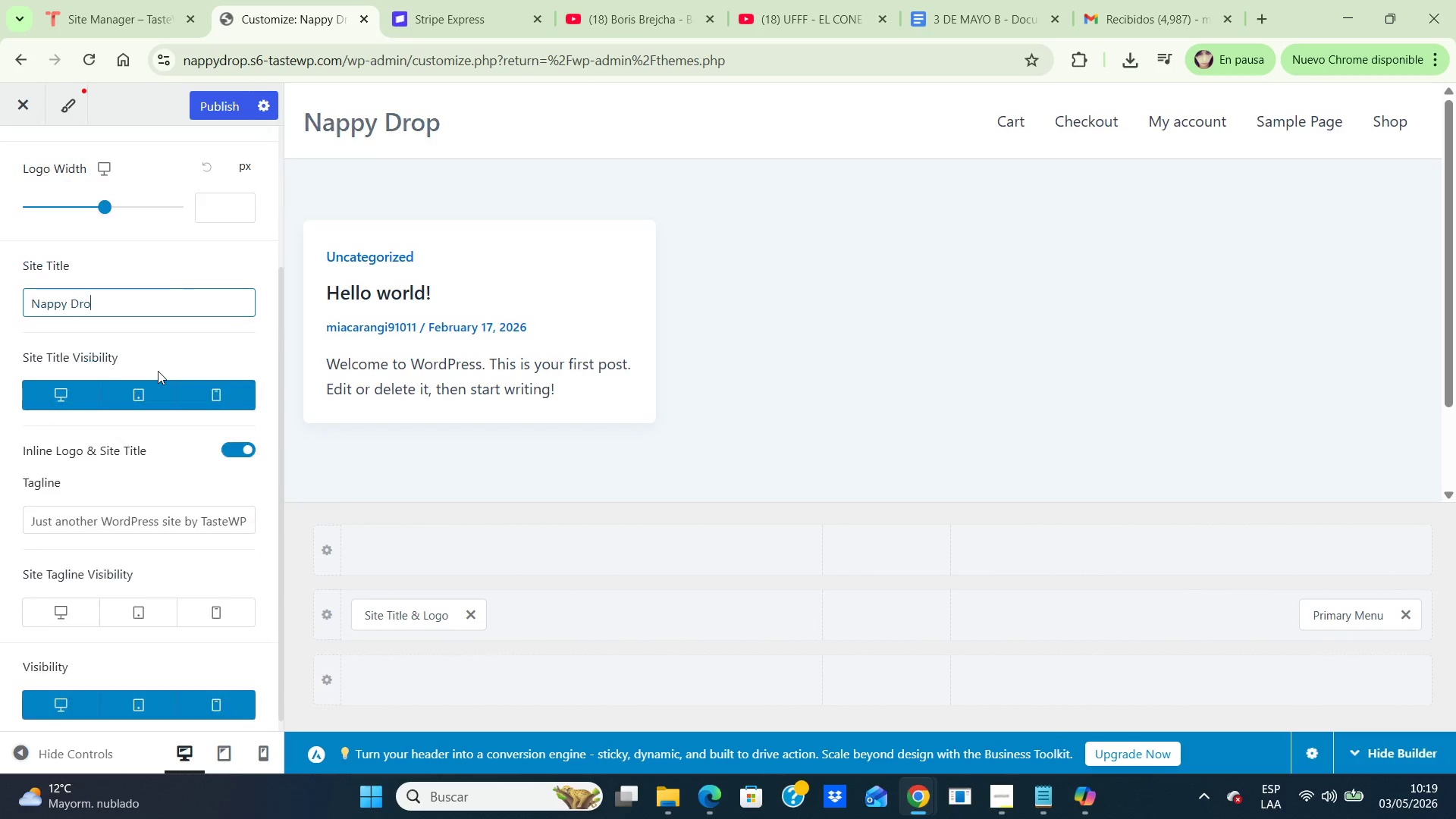 
hold_key(key=Backspace, duration=0.8)
 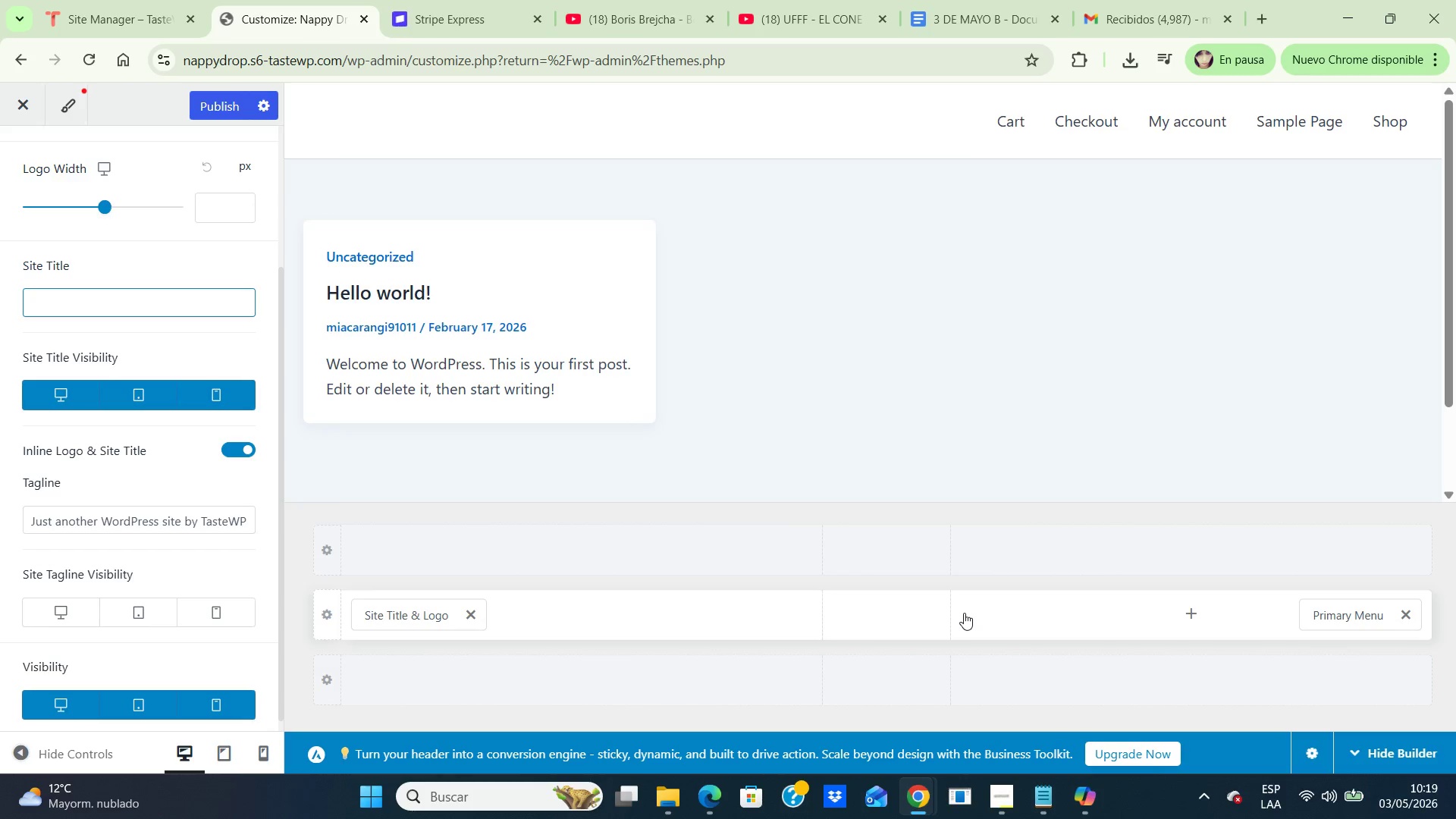 
wait(5.81)
 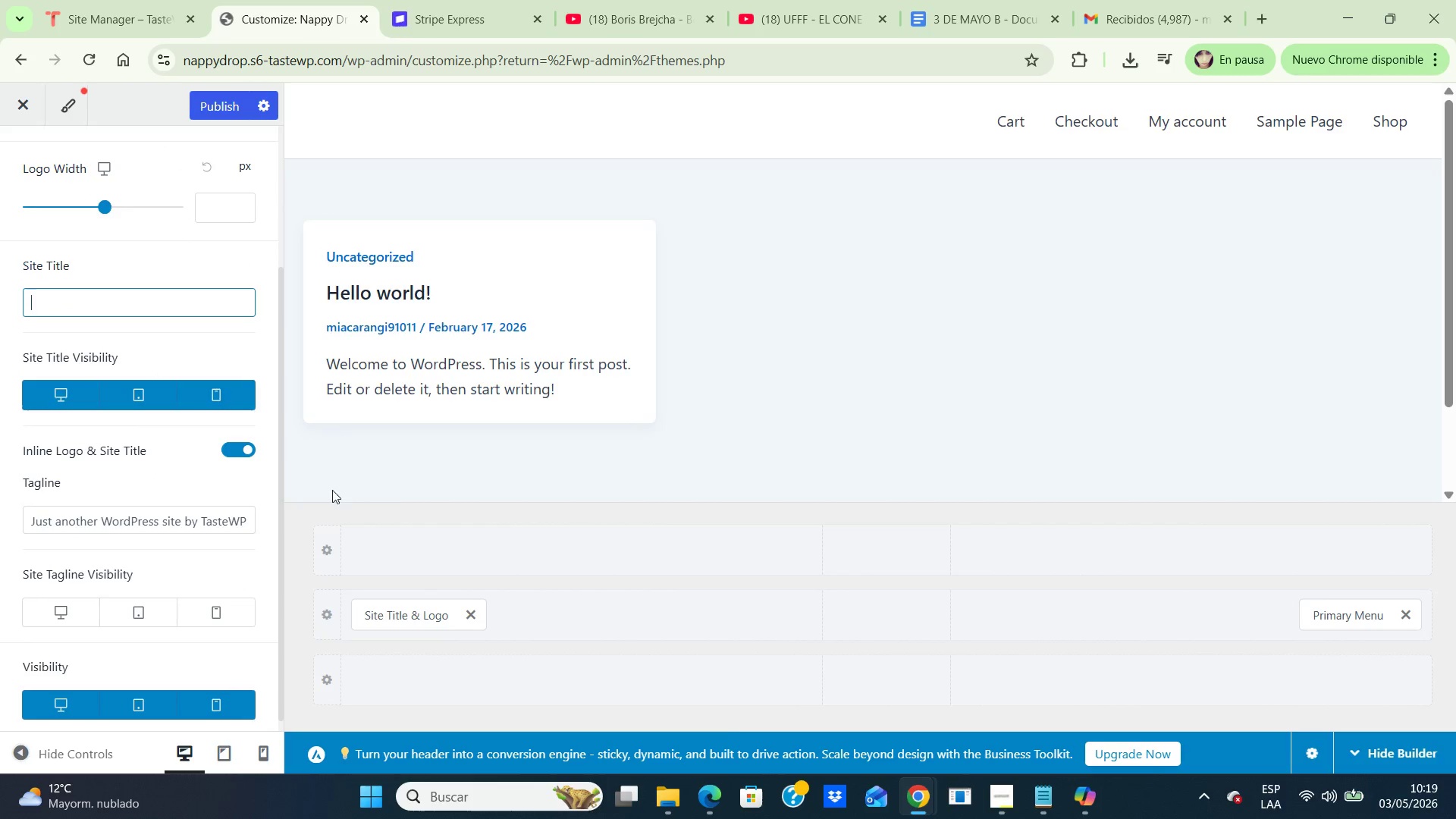 
type(TerraQuest Expedition Co.)
 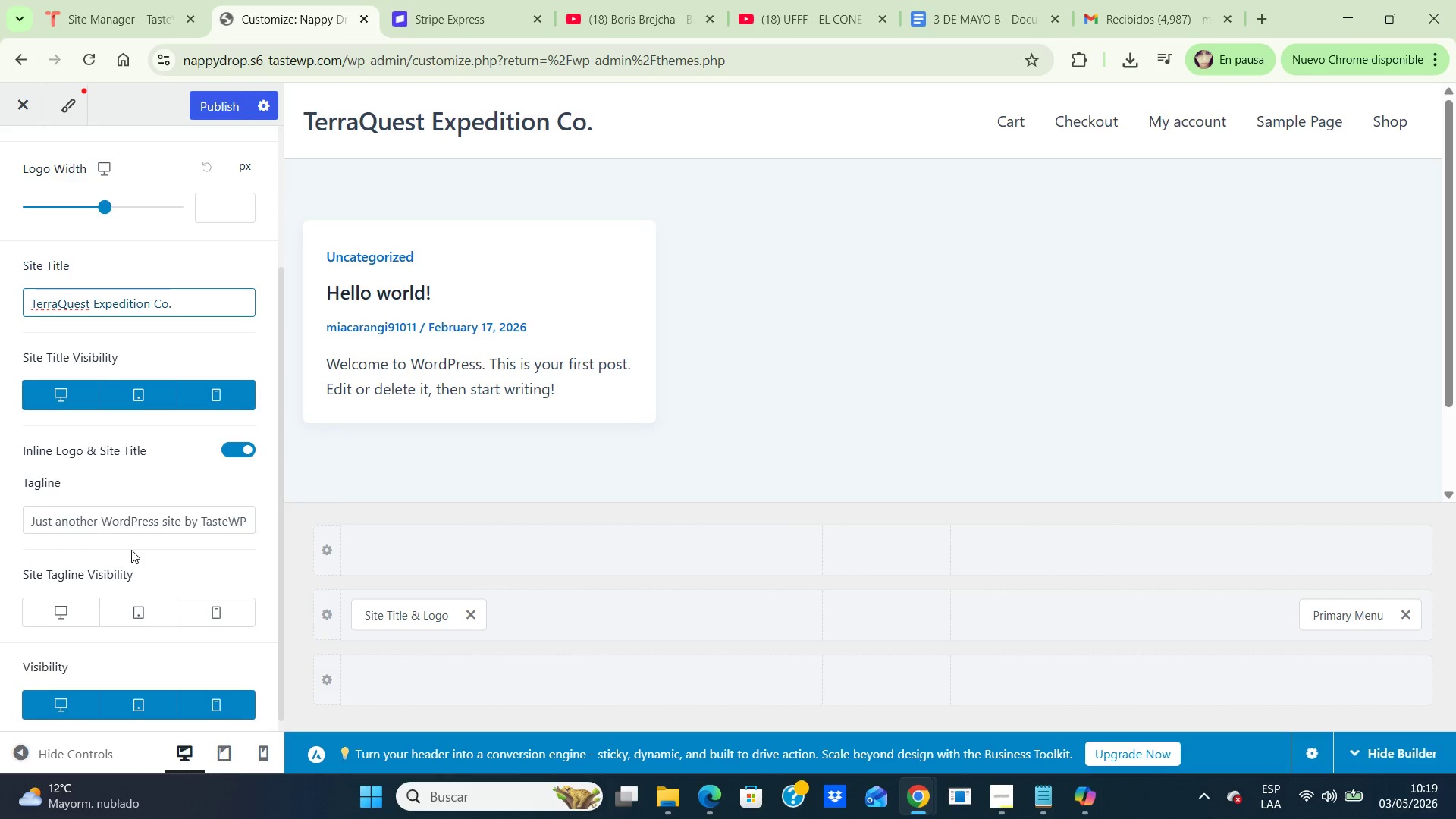 
wait(7.05)
 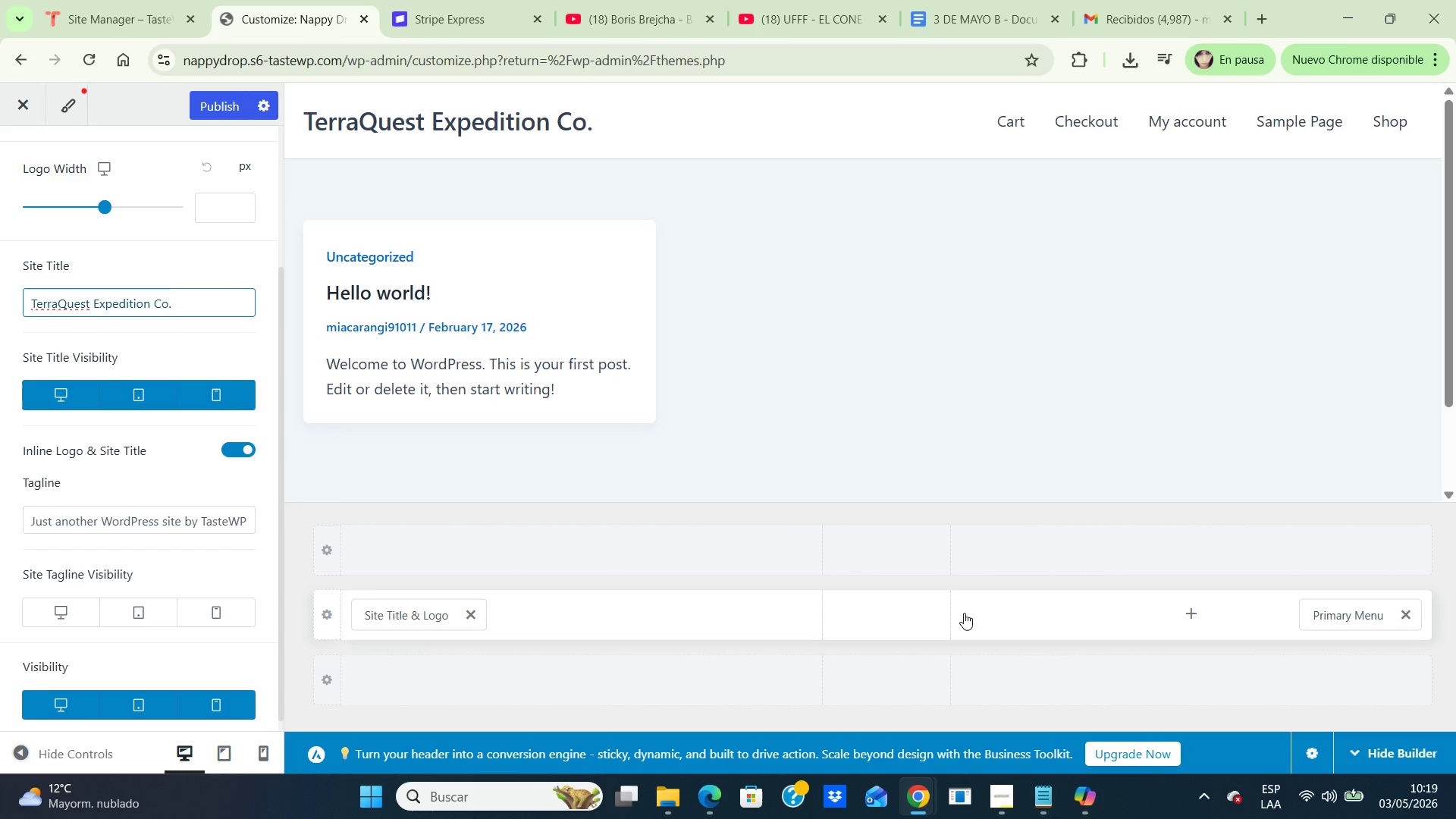 
left_click([146, 518])
 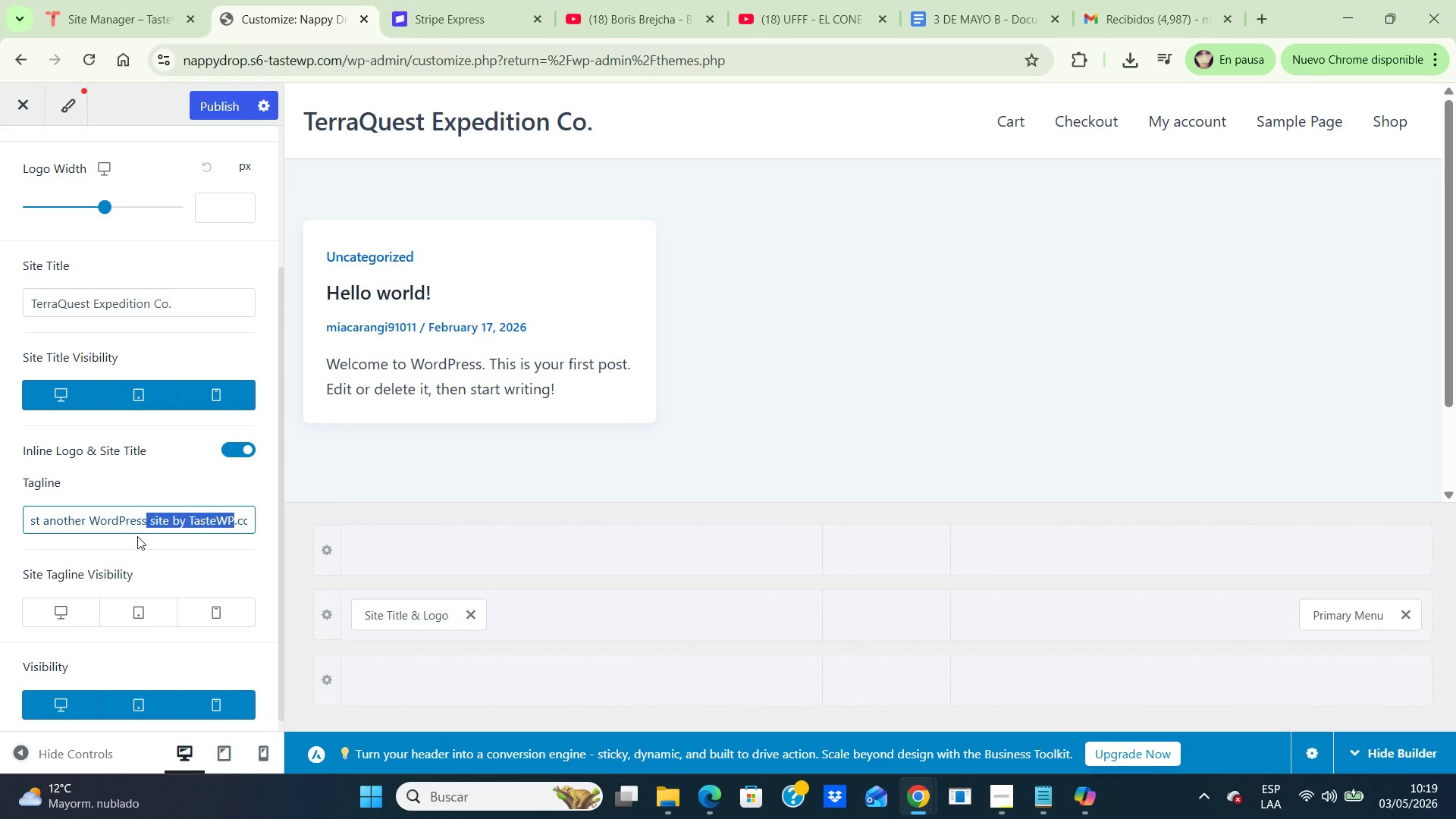 
left_click_drag(start_coordinate=[245, 522], to_coordinate=[0, 475])
 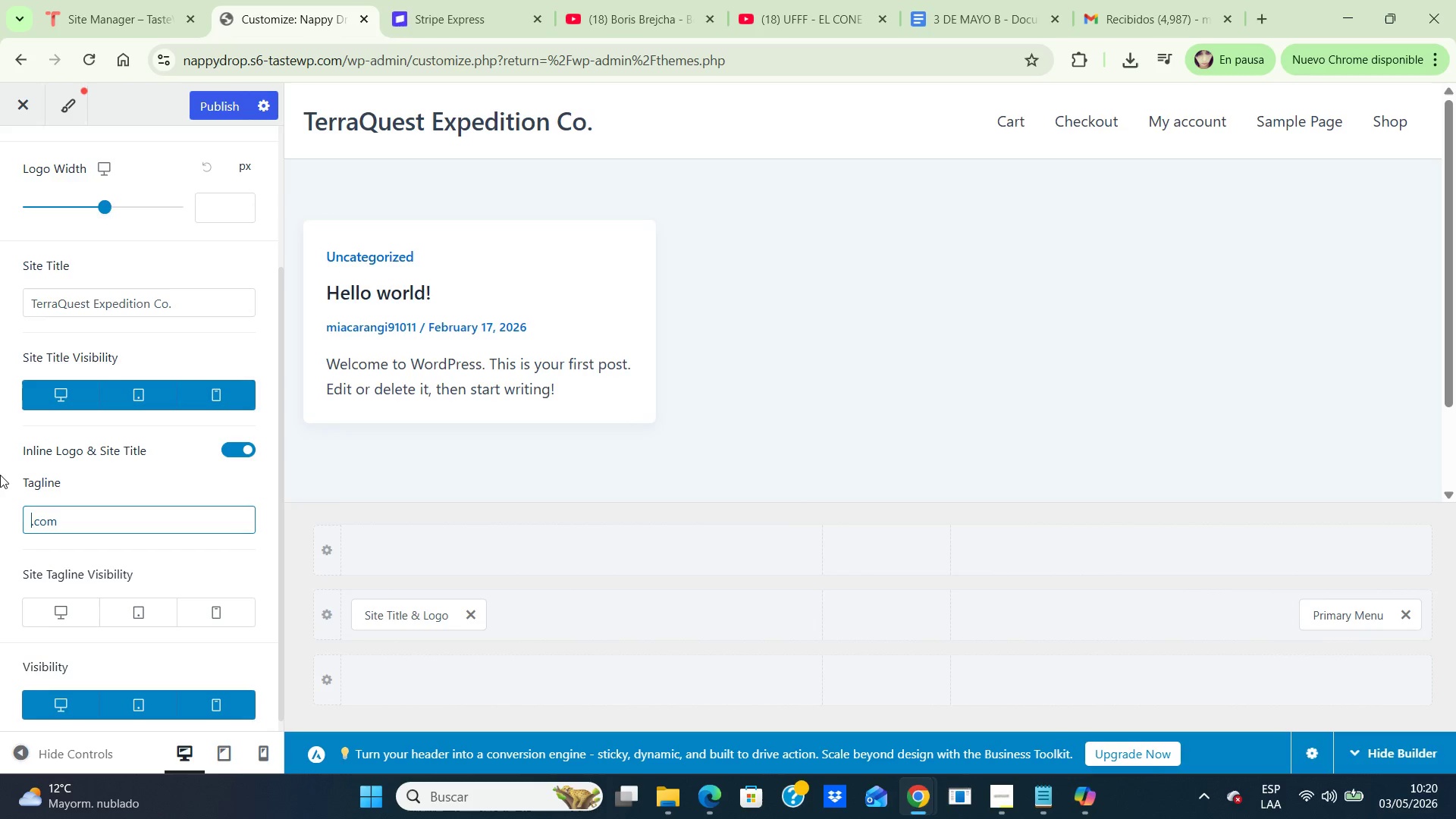 
key(Backspace)
 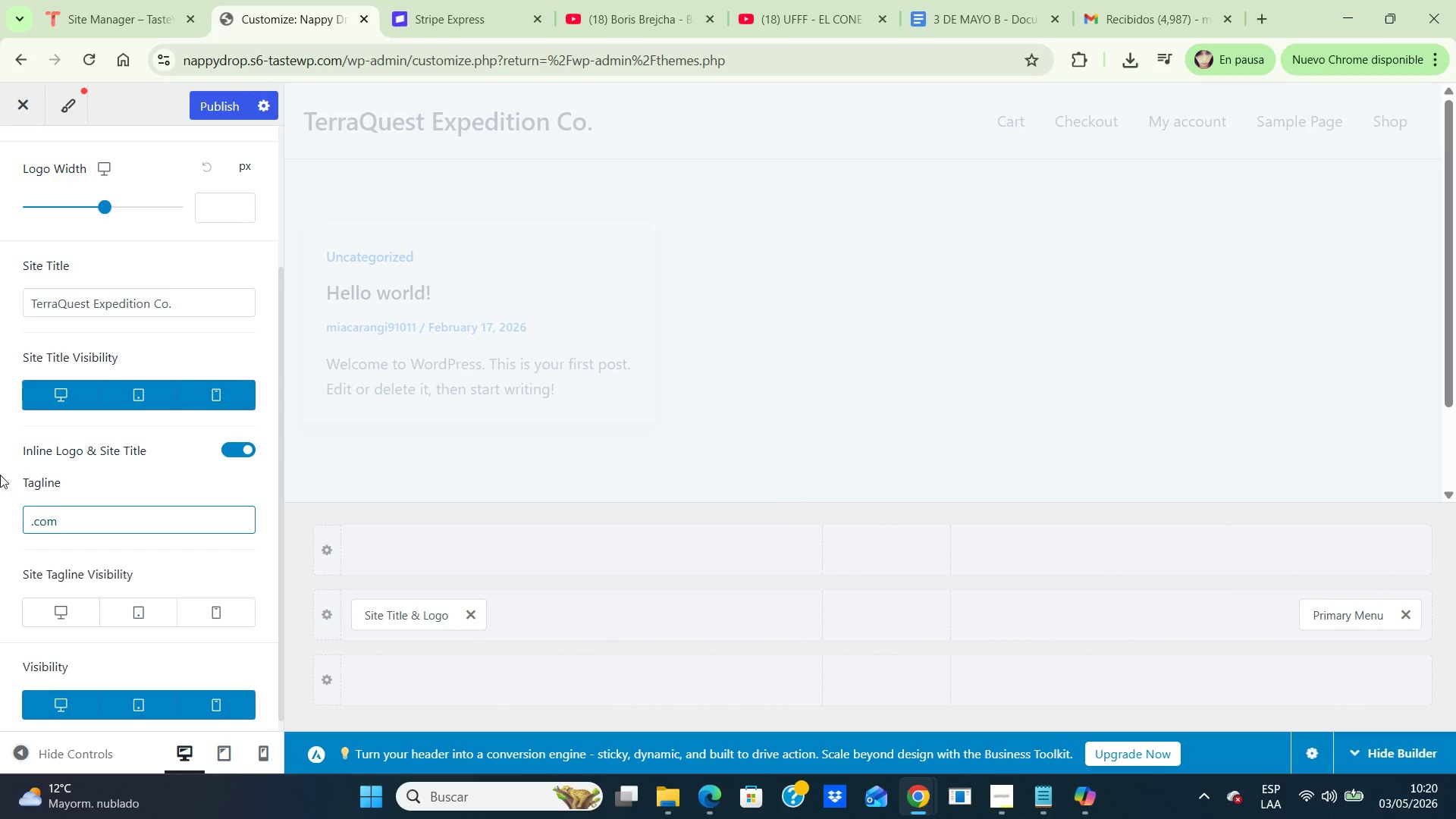 
mouse_move([1453, 819])
 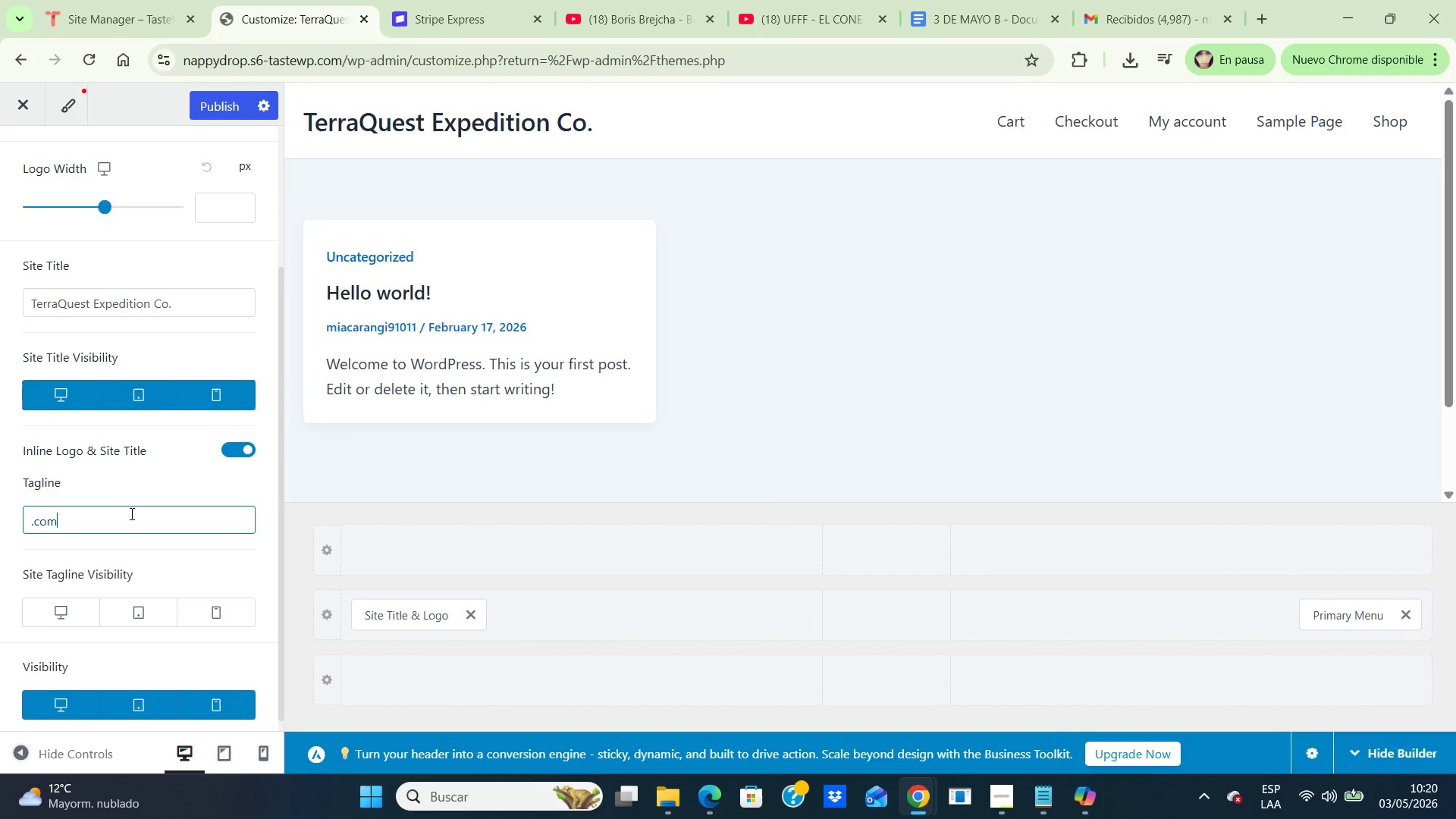 
left_click([130, 513])
 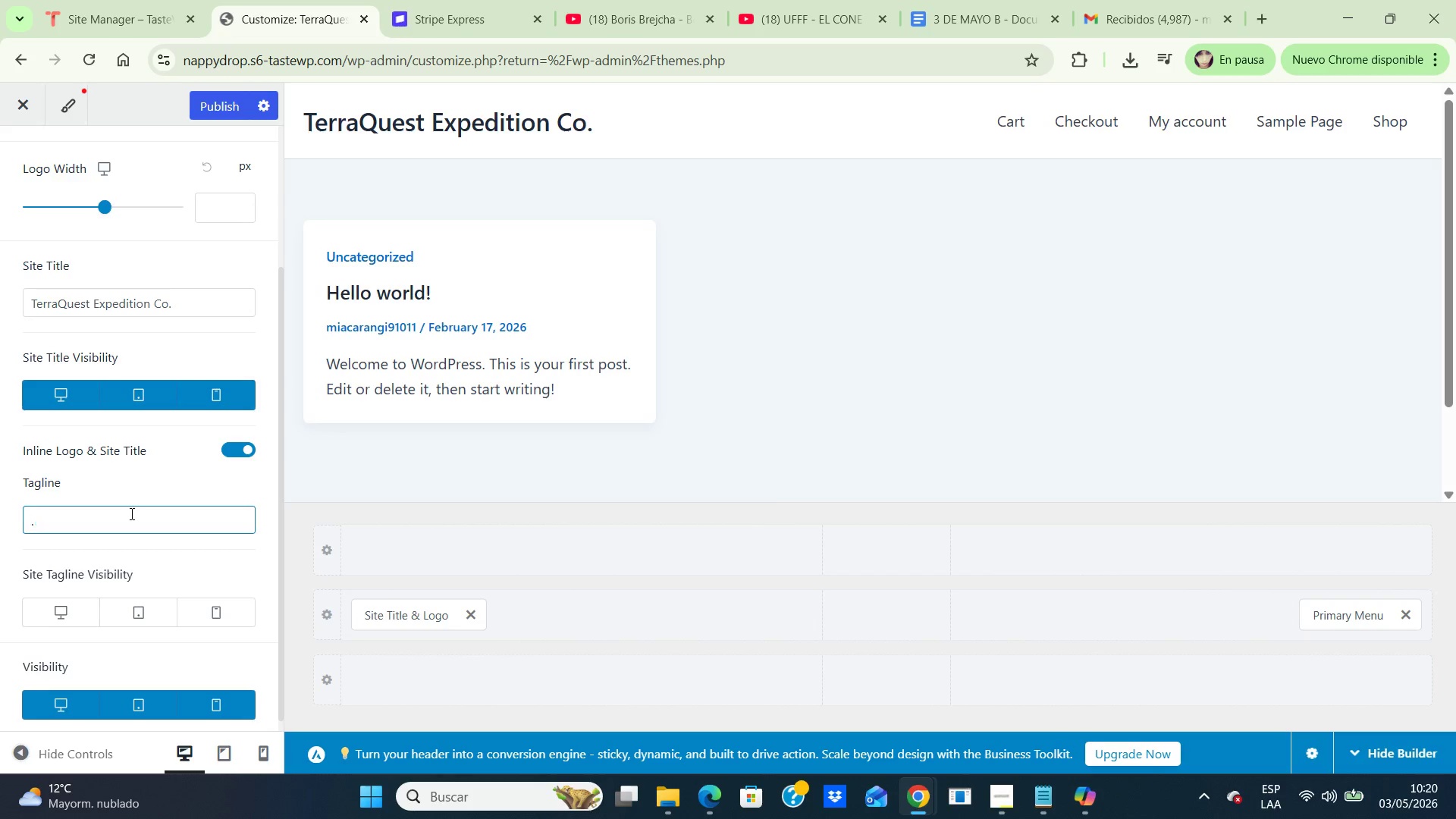 
key(Backspace)
key(Backspace)
key(Backspace)
key(Backspace)
type(Premium trekking gear and guided eco-expedition experiences for serious explorers.)
 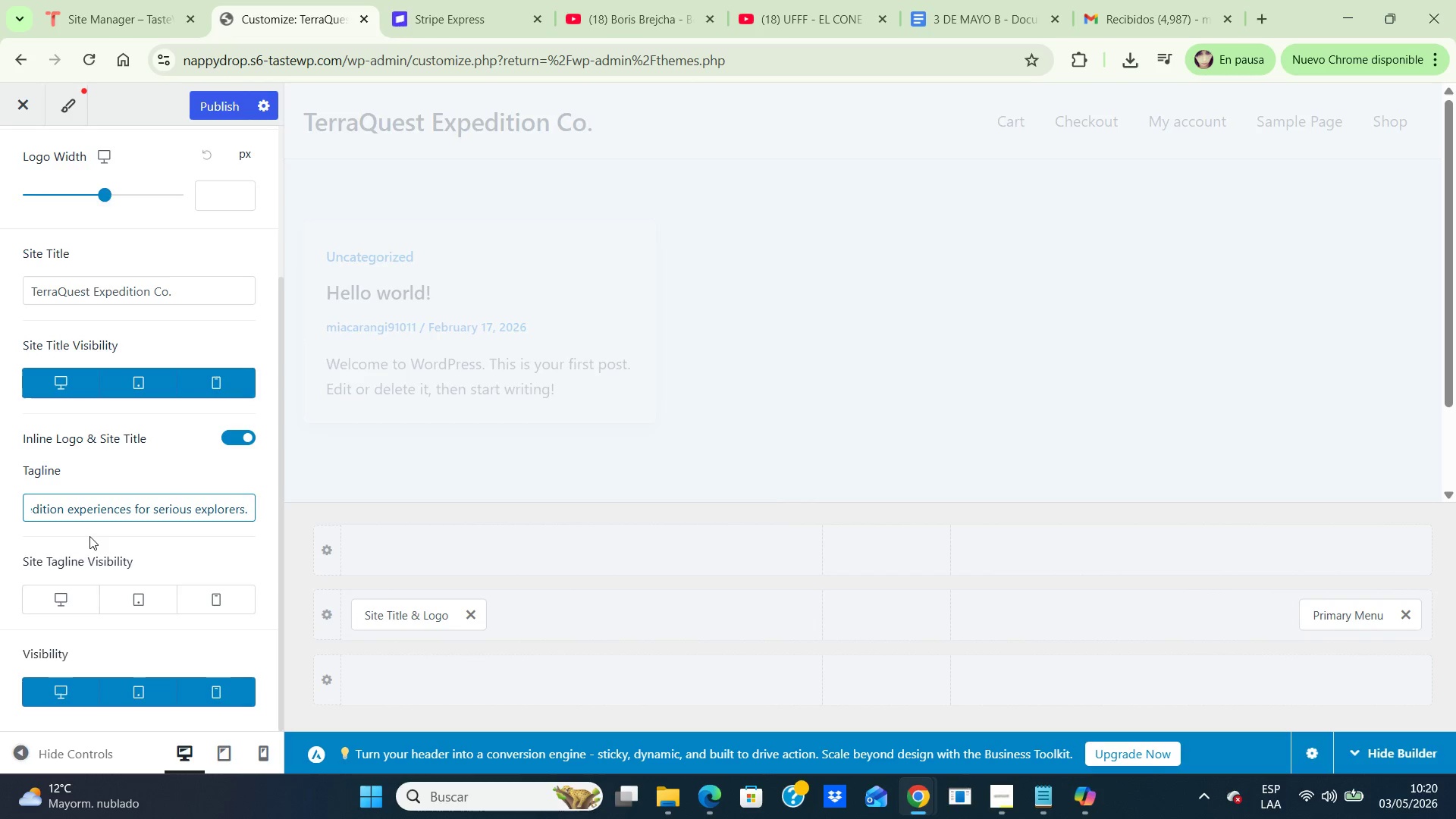 
scroll: coordinate [89, 536], scroll_direction: down, amount: 4.0
 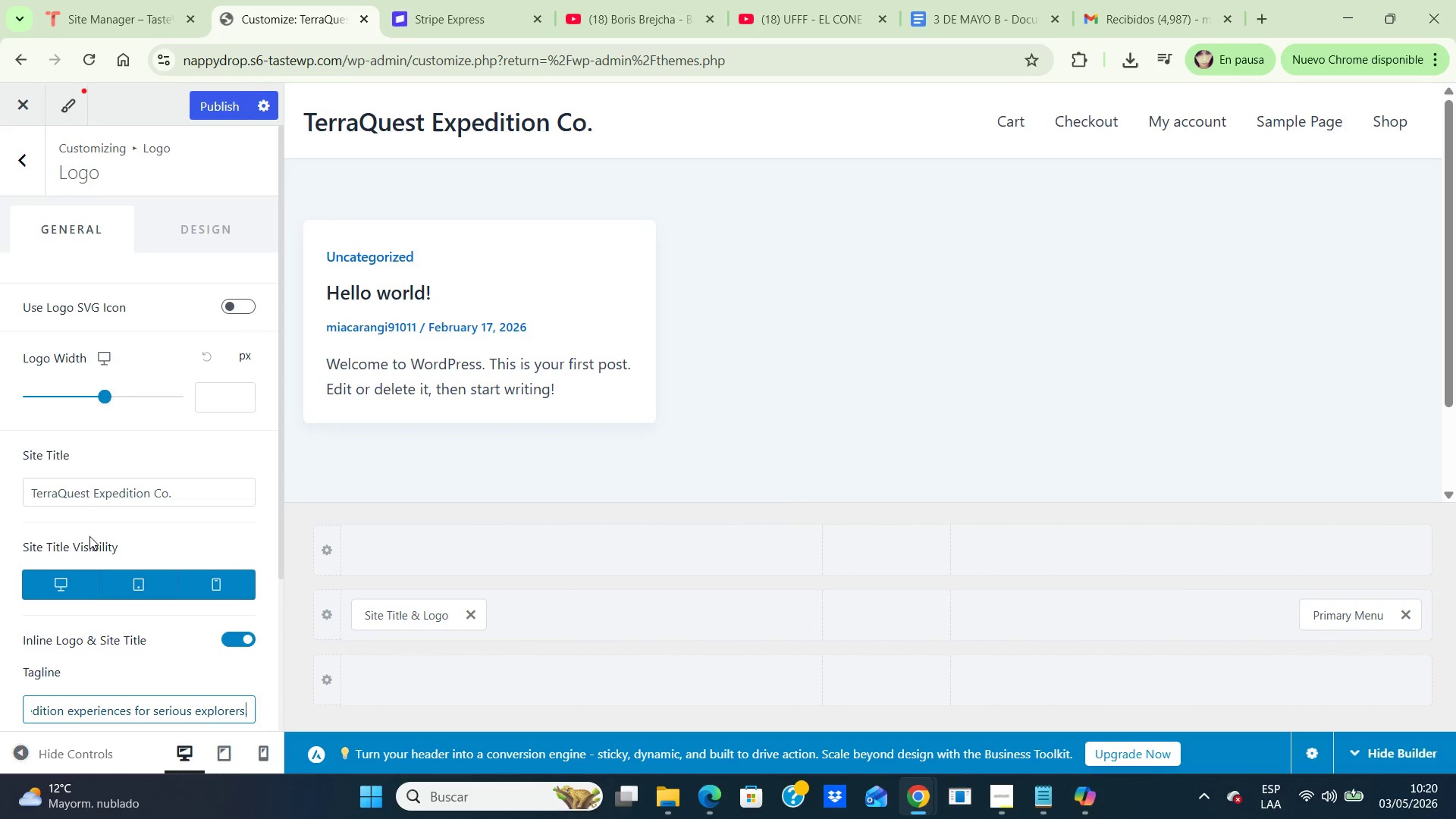 
scroll: coordinate [89, 536], scroll_direction: up, amount: 3.0
 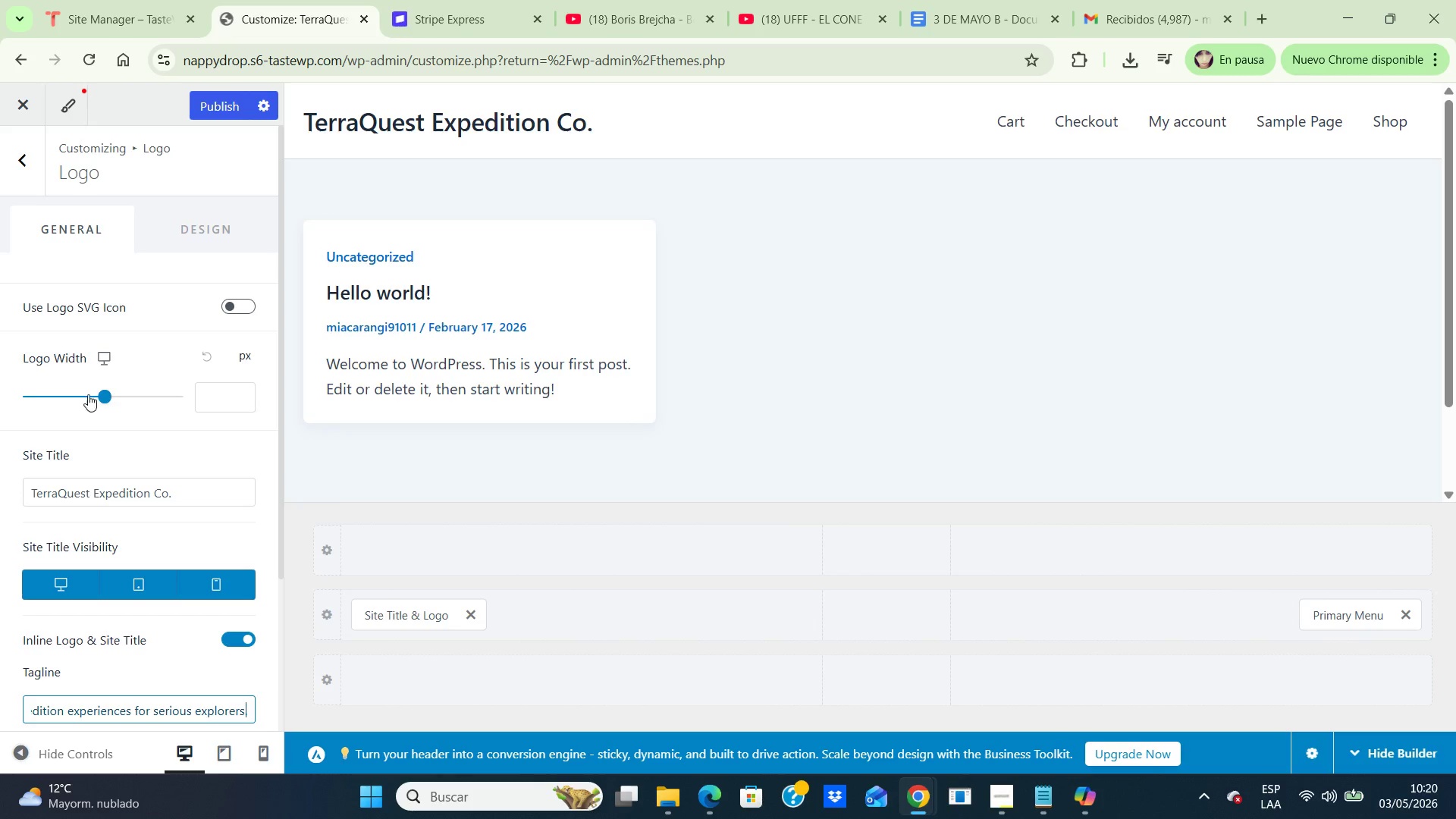 
wait(8.0)
 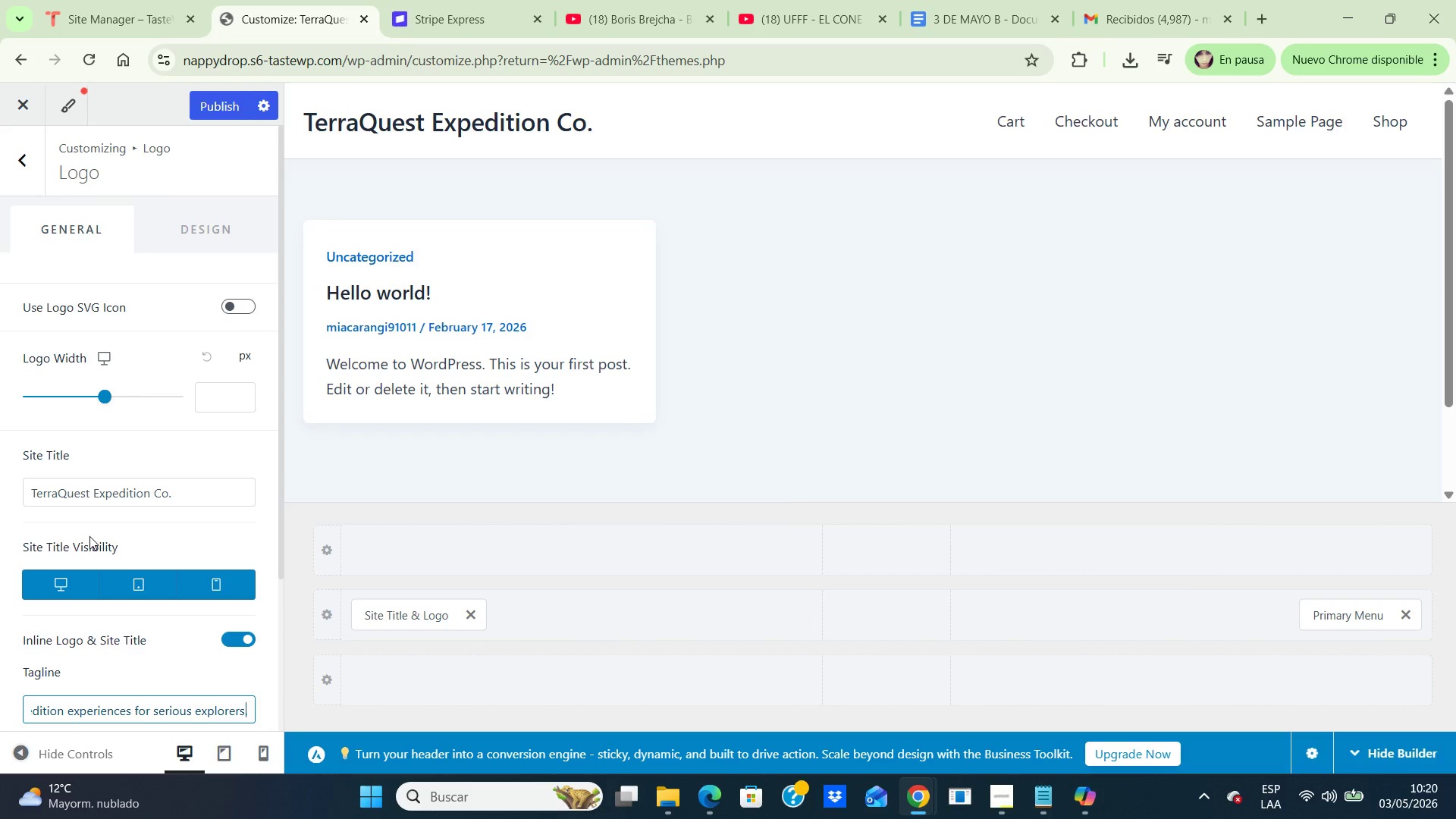 
left_click([197, 212])
 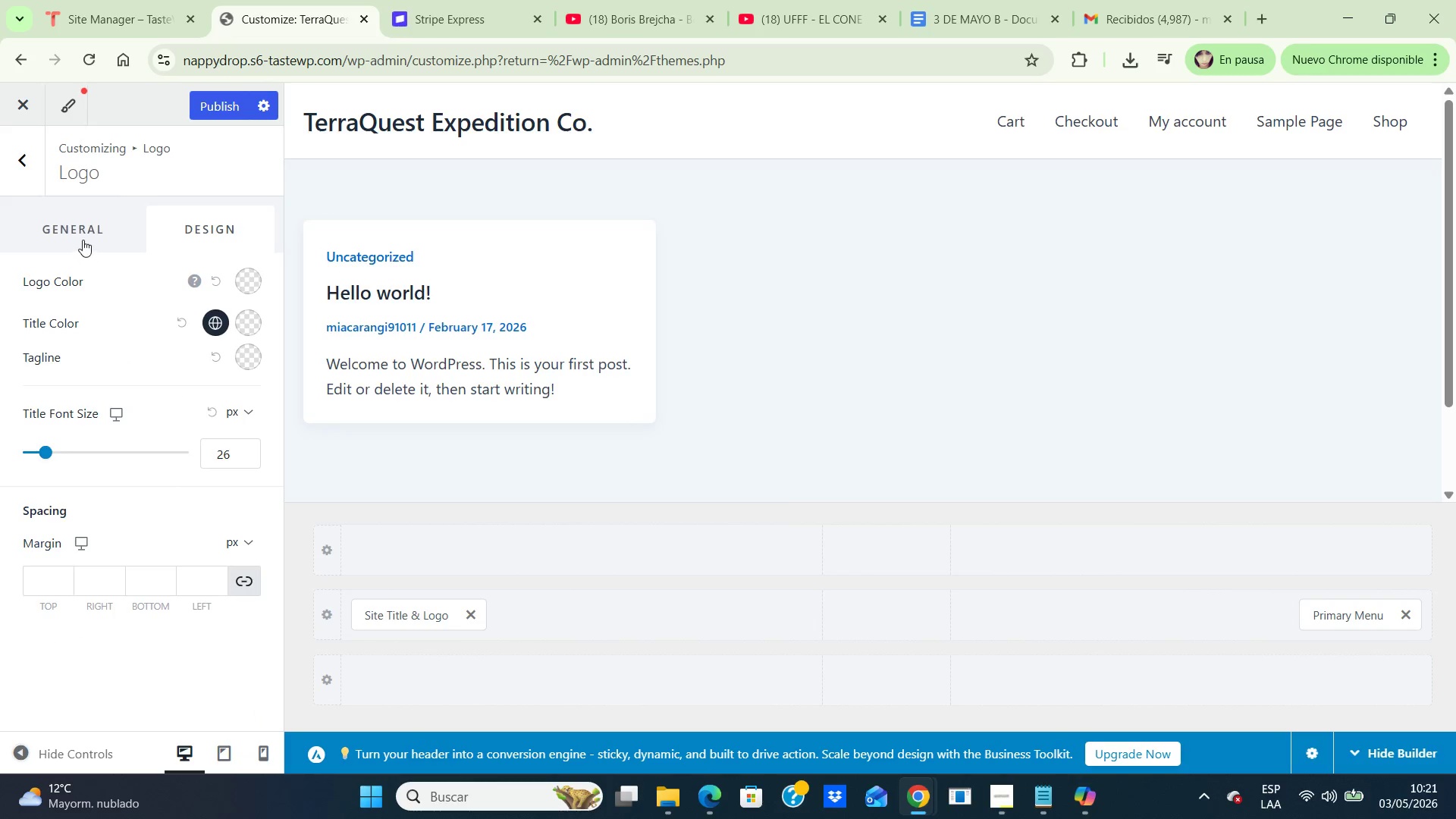 
wait(6.98)
 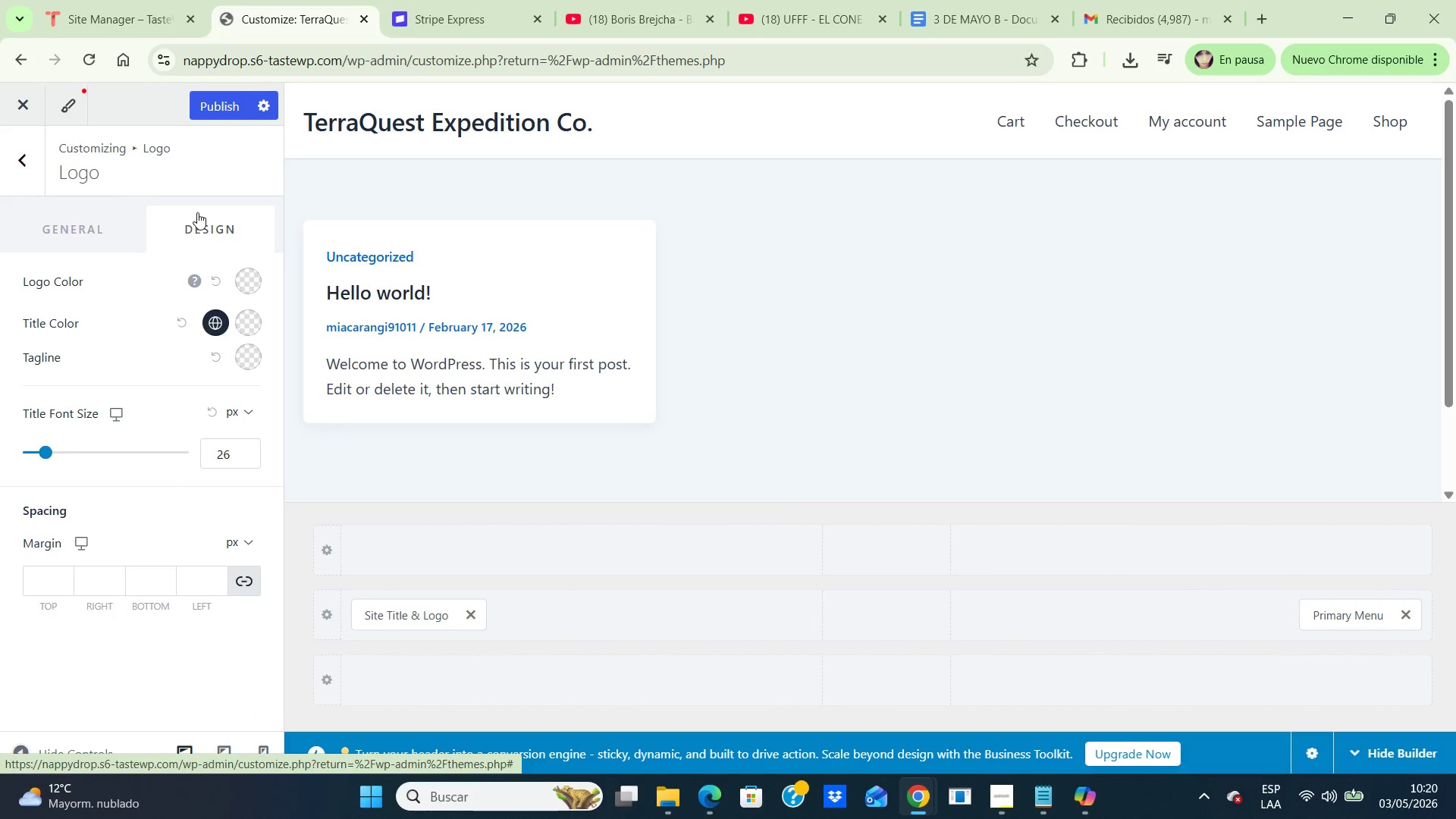 
left_click([82, 239])
 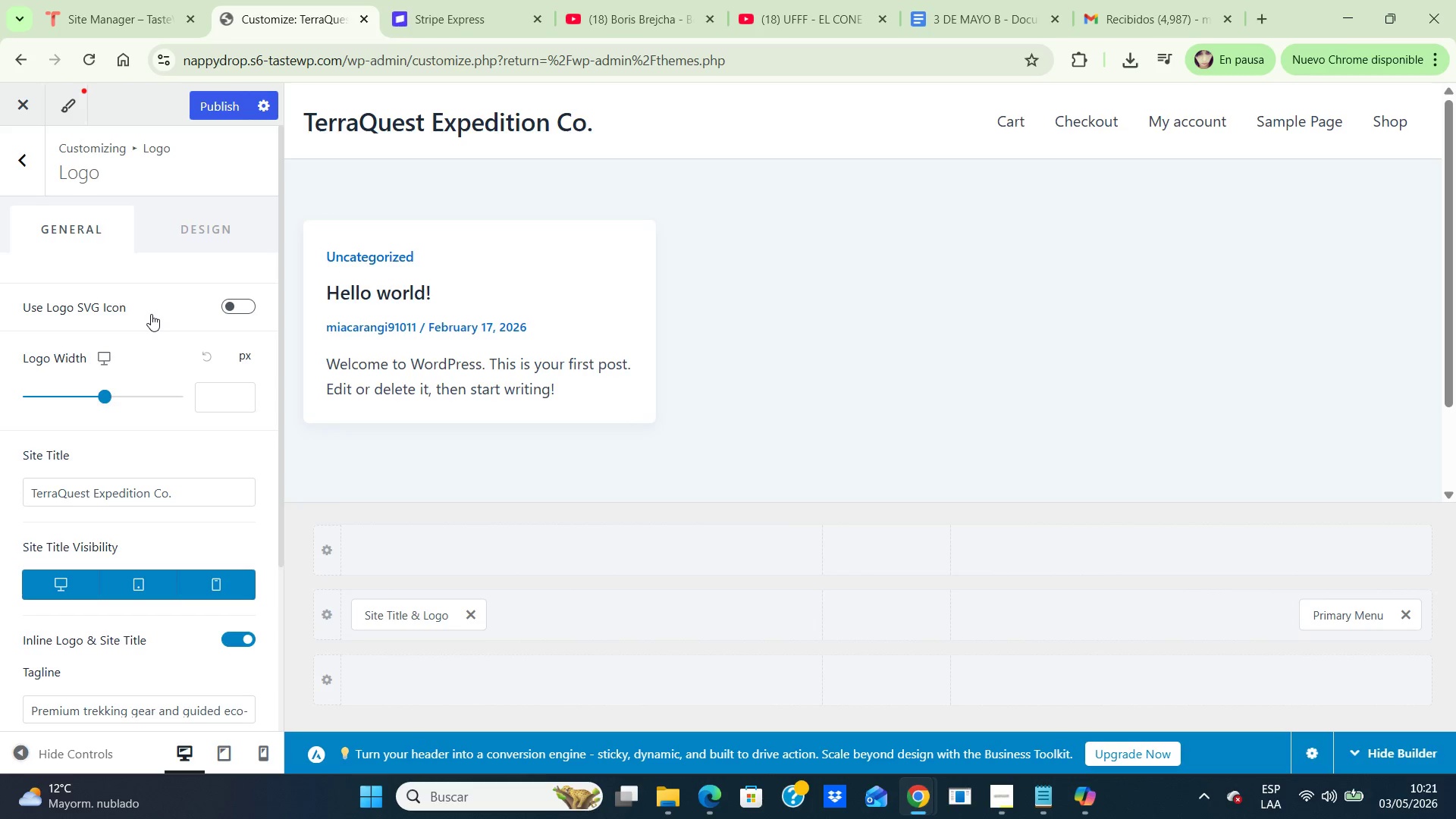 
wait(6.12)
 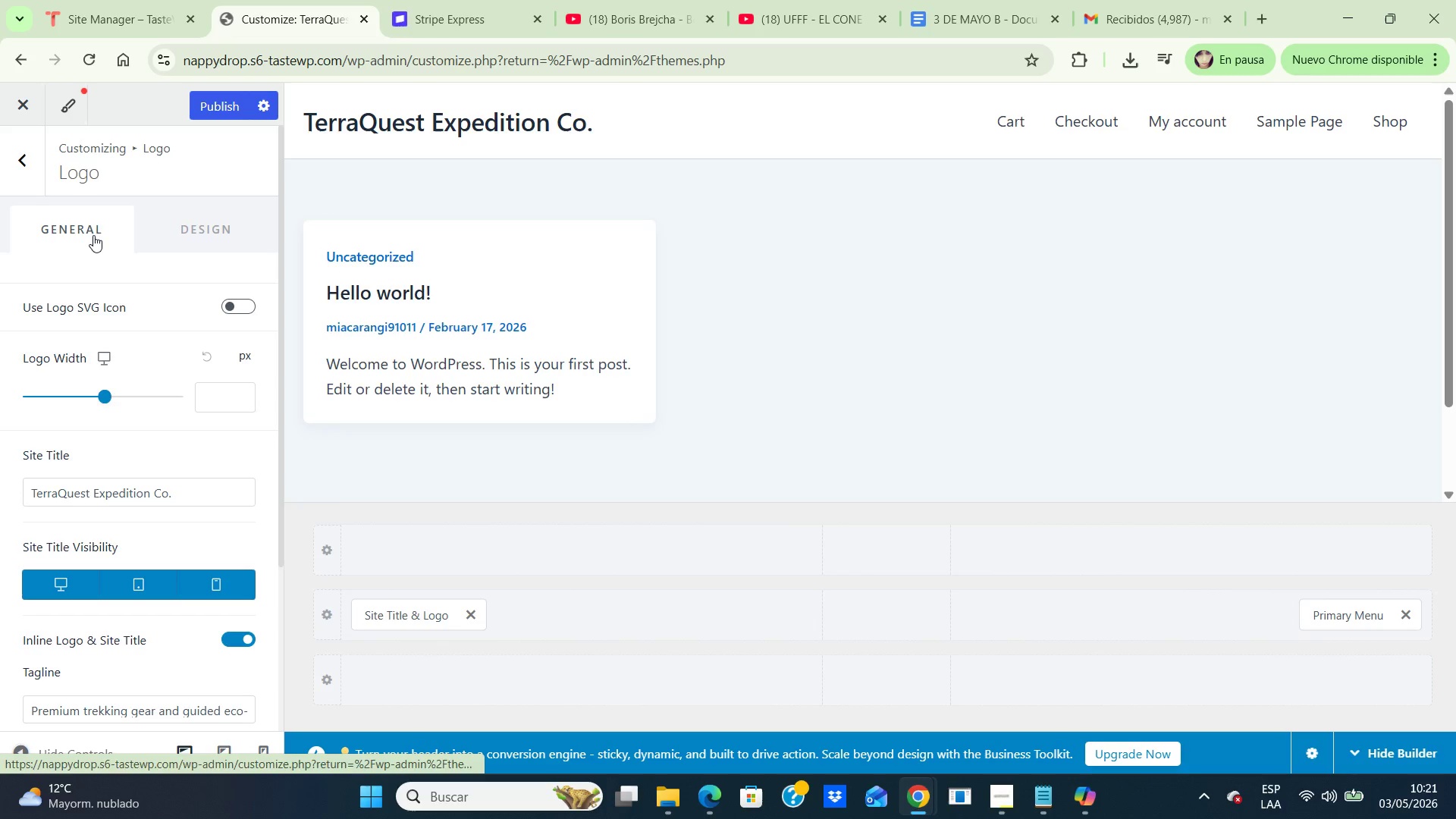 
scroll: coordinate [151, 314], scroll_direction: down, amount: 5.0
 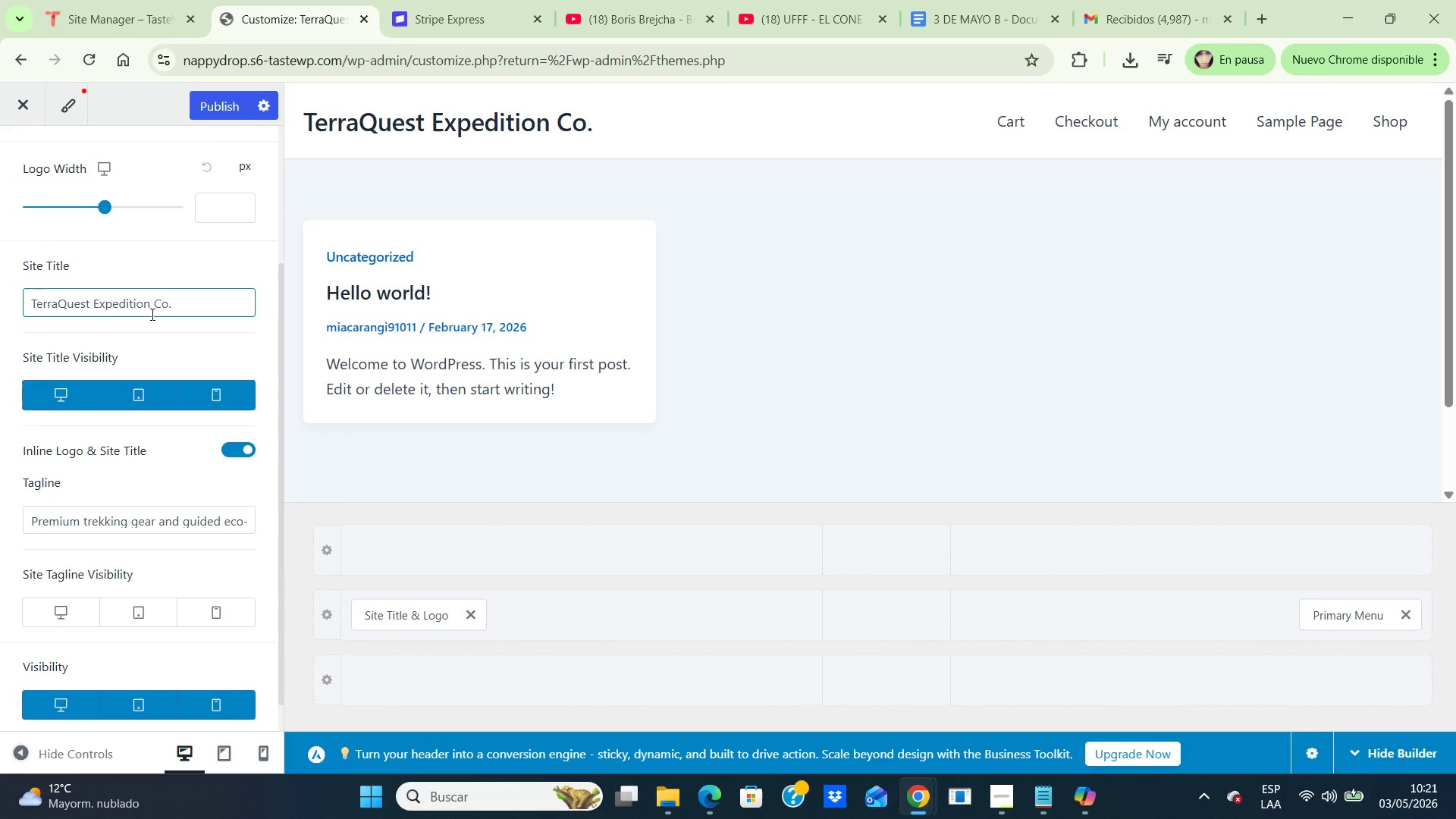 
scroll: coordinate [151, 314], scroll_direction: up, amount: 4.0
 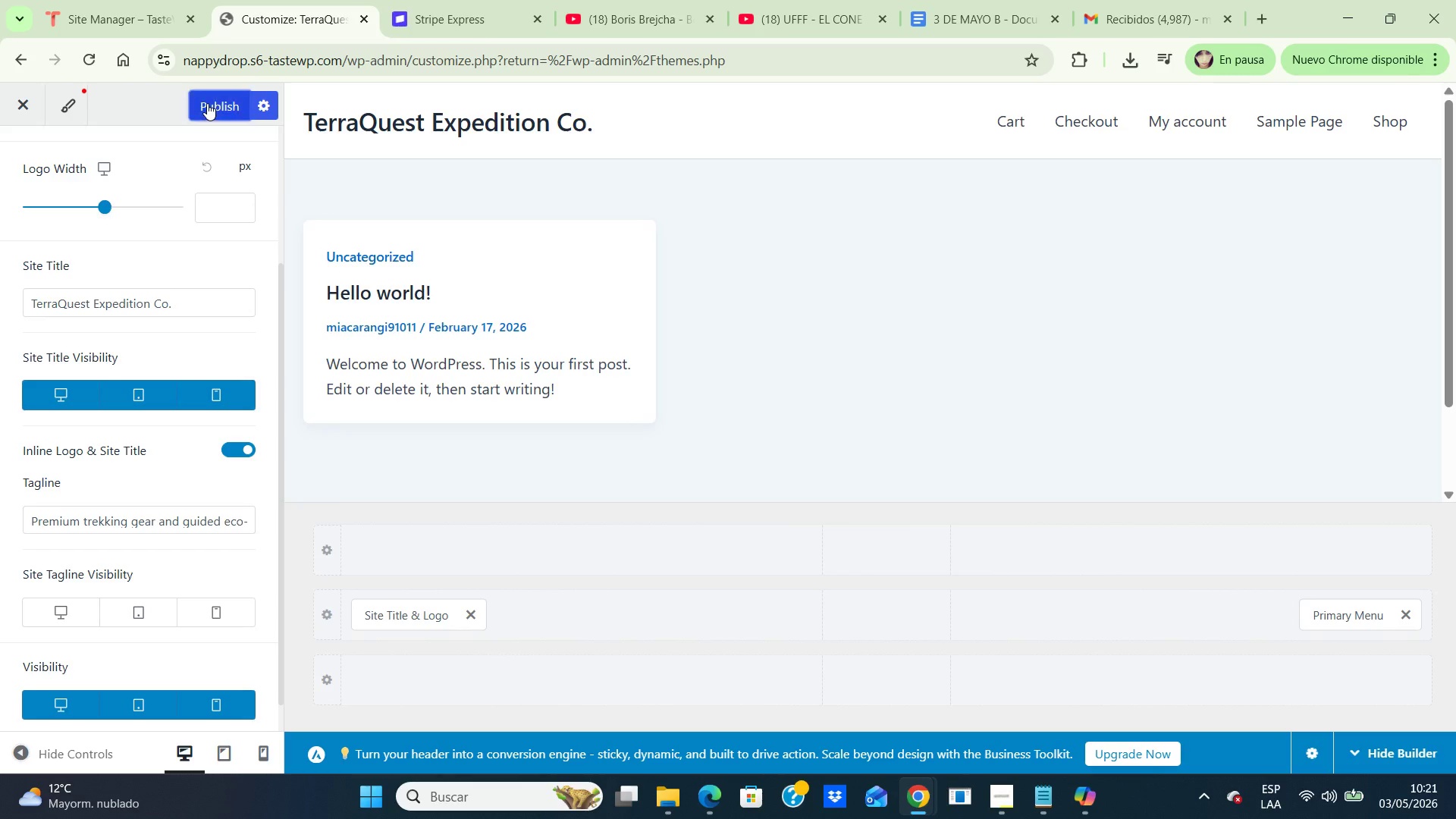 
left_click([207, 103])
 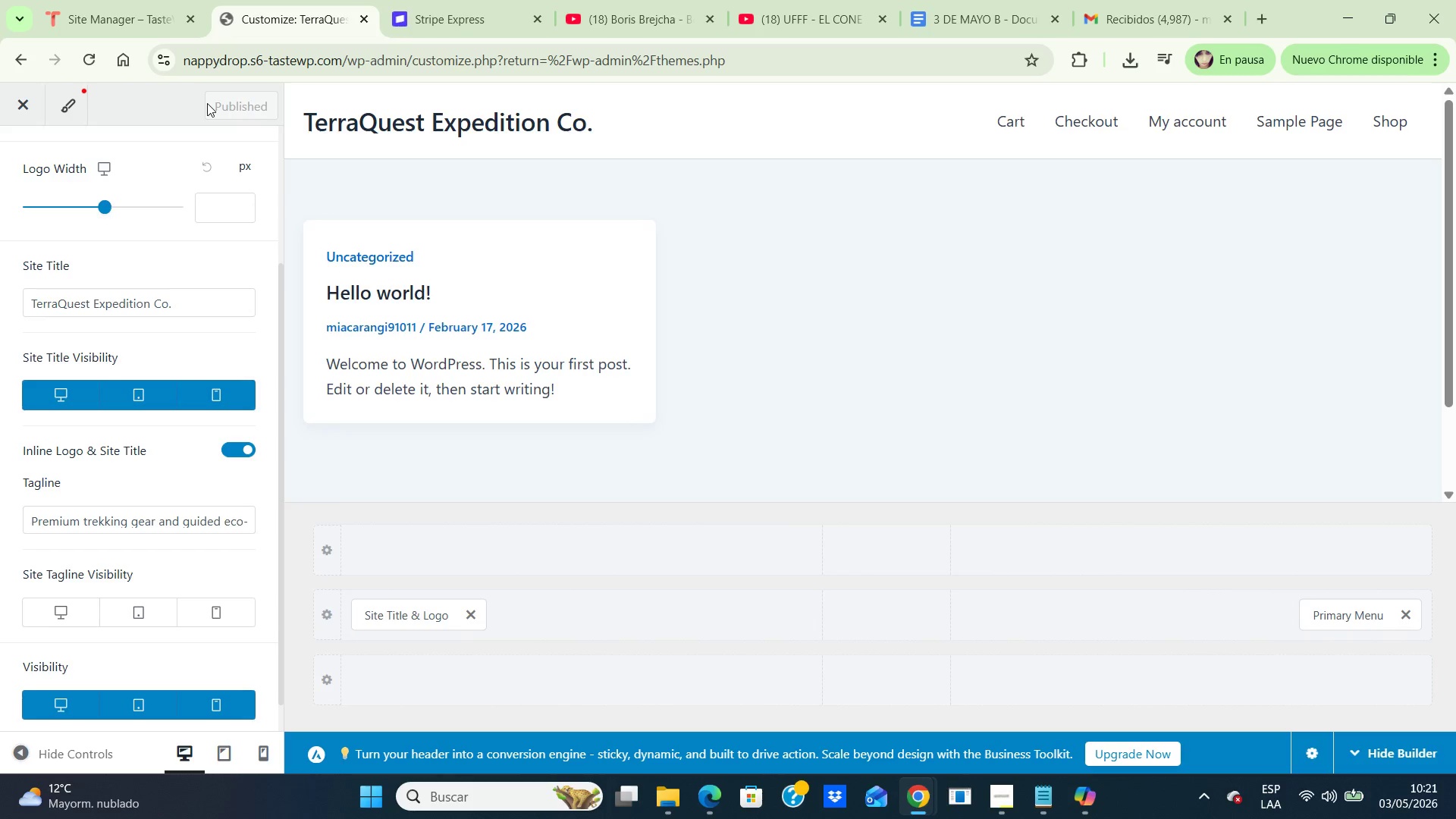 
wait(14.53)
 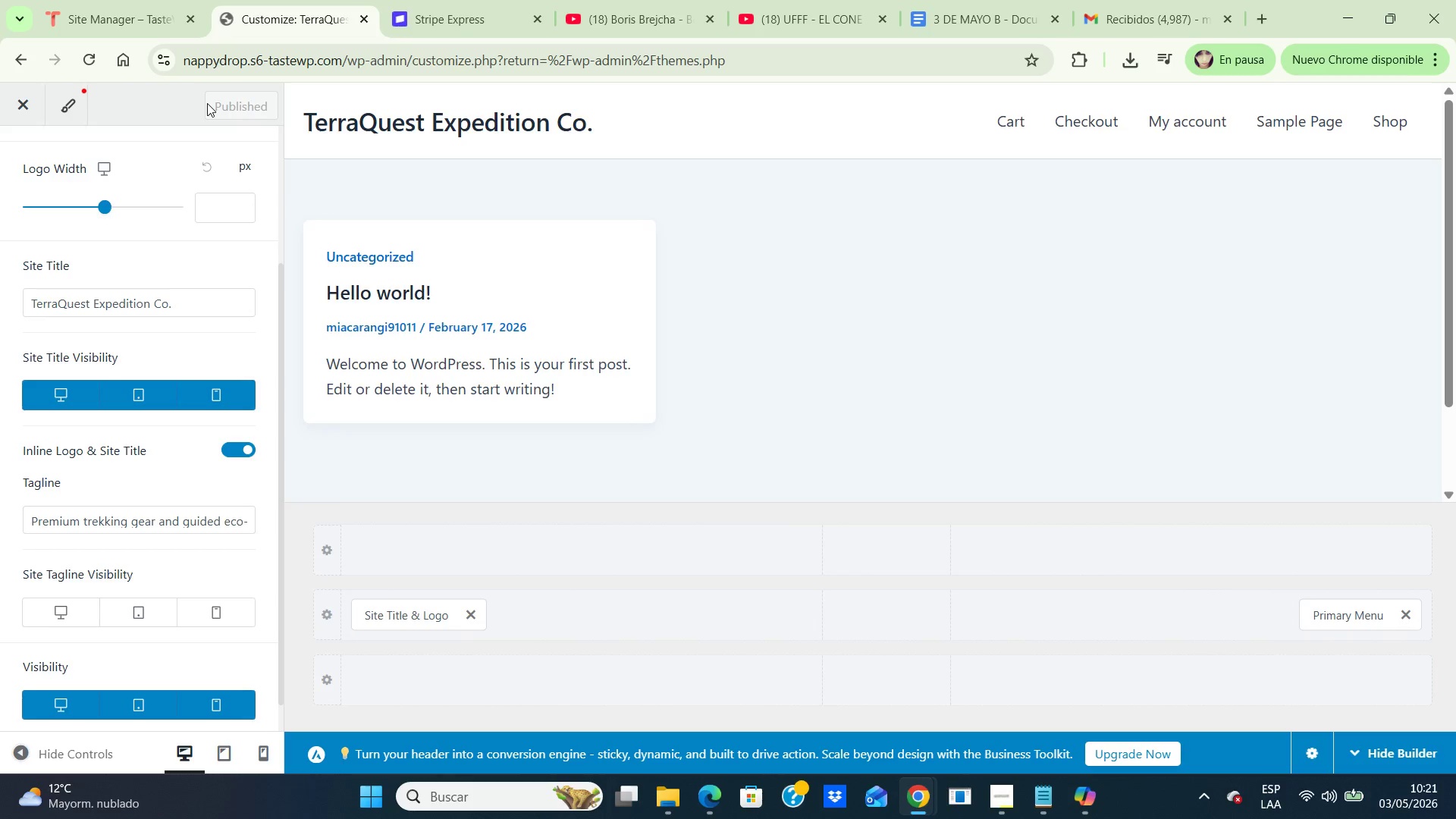 
left_click([108, 166])
 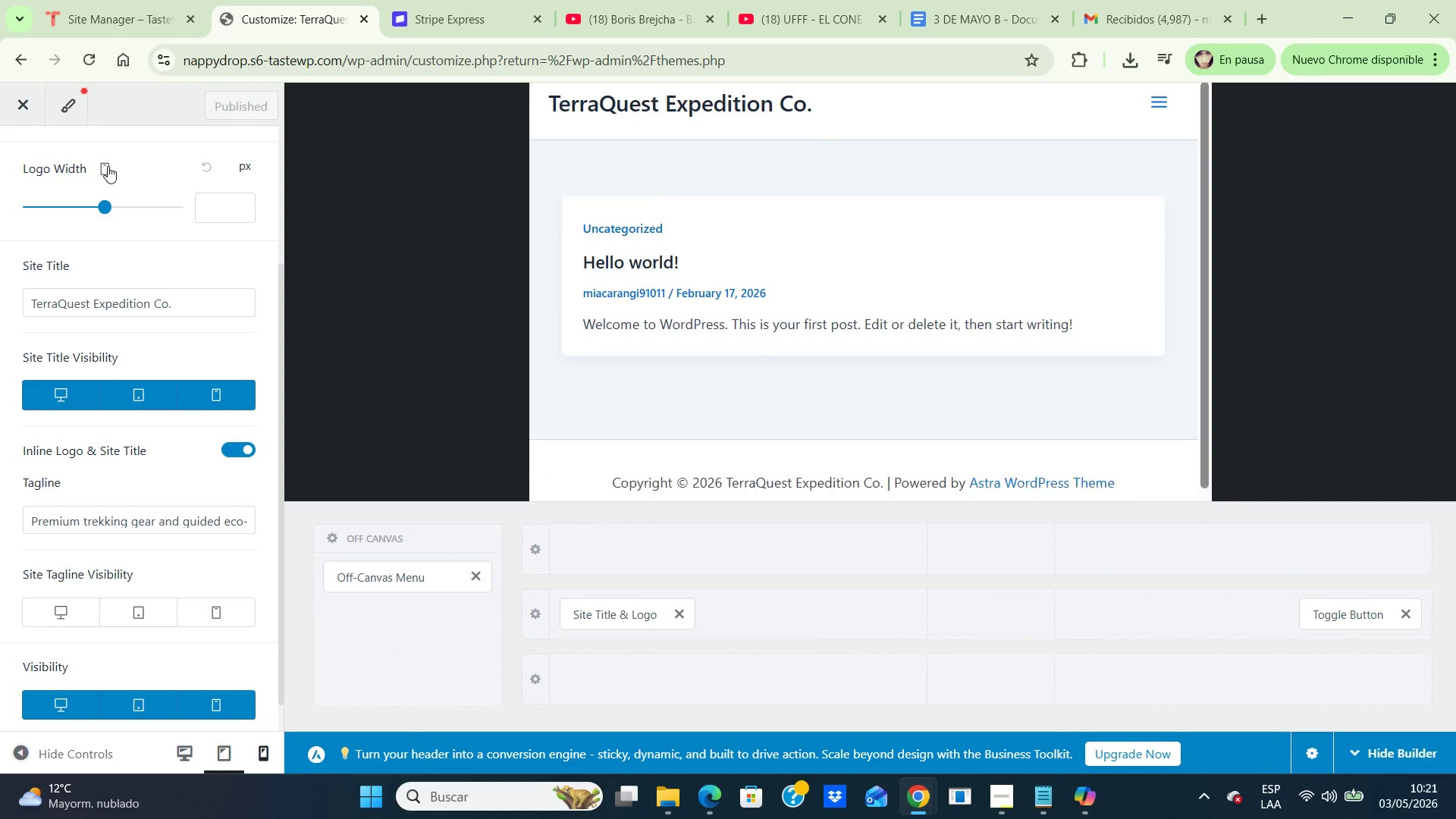 
left_click([108, 166])
 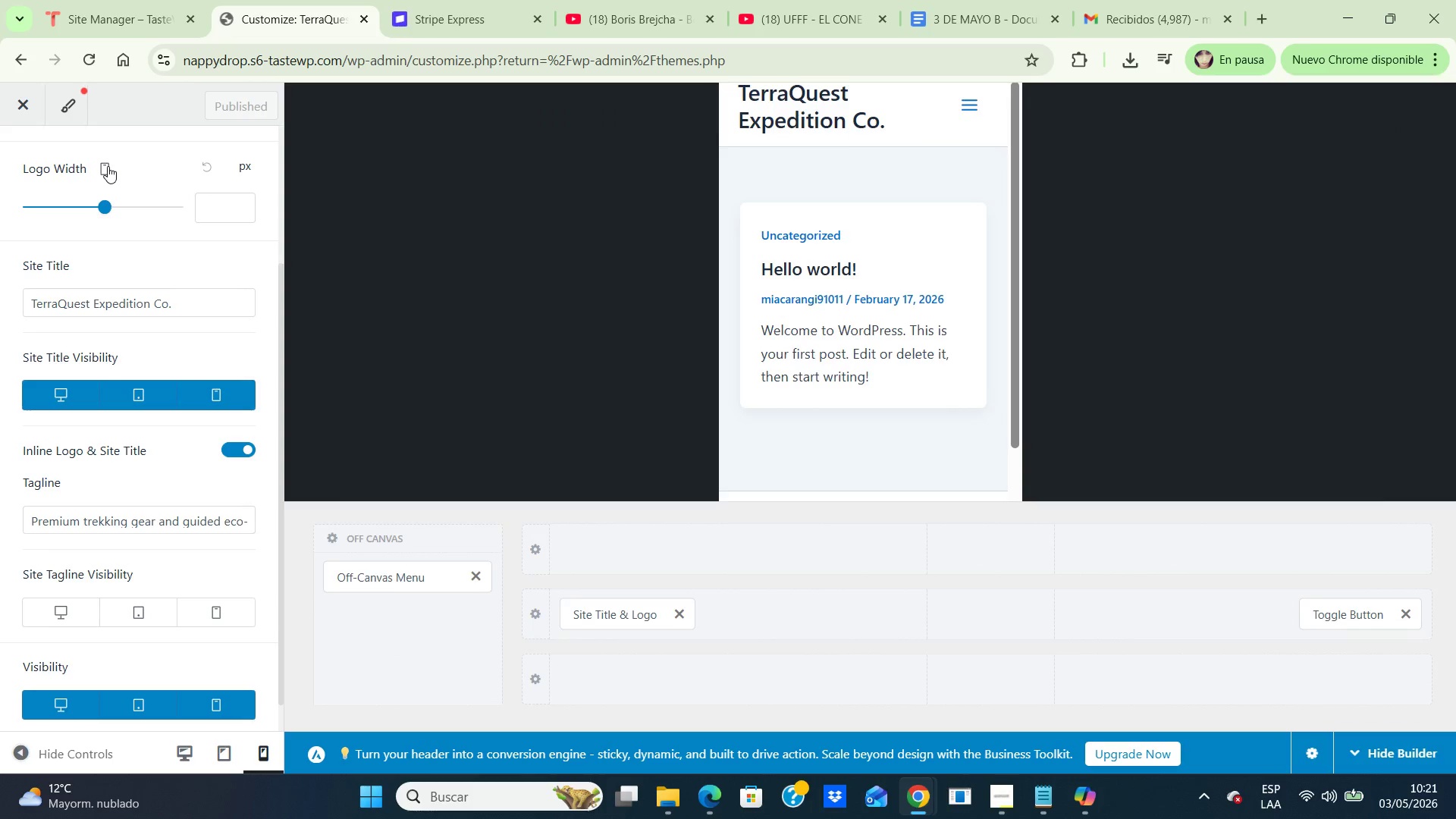 
left_click([108, 166])
 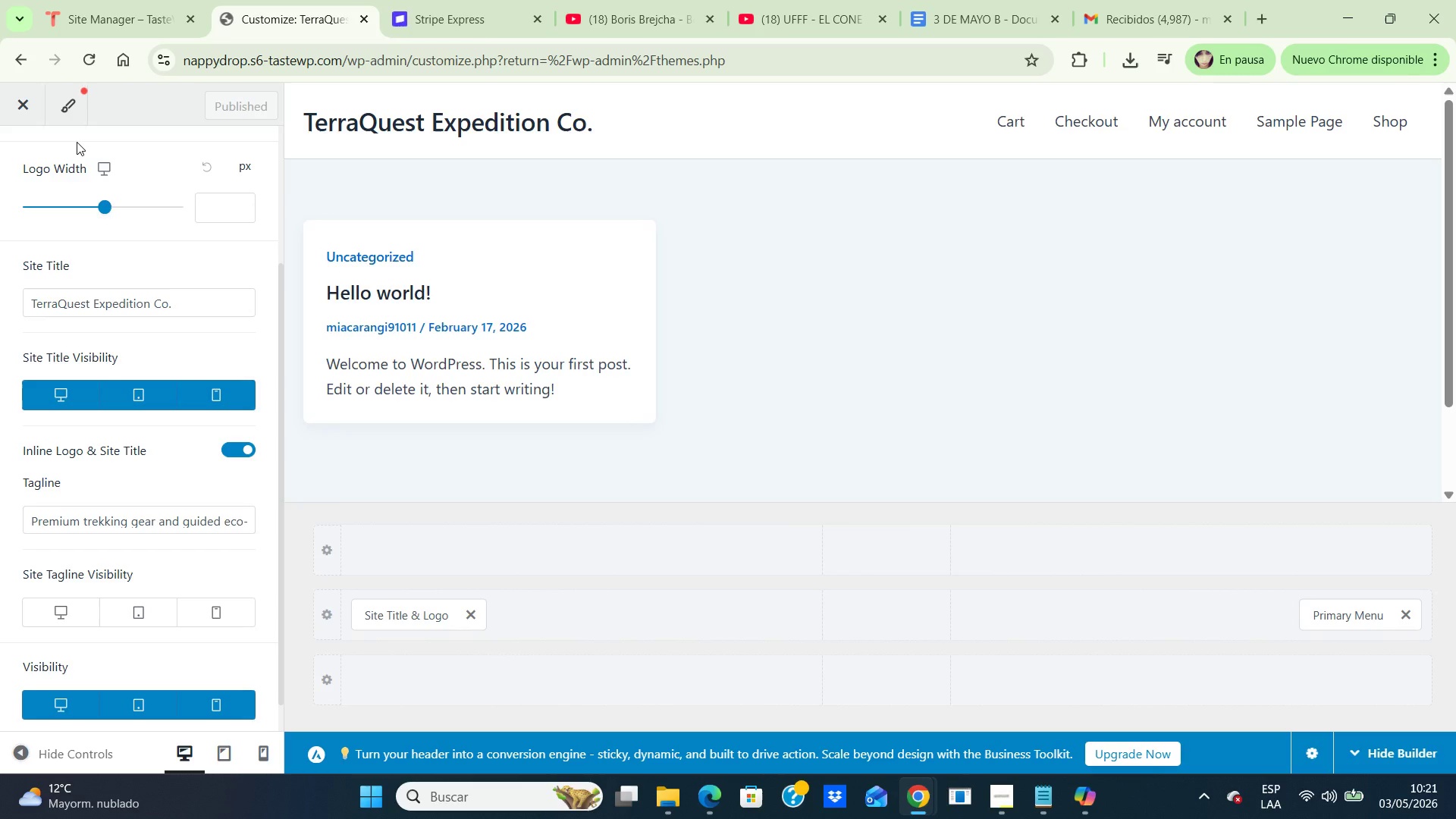 
wait(16.44)
 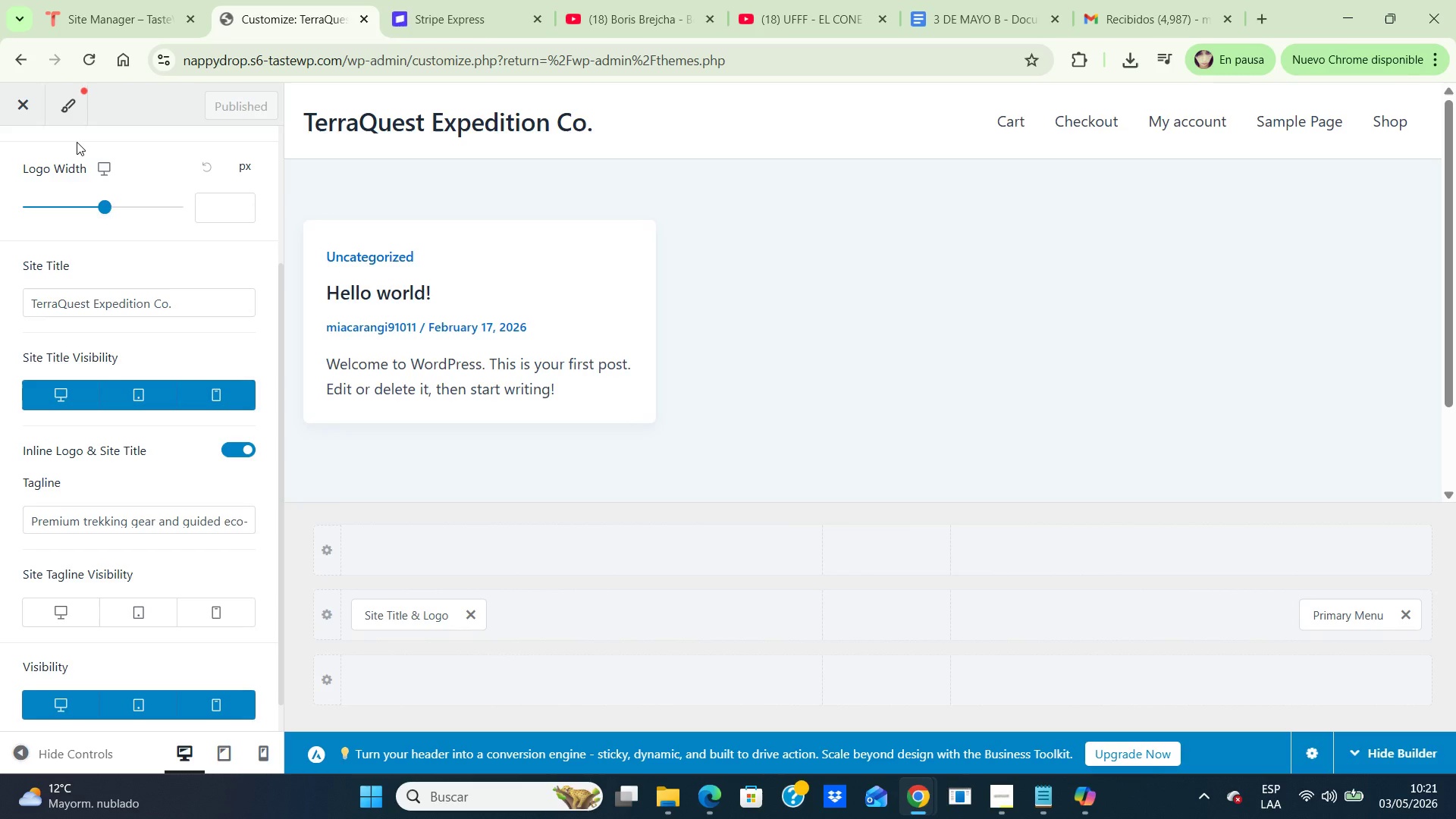 
scroll: coordinate [513, 627], scroll_direction: down, amount: 3.0
 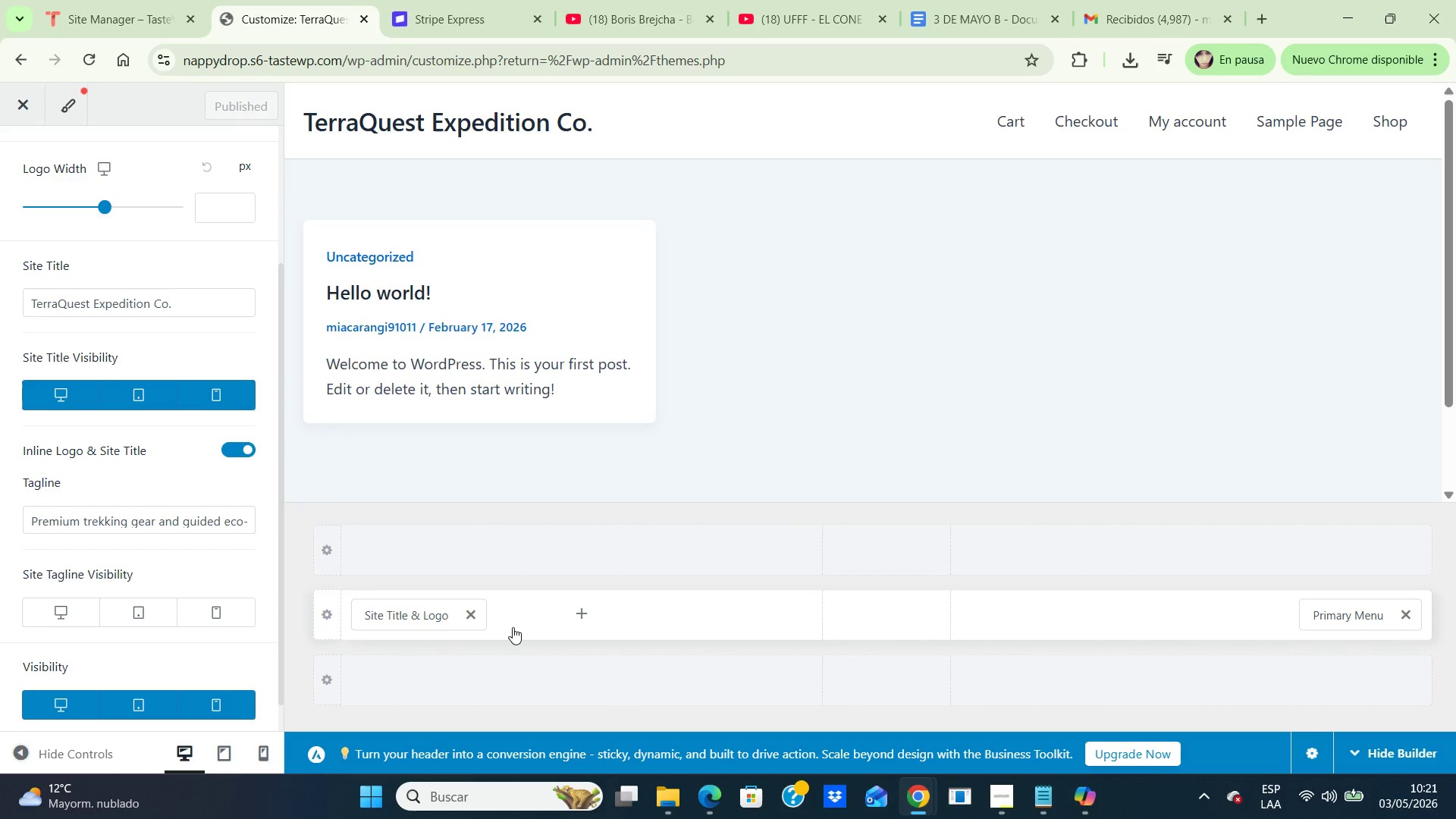 
key(PrintScreen)
 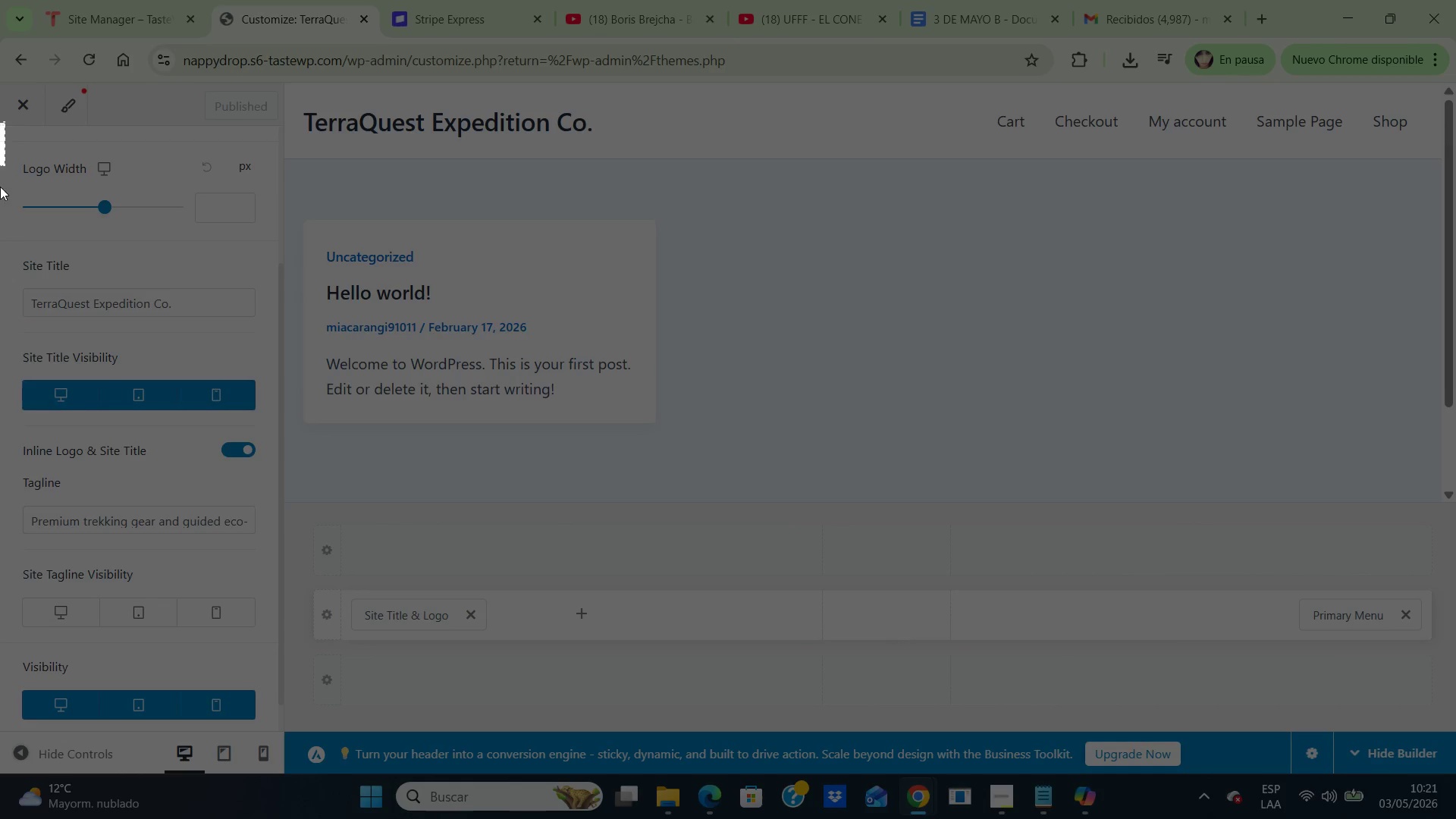 
left_click_drag(start_coordinate=[5, 123], to_coordinate=[285, 770])
 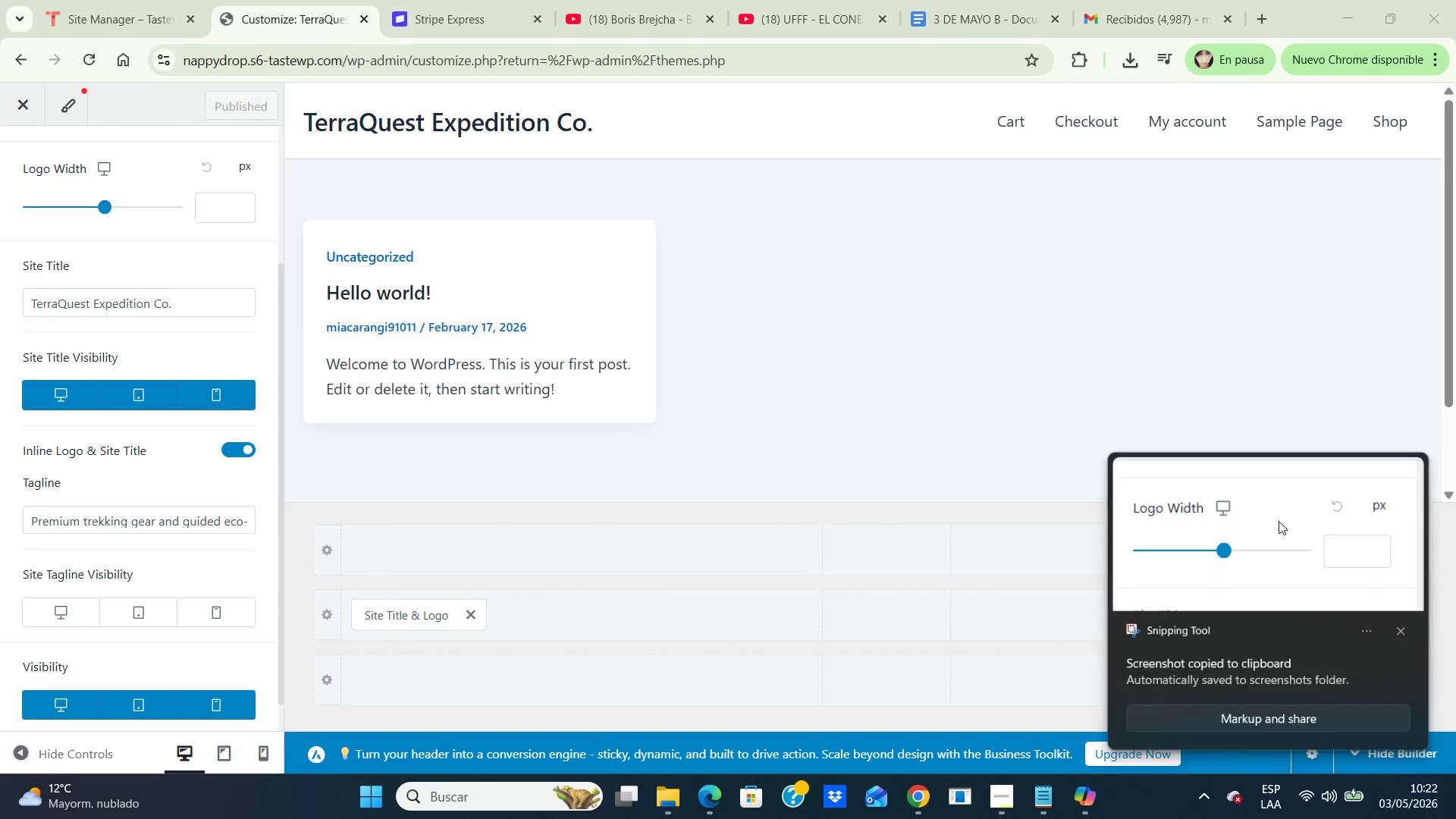 
double_click([1279, 521])
 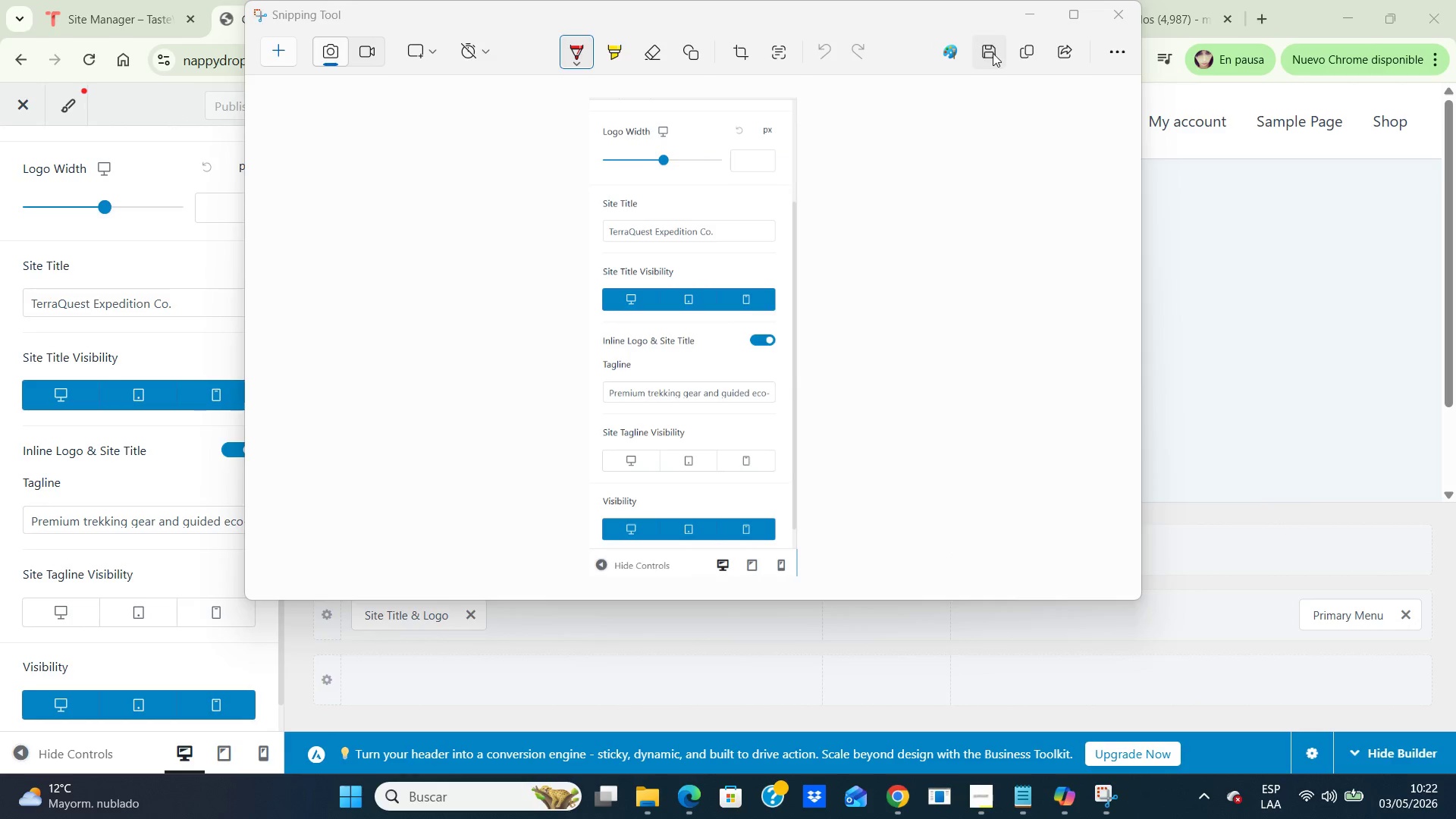 
left_click([993, 53])
 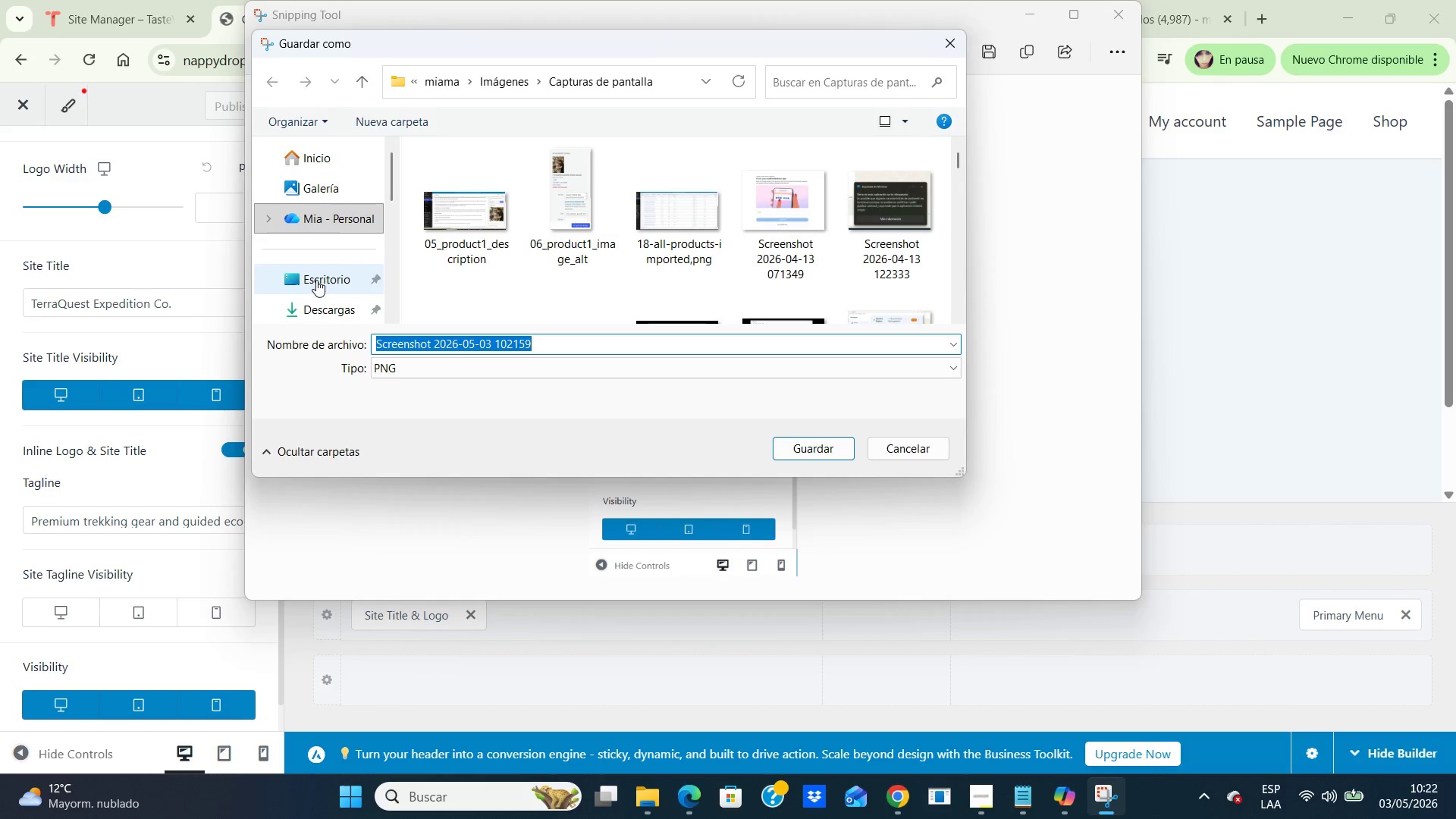 
double_click([316, 280])
 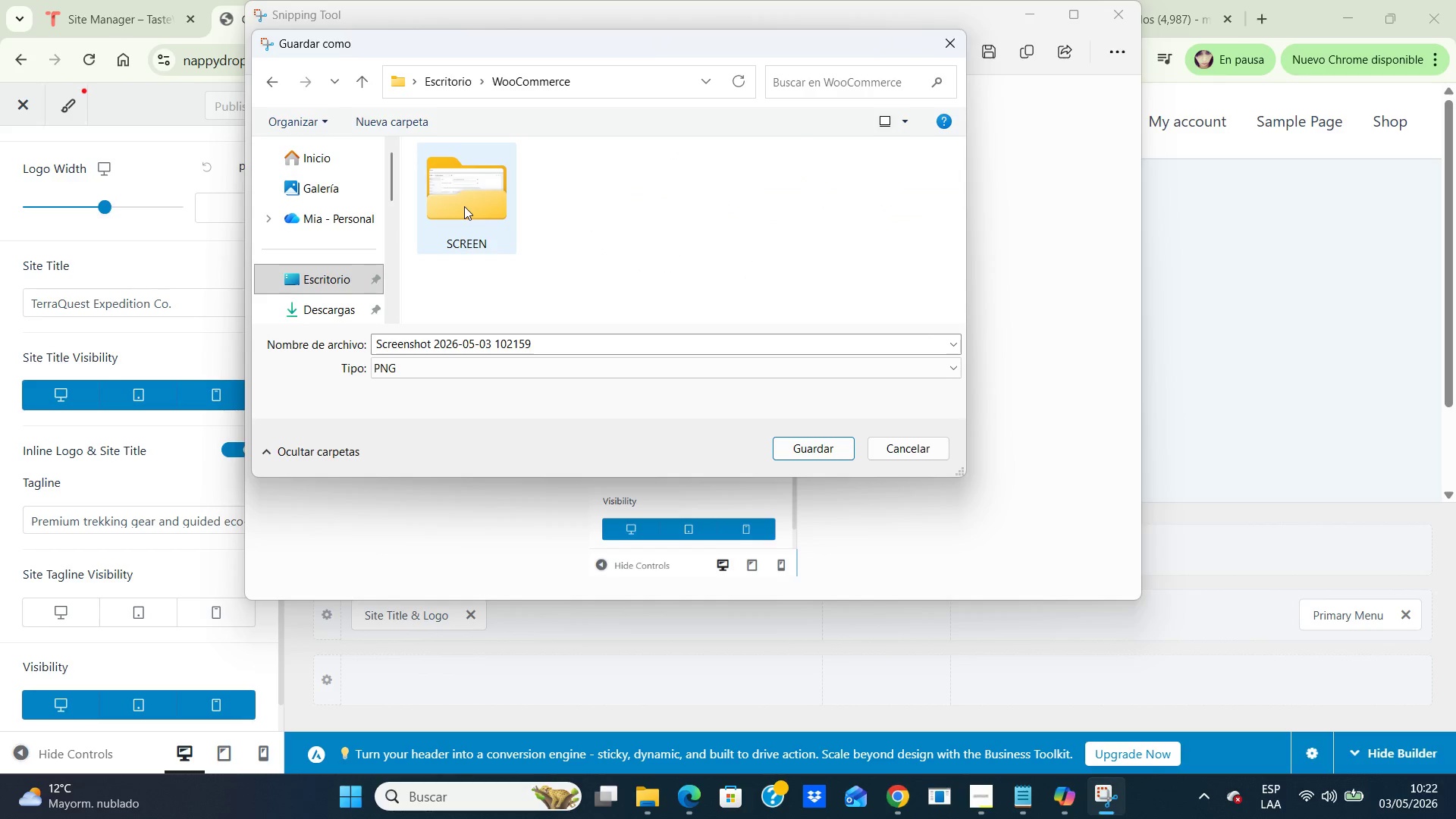 
double_click([464, 206])
 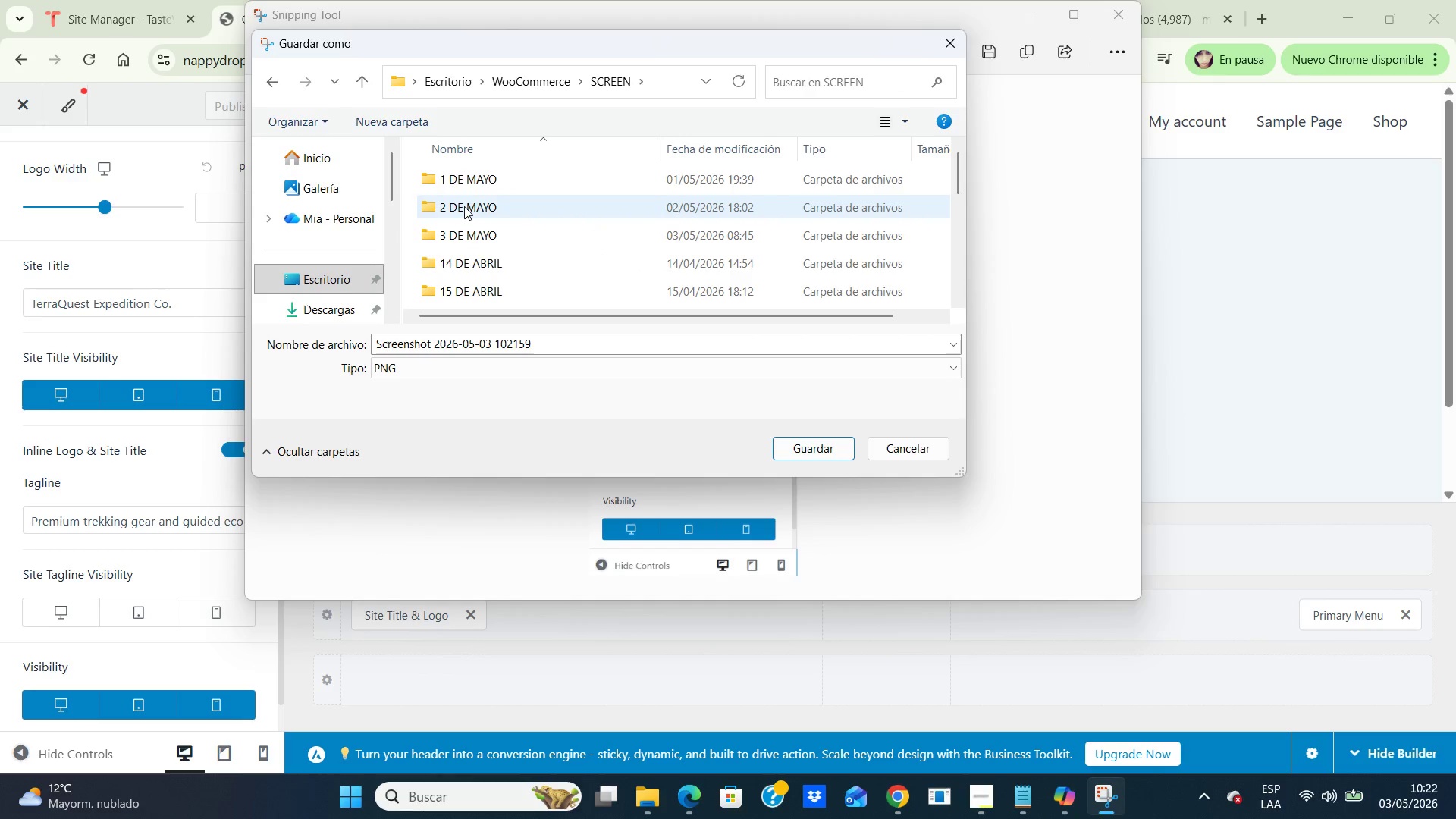 
left_click([464, 206])
 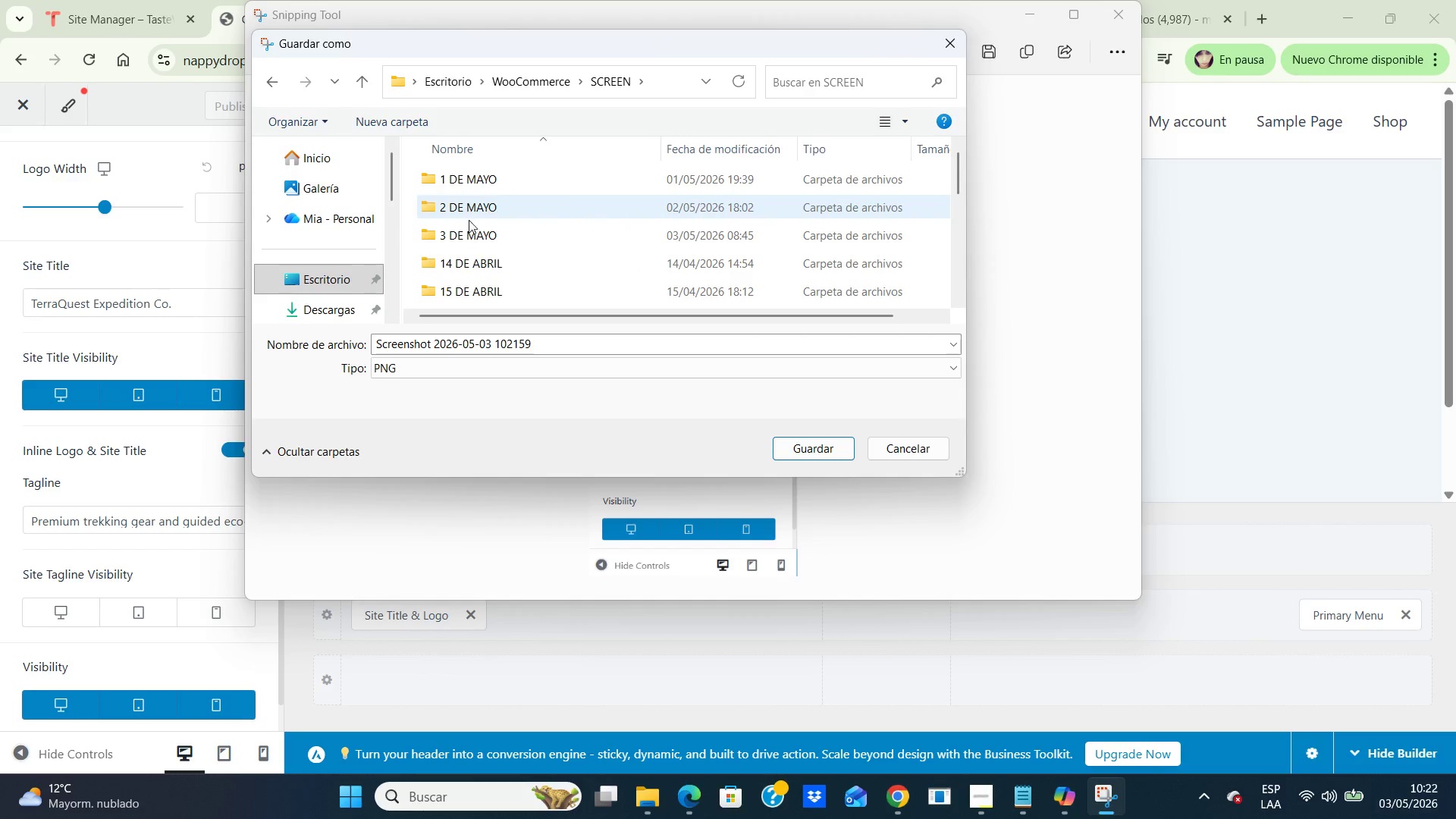 
double_click([464, 206])
 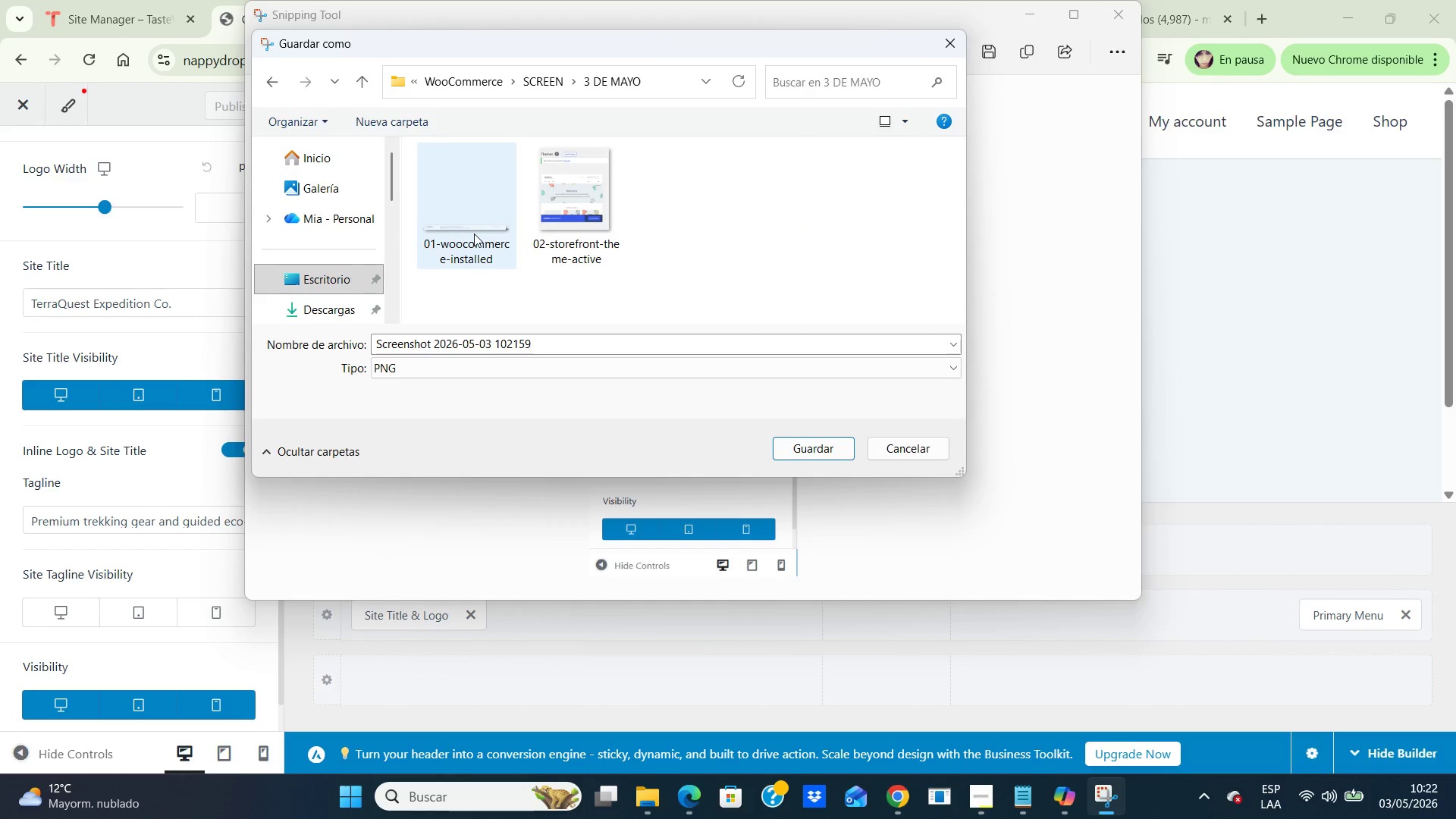 
double_click([474, 234])
 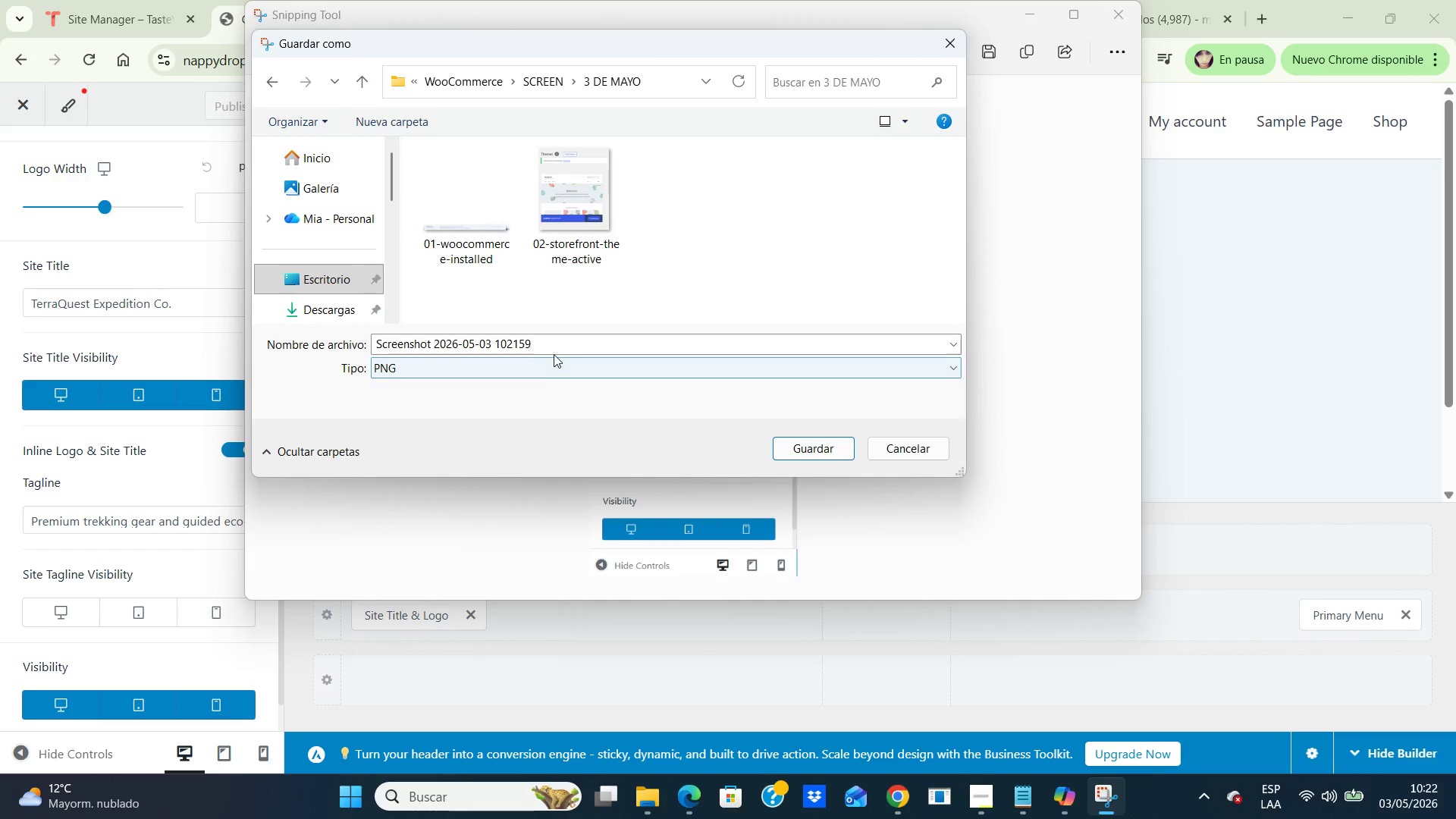 
wait(7.3)
 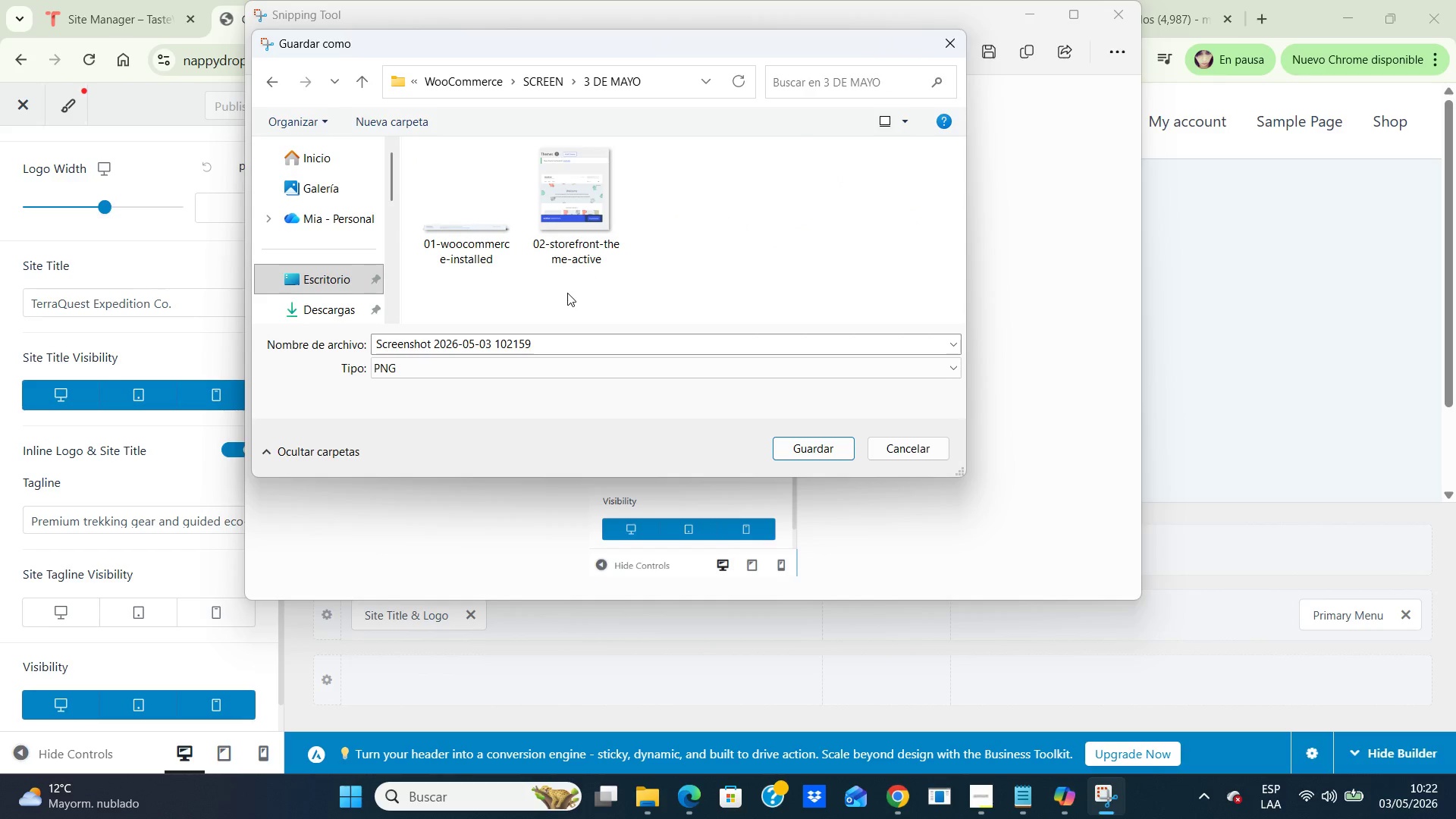 
left_click([545, 342])
 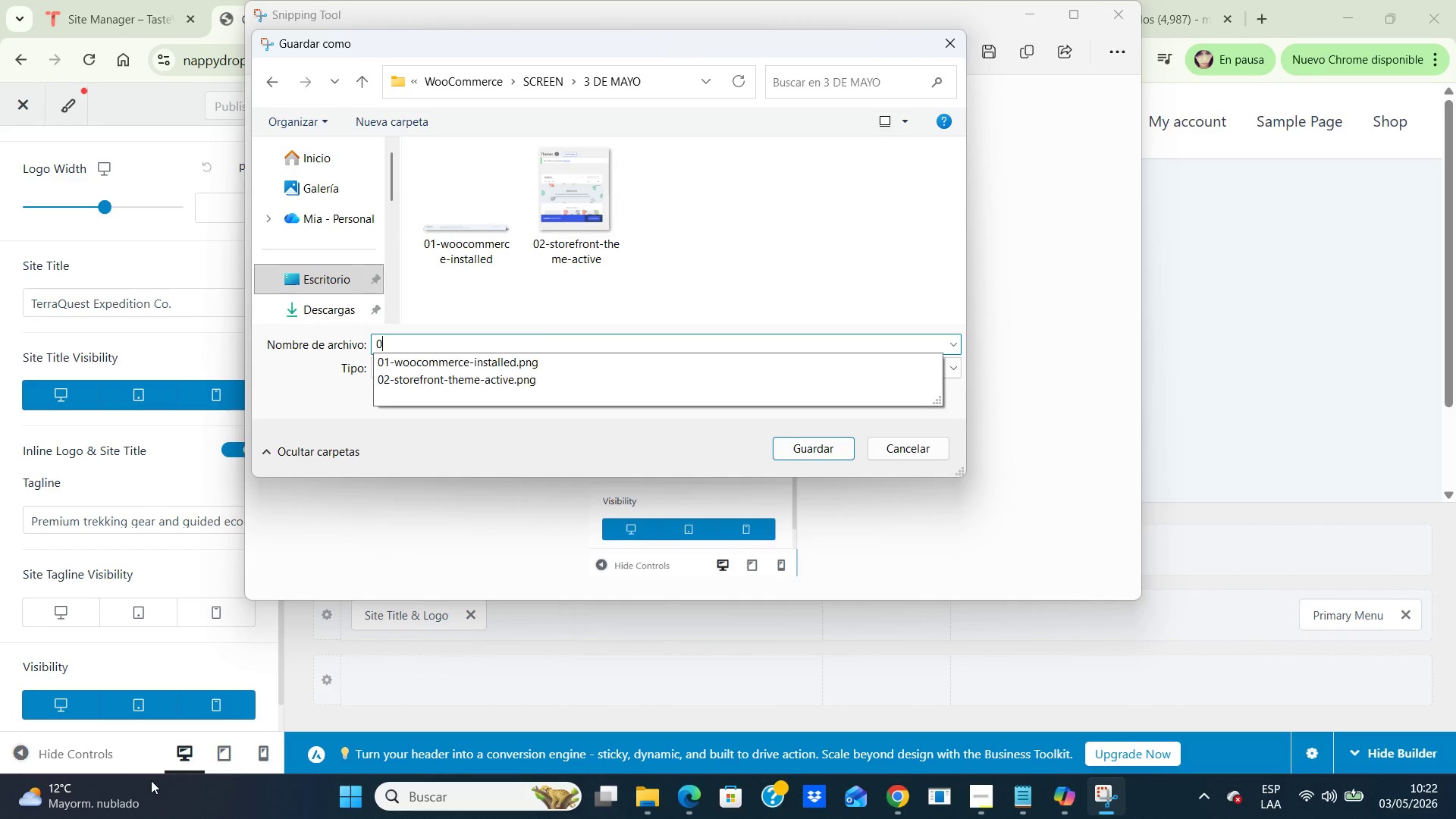 
type(03-terrasquest-site-d)
key(Backspace)
type(identity -.png)
 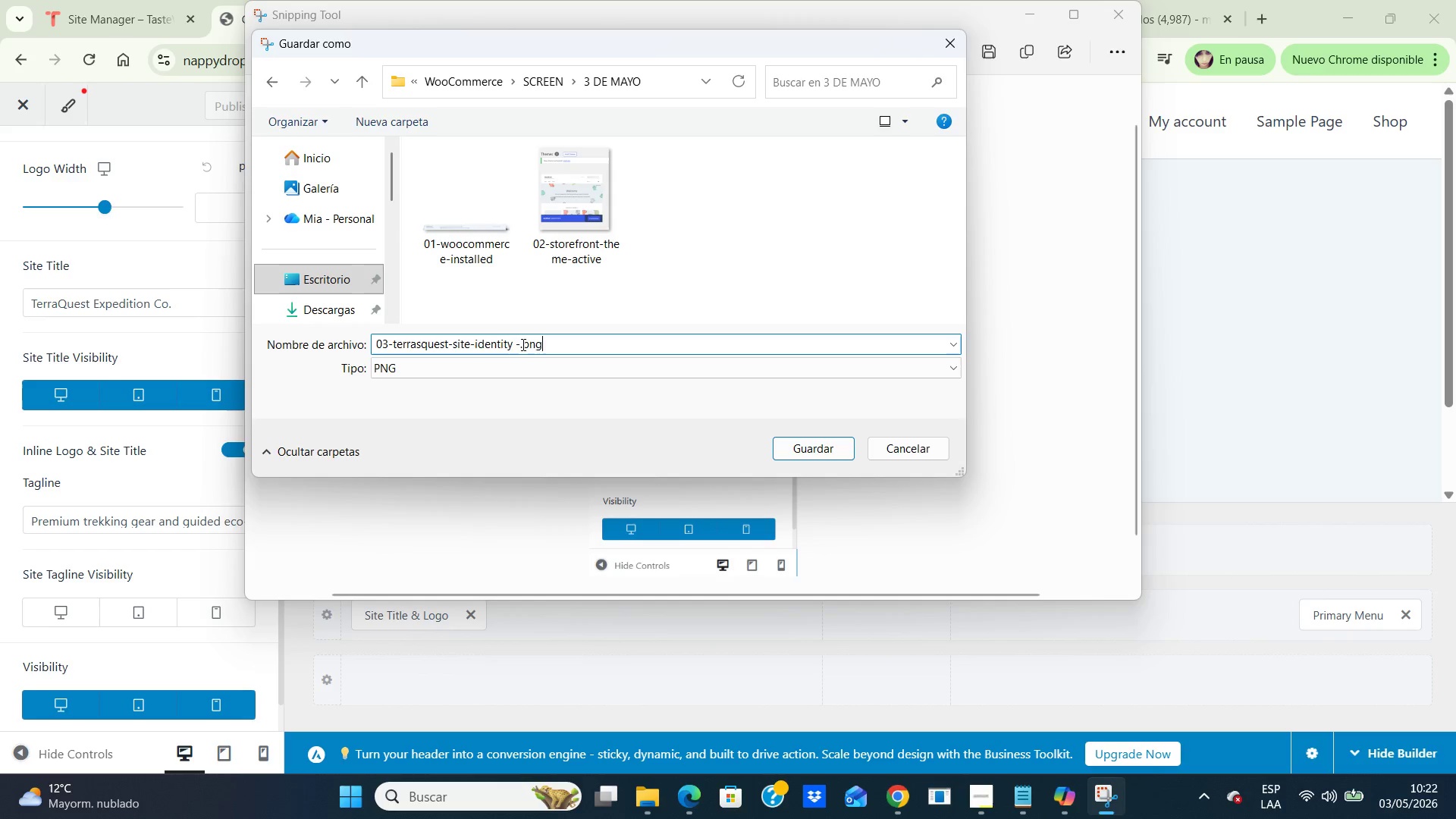 
wait(5.11)
 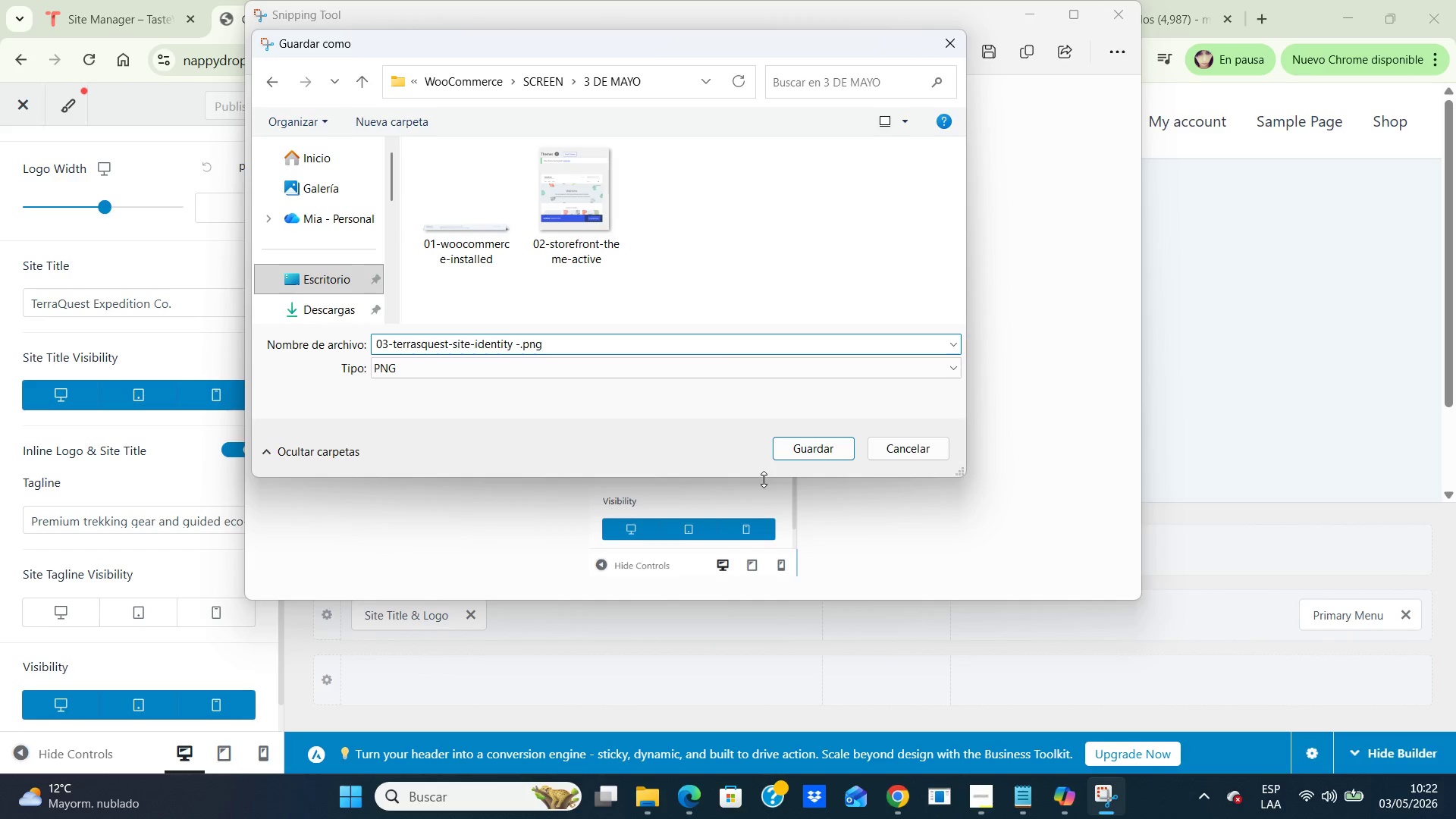 
left_click([519, 344])
 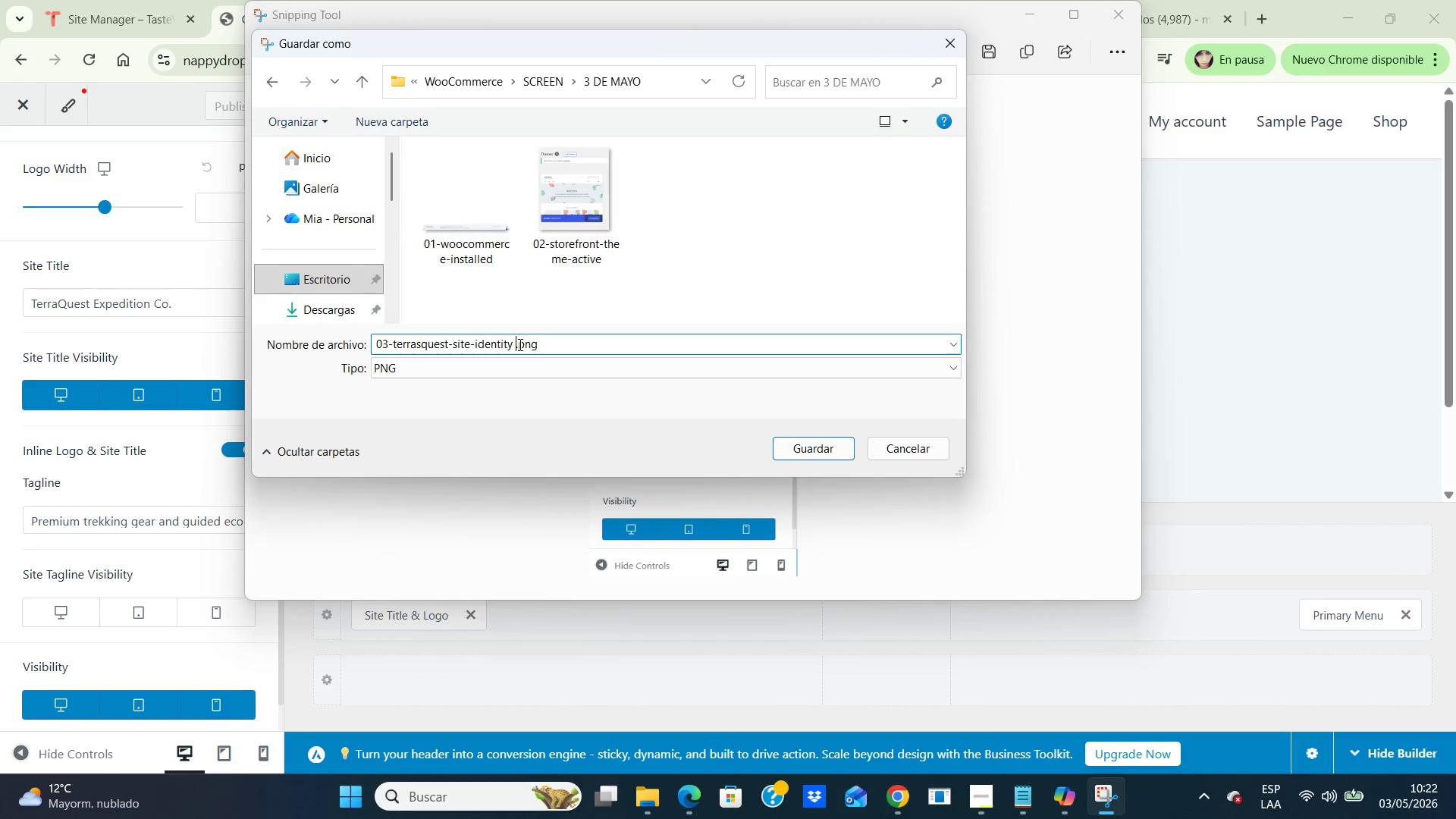 
key(Backspace)
 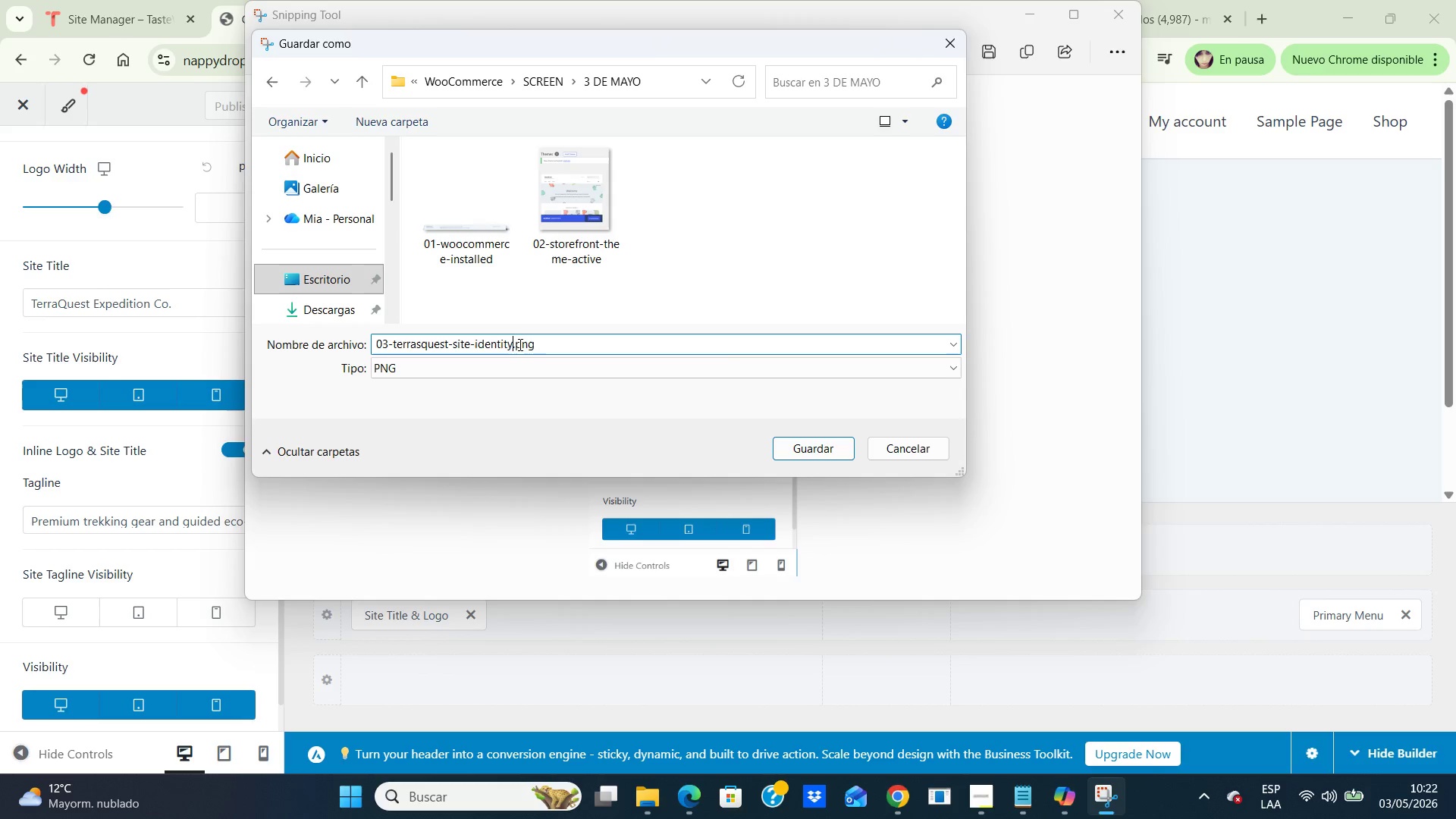 
key(Backspace)
 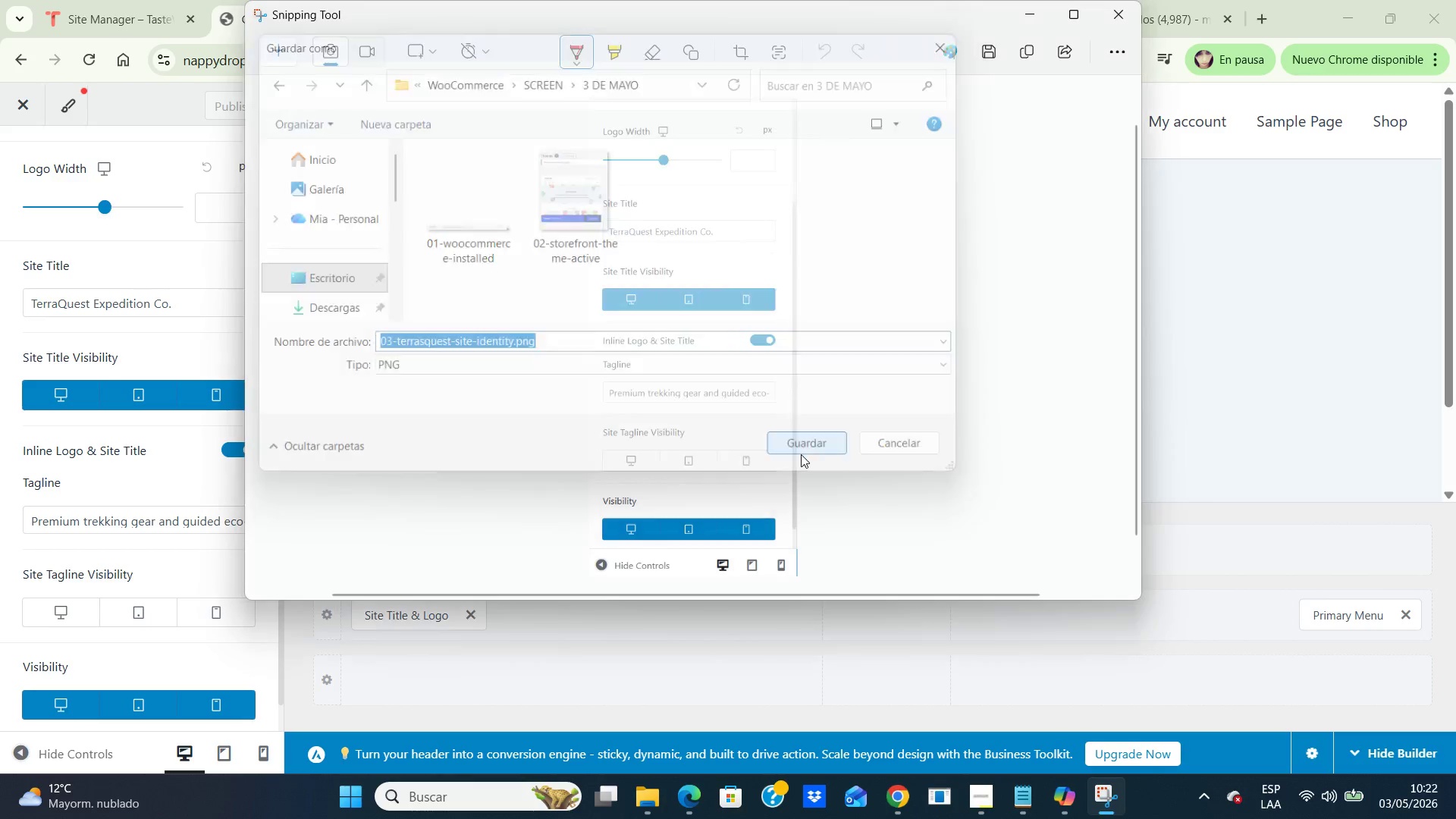 
left_click([801, 454])
 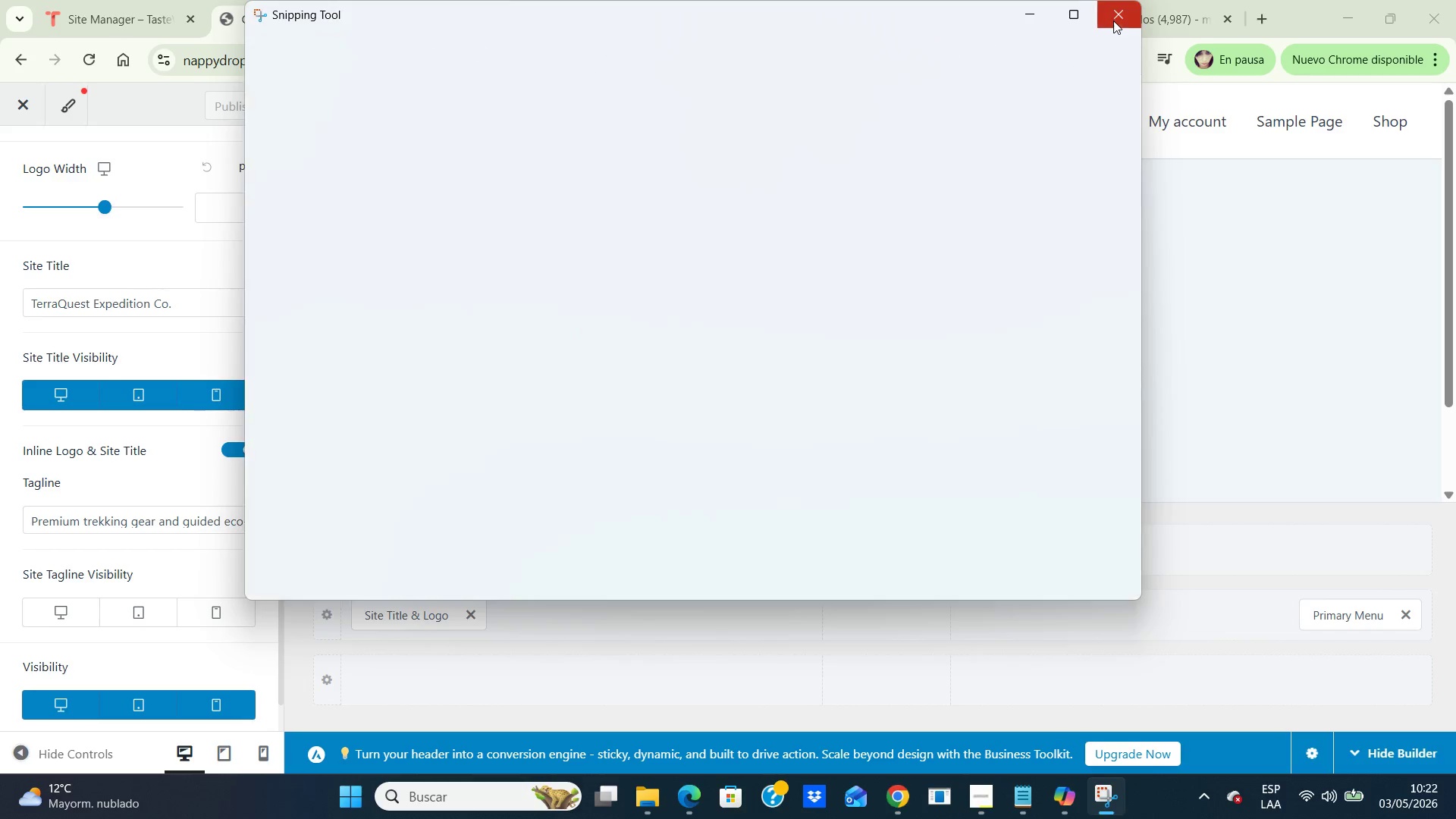 
left_click([1113, 20])
 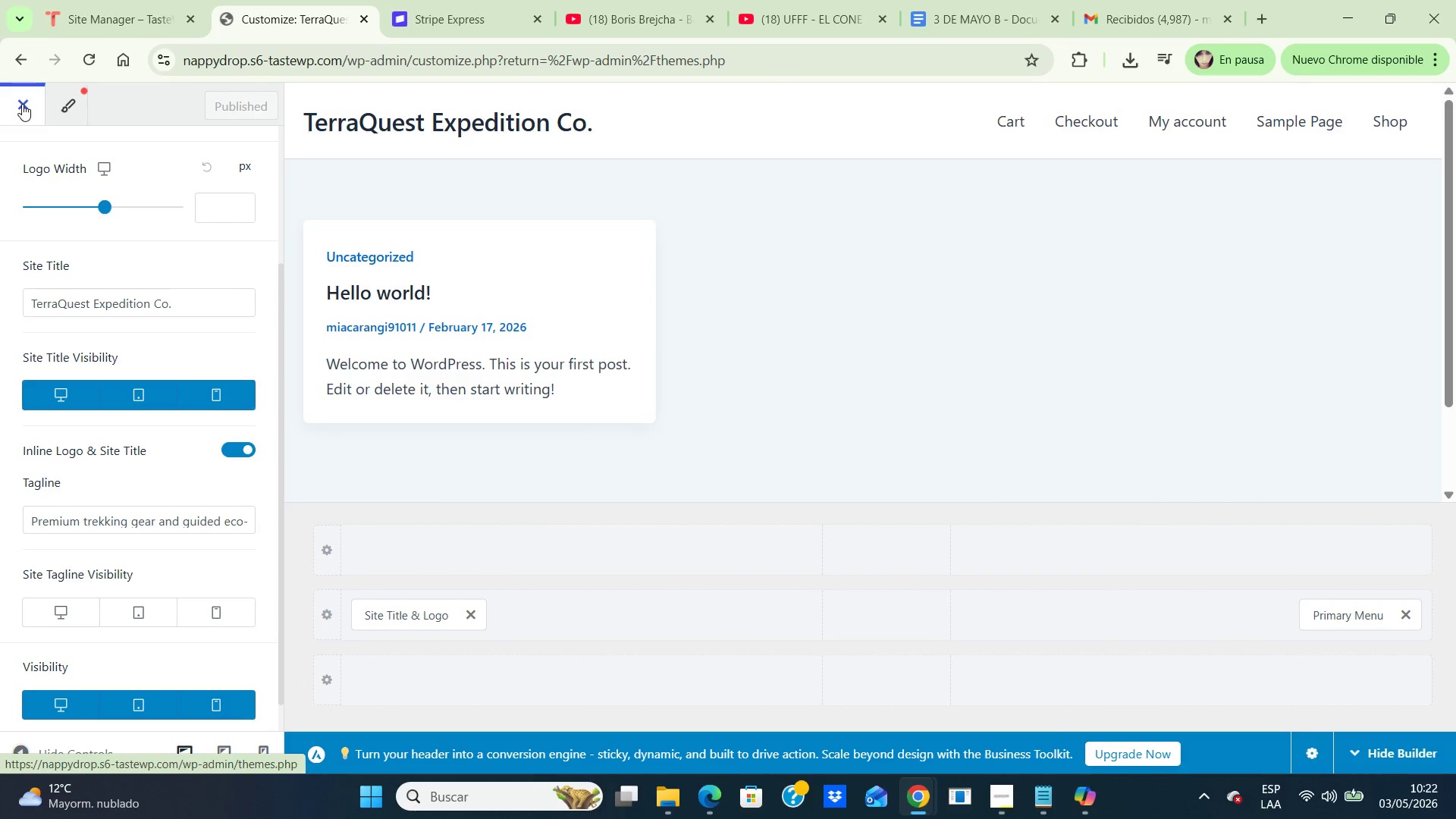 
left_click([22, 104])
 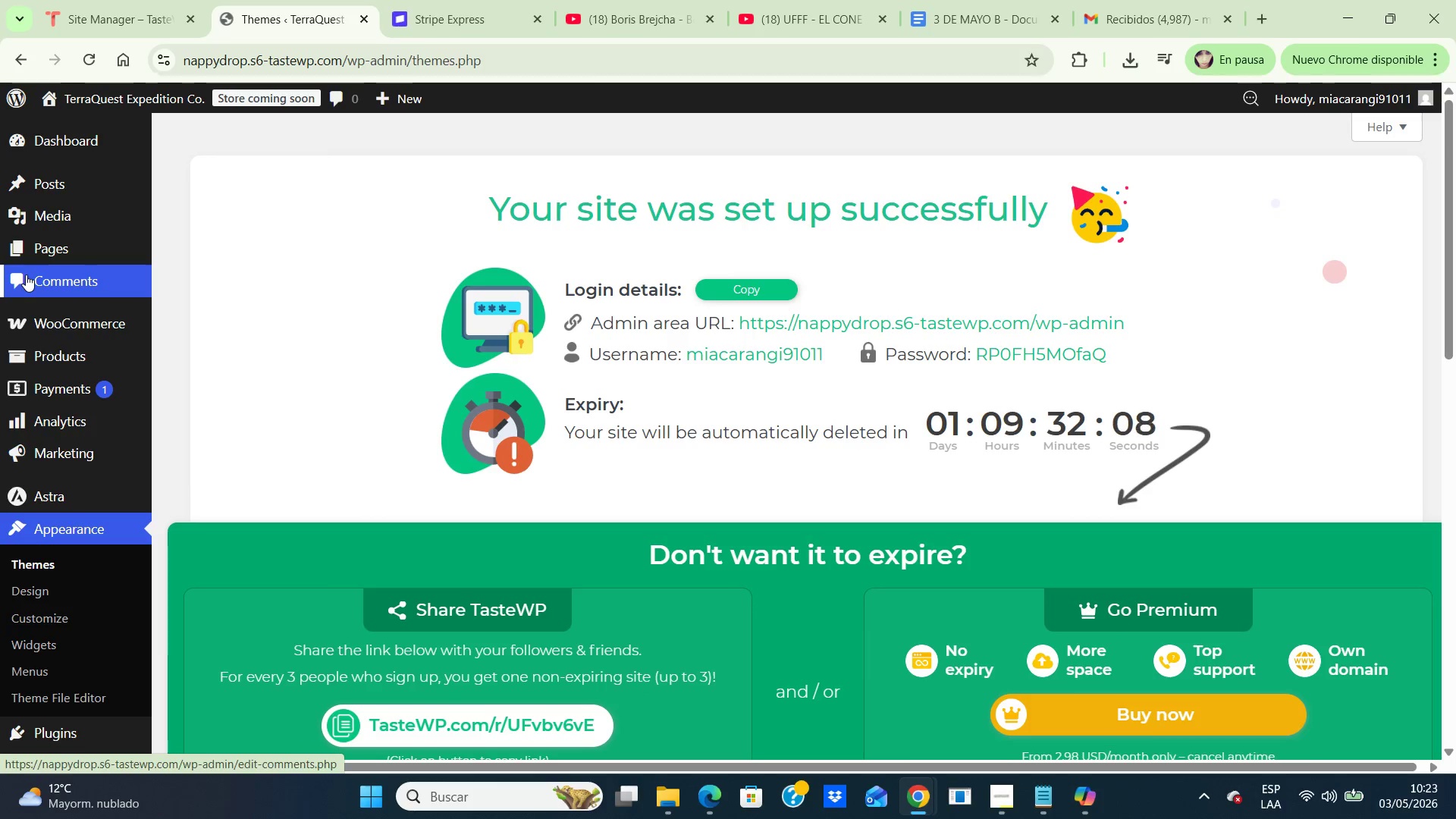 
wait(9.31)
 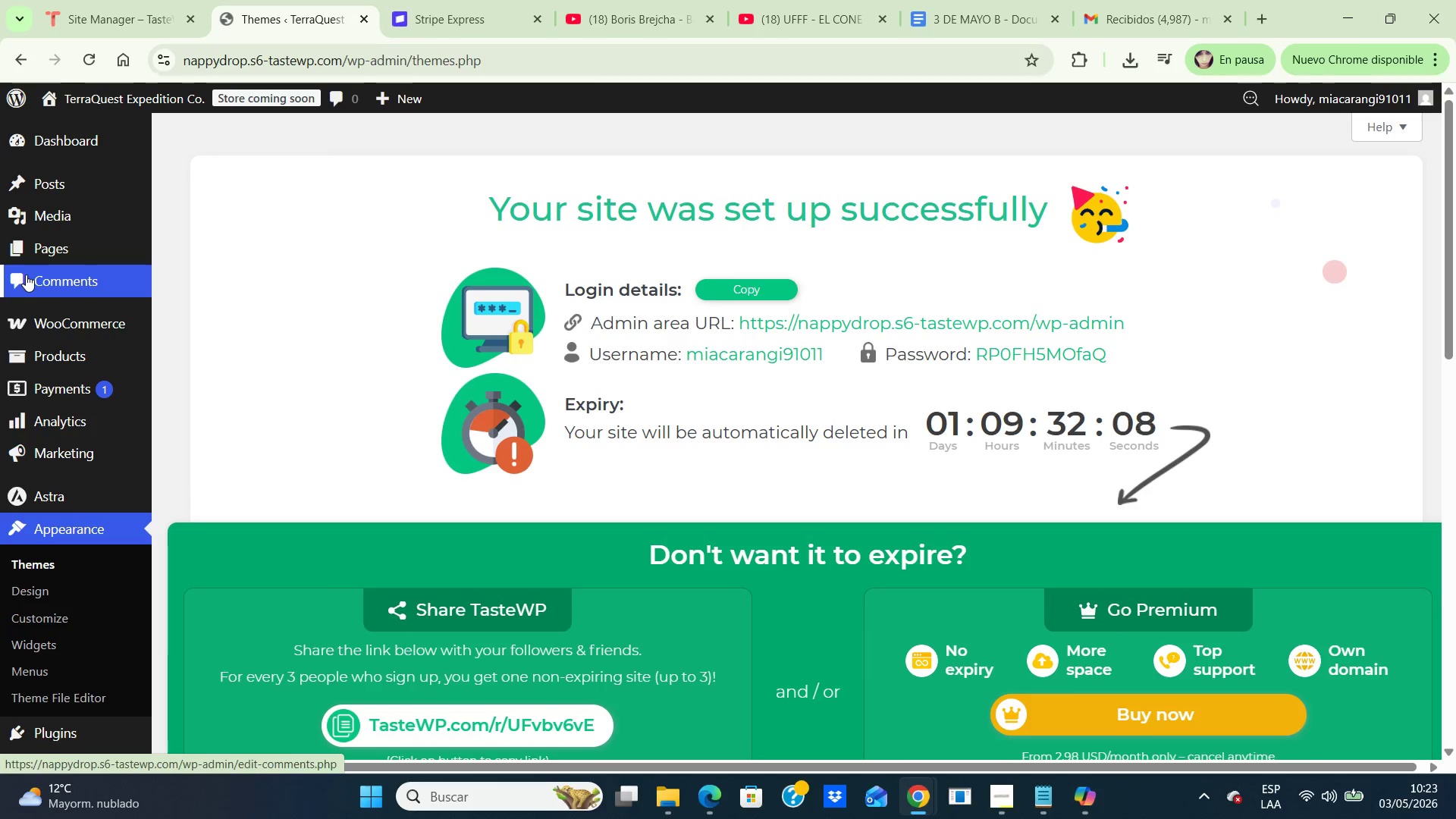 
left_click([64, 624])
 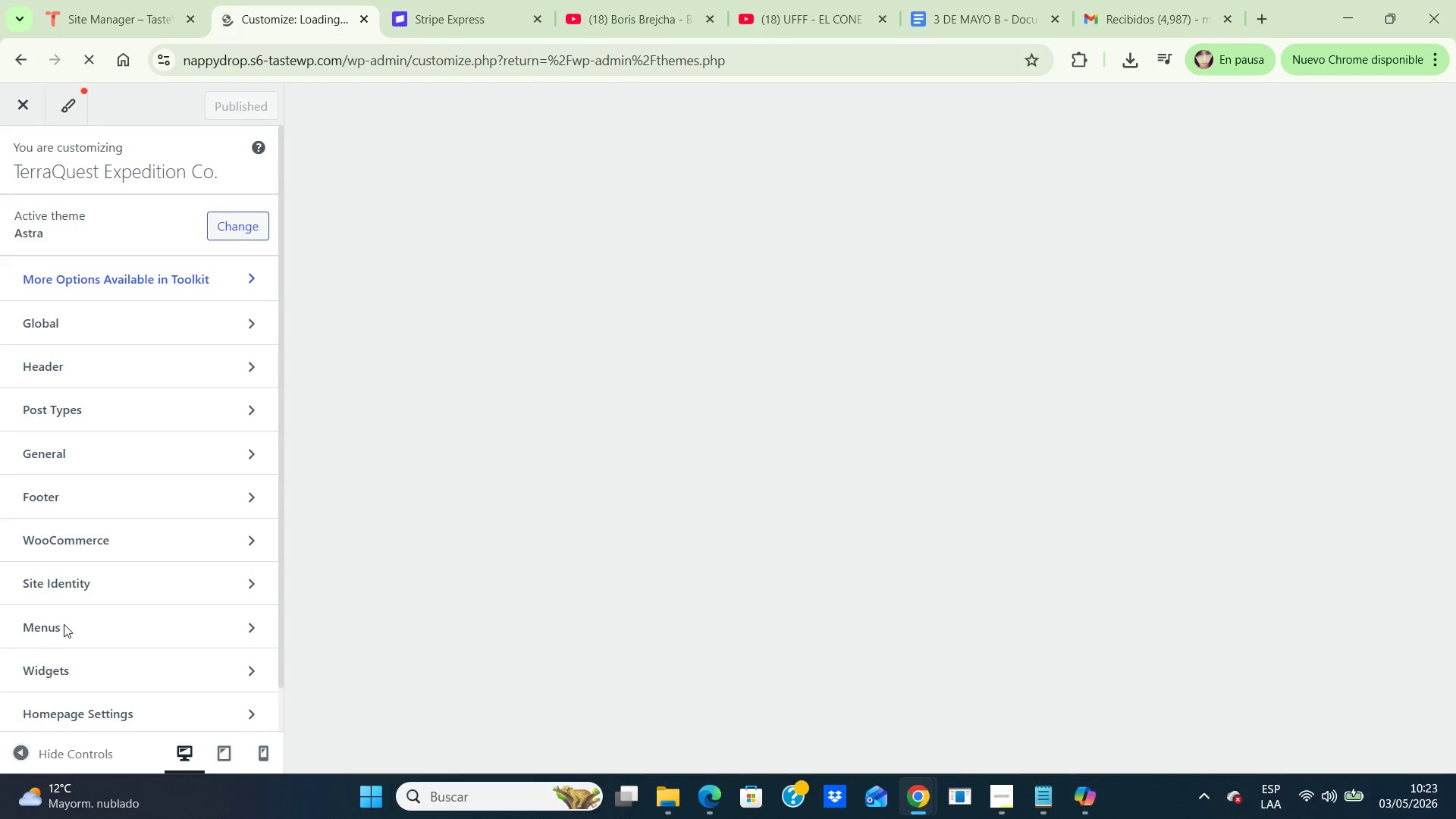 
wait(8.06)
 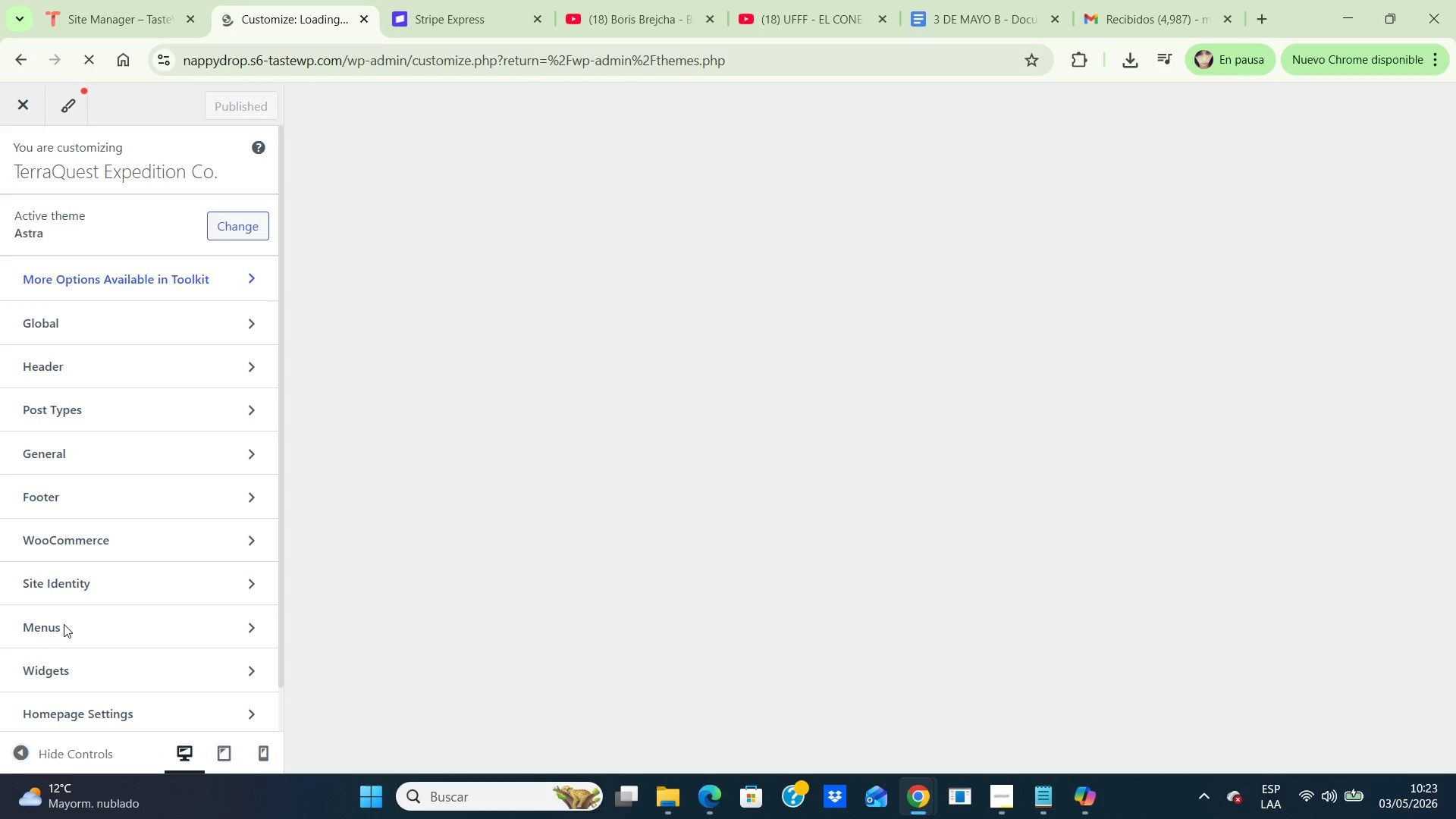 
left_click([165, 327])
 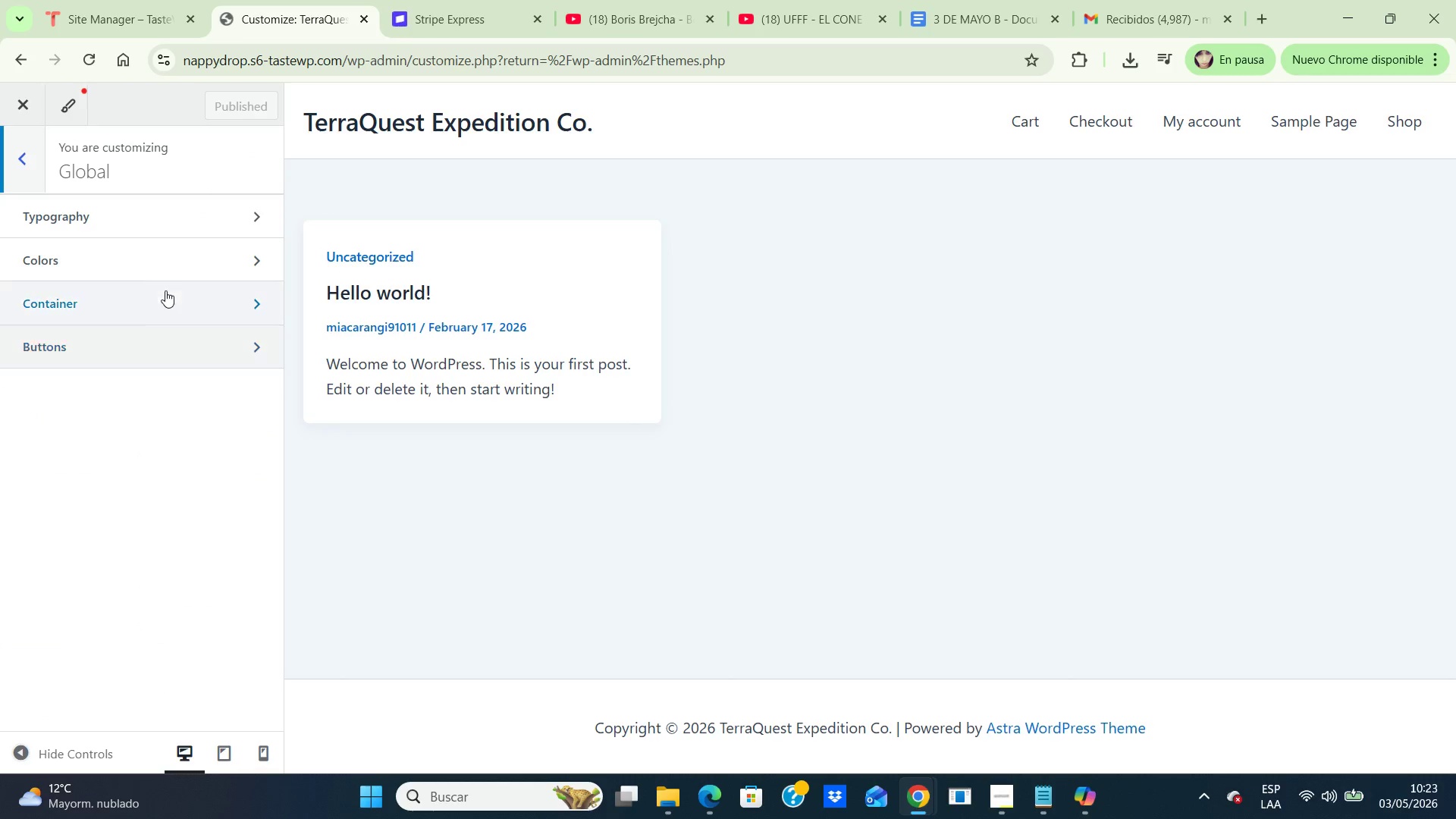 
wait(5.11)
 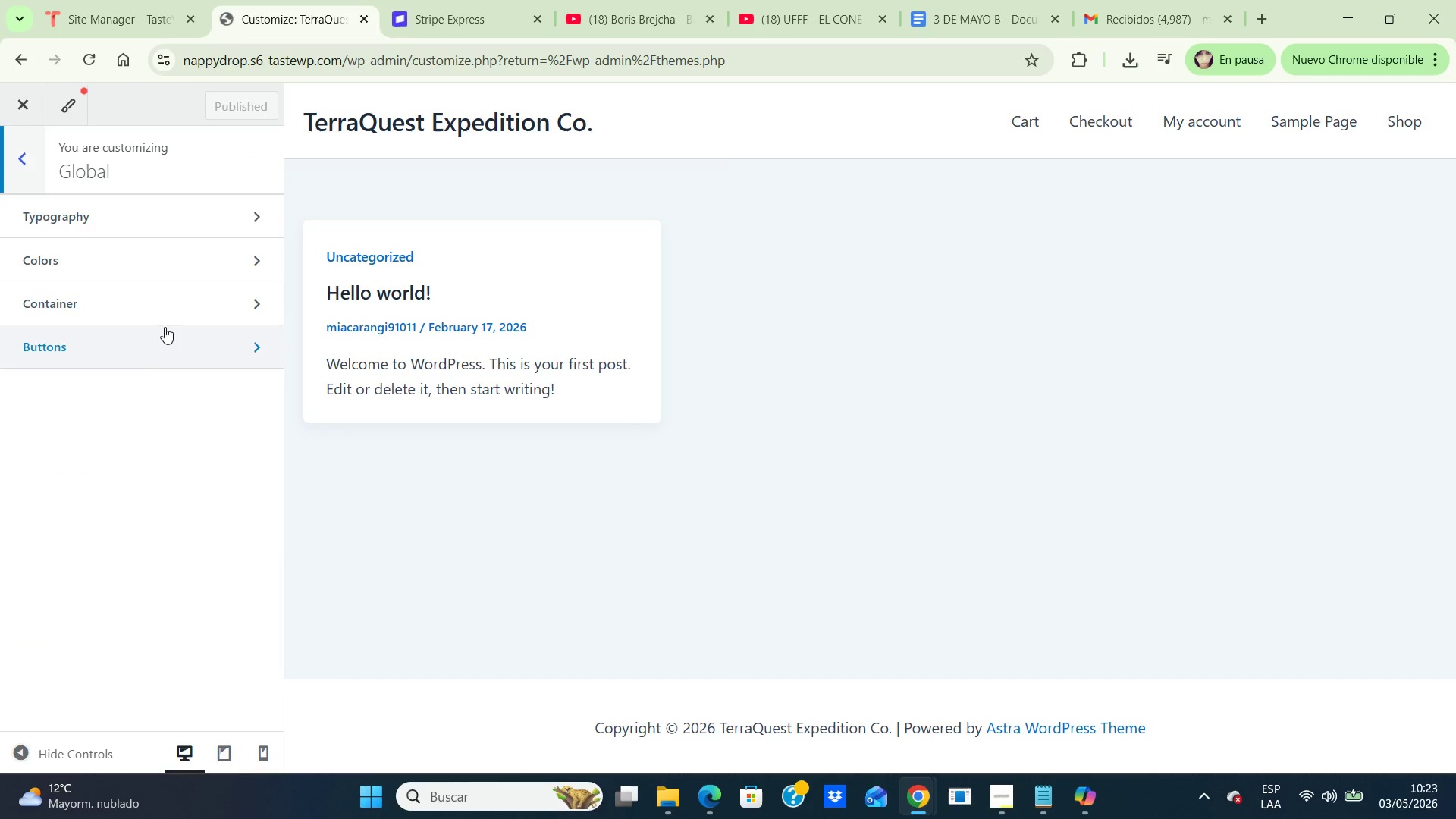 
left_click([194, 255])
 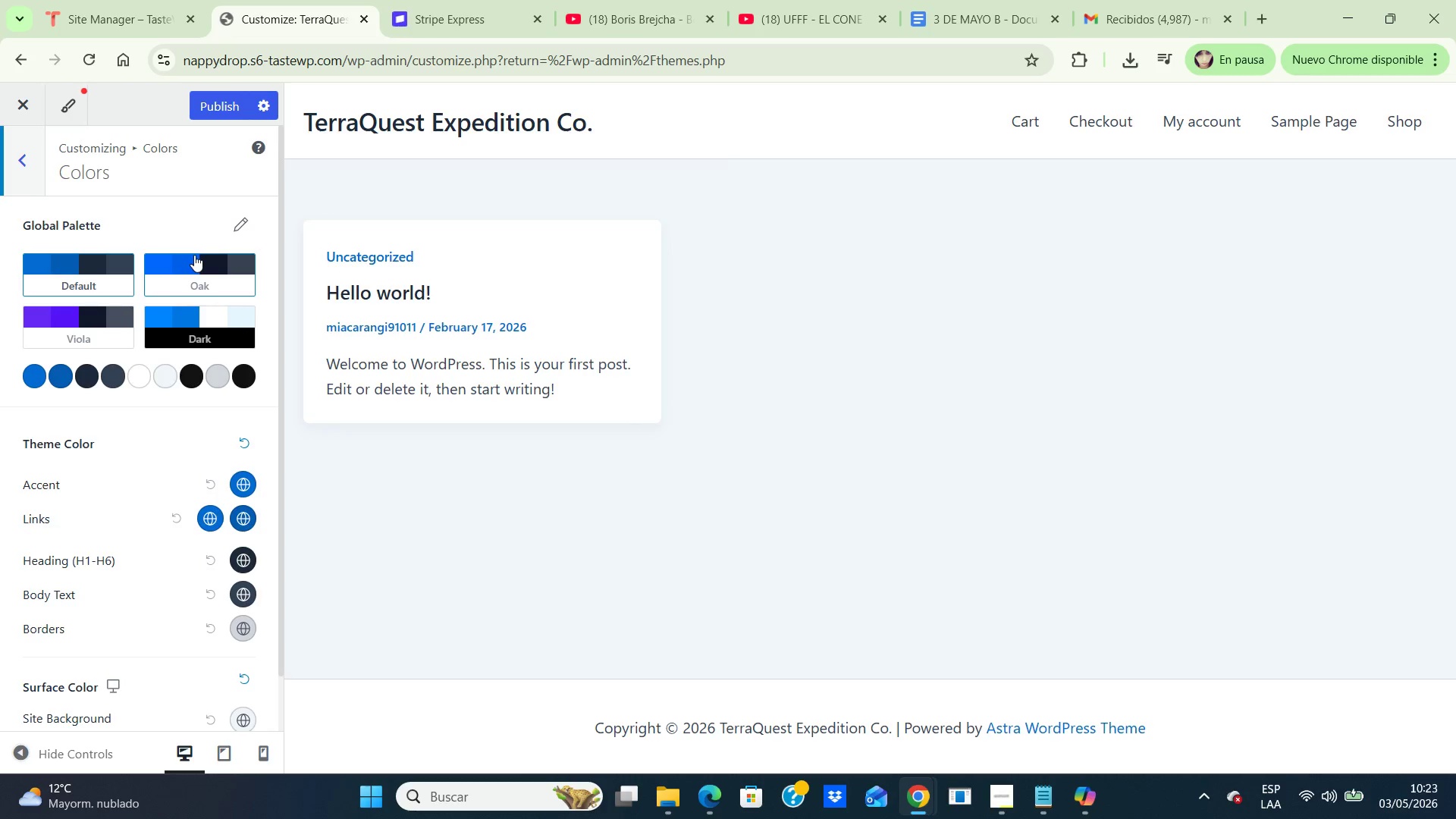 
wait(10.67)
 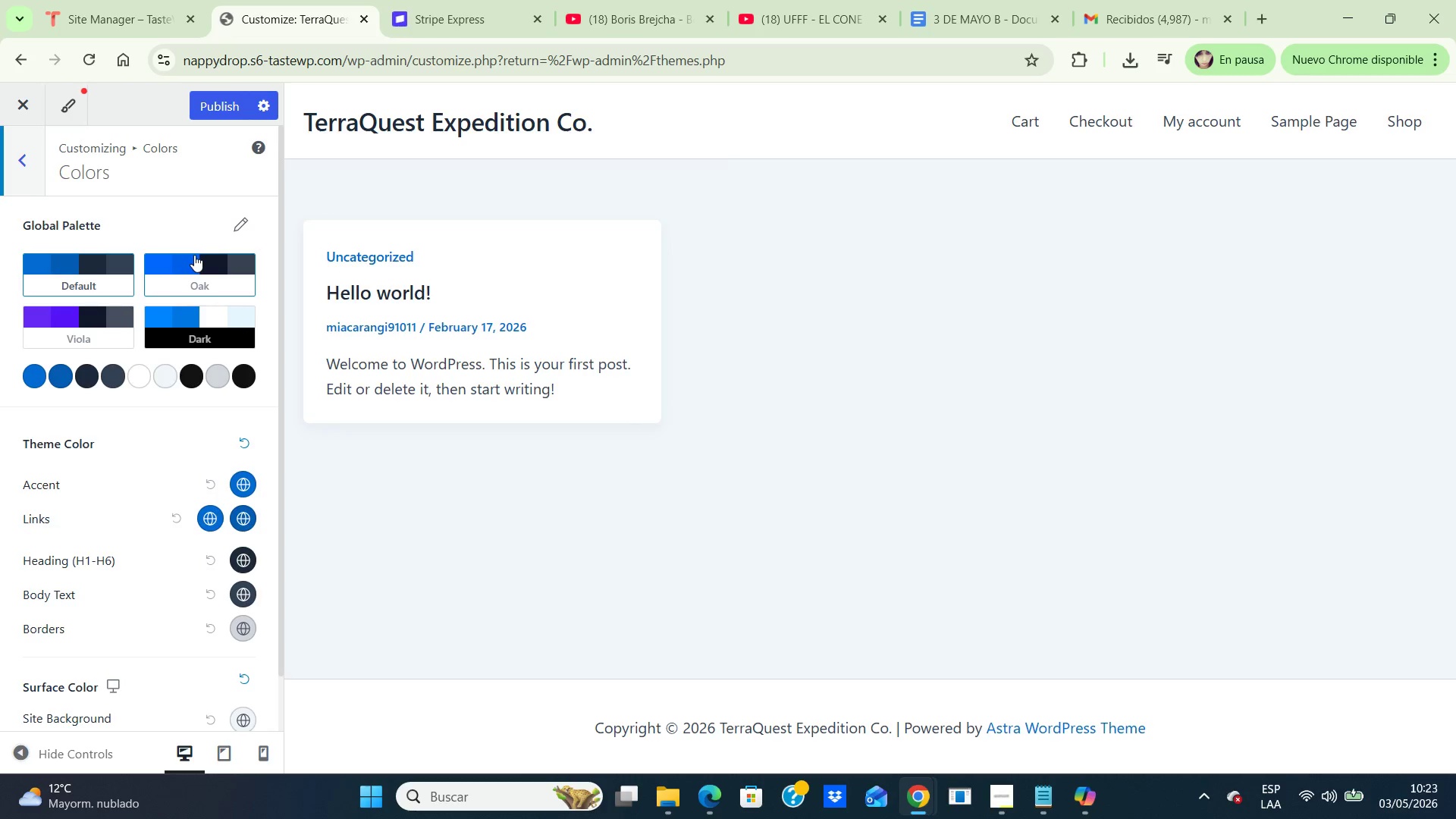 
scroll: coordinate [194, 255], scroll_direction: down, amount: 3.0
 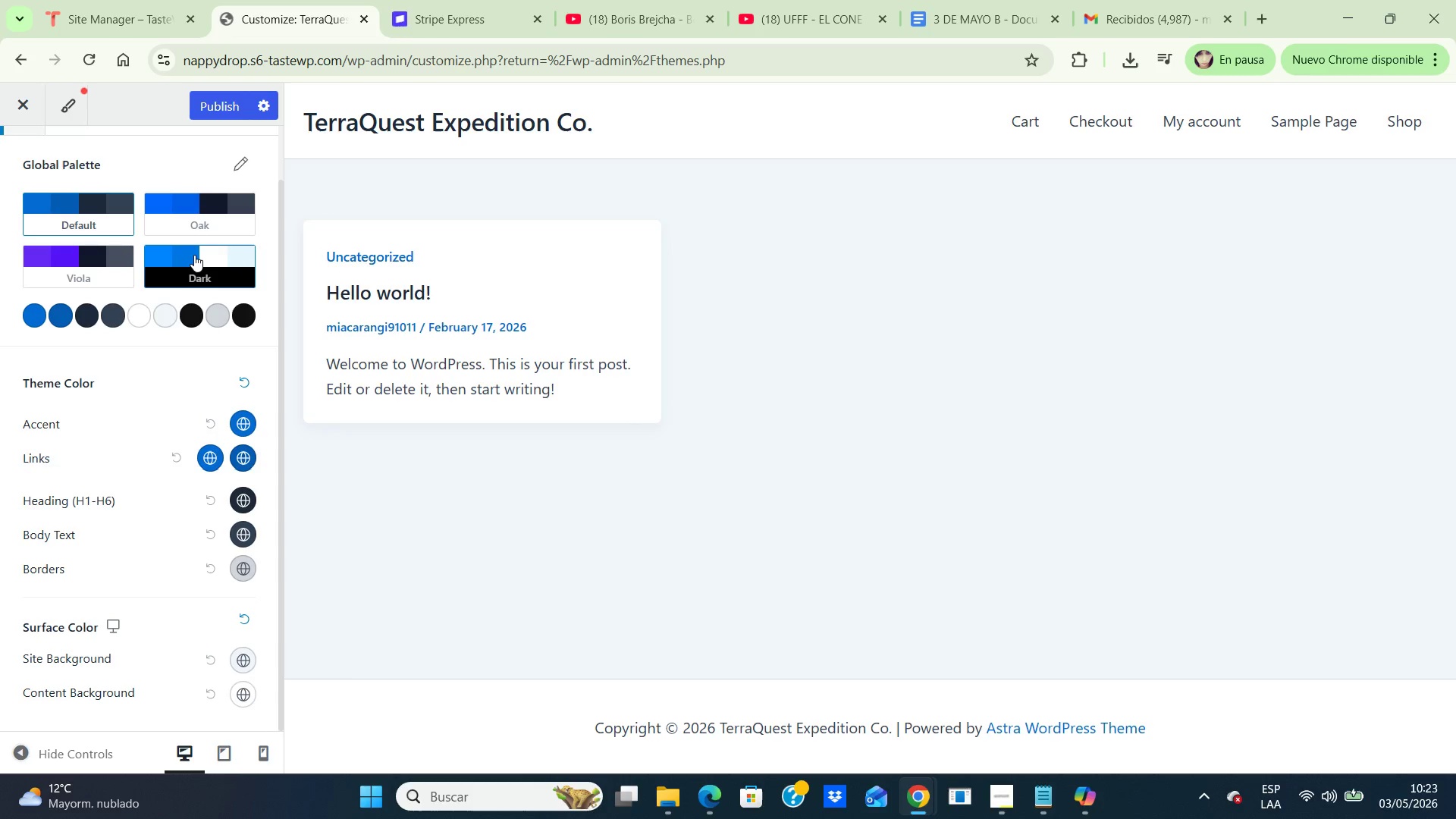 
scroll: coordinate [194, 255], scroll_direction: up, amount: 1.0
 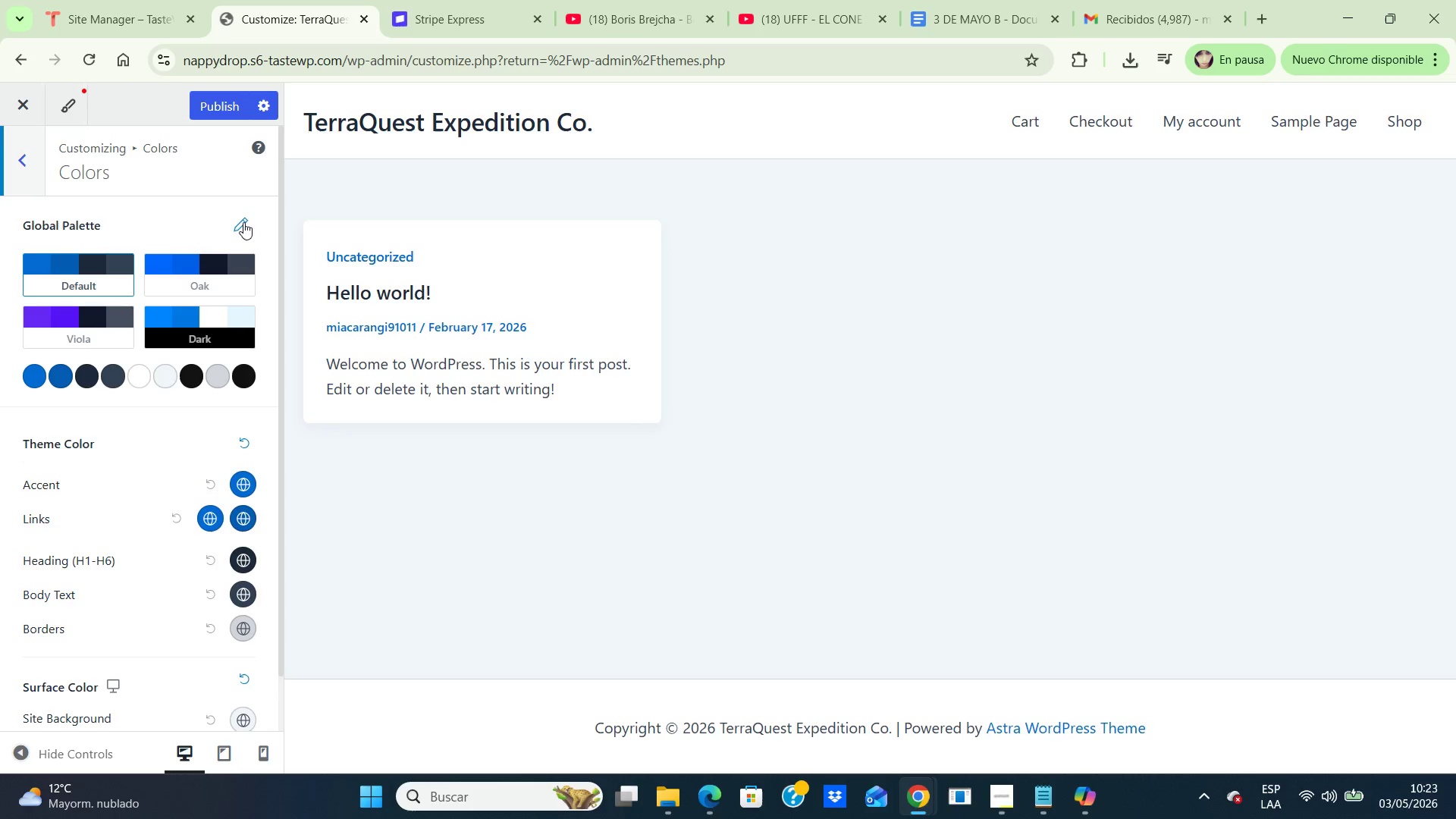 
left_click([243, 222])
 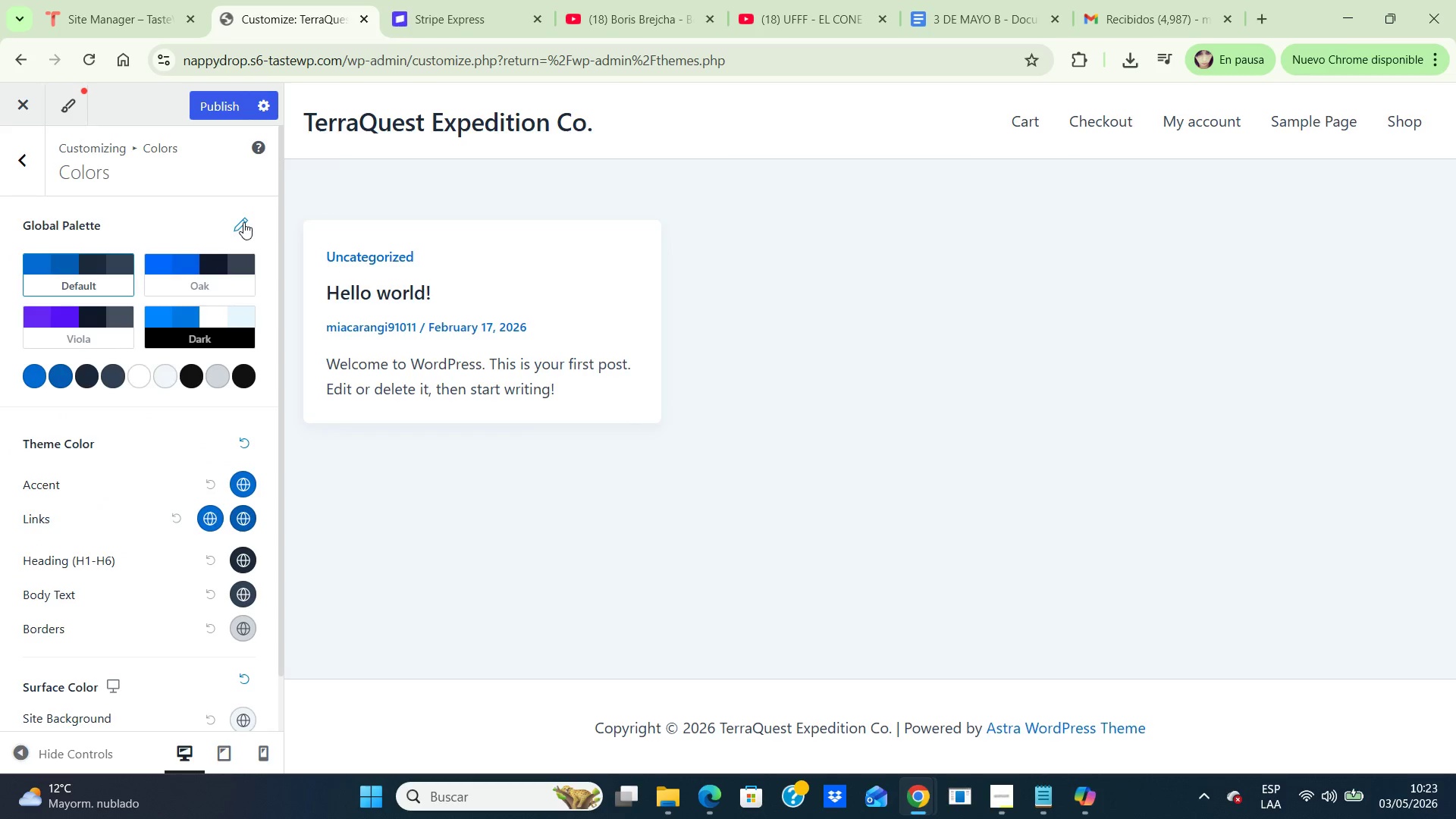 
left_click([243, 222])
 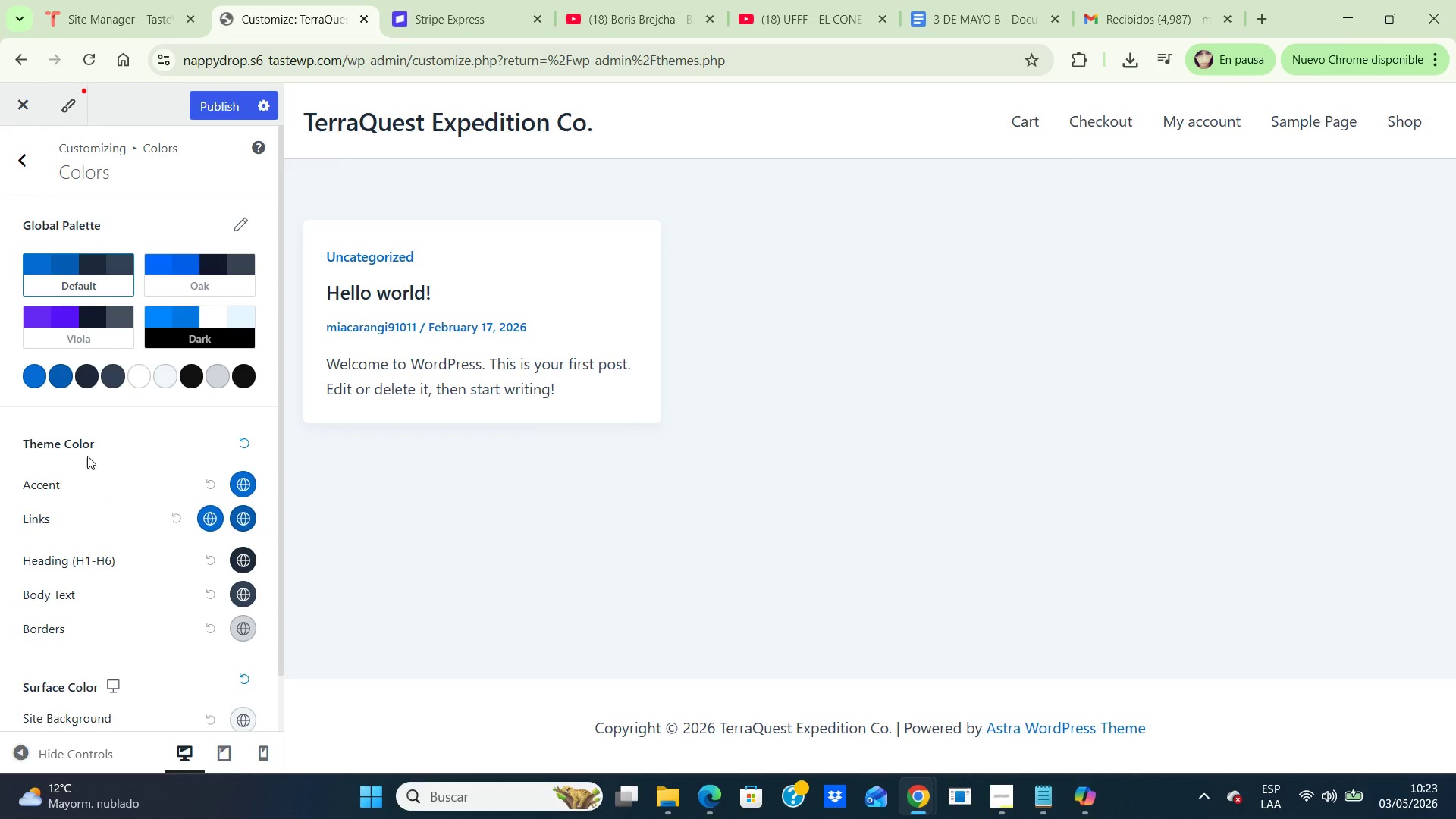 
scroll: coordinate [87, 456], scroll_direction: down, amount: 3.0
 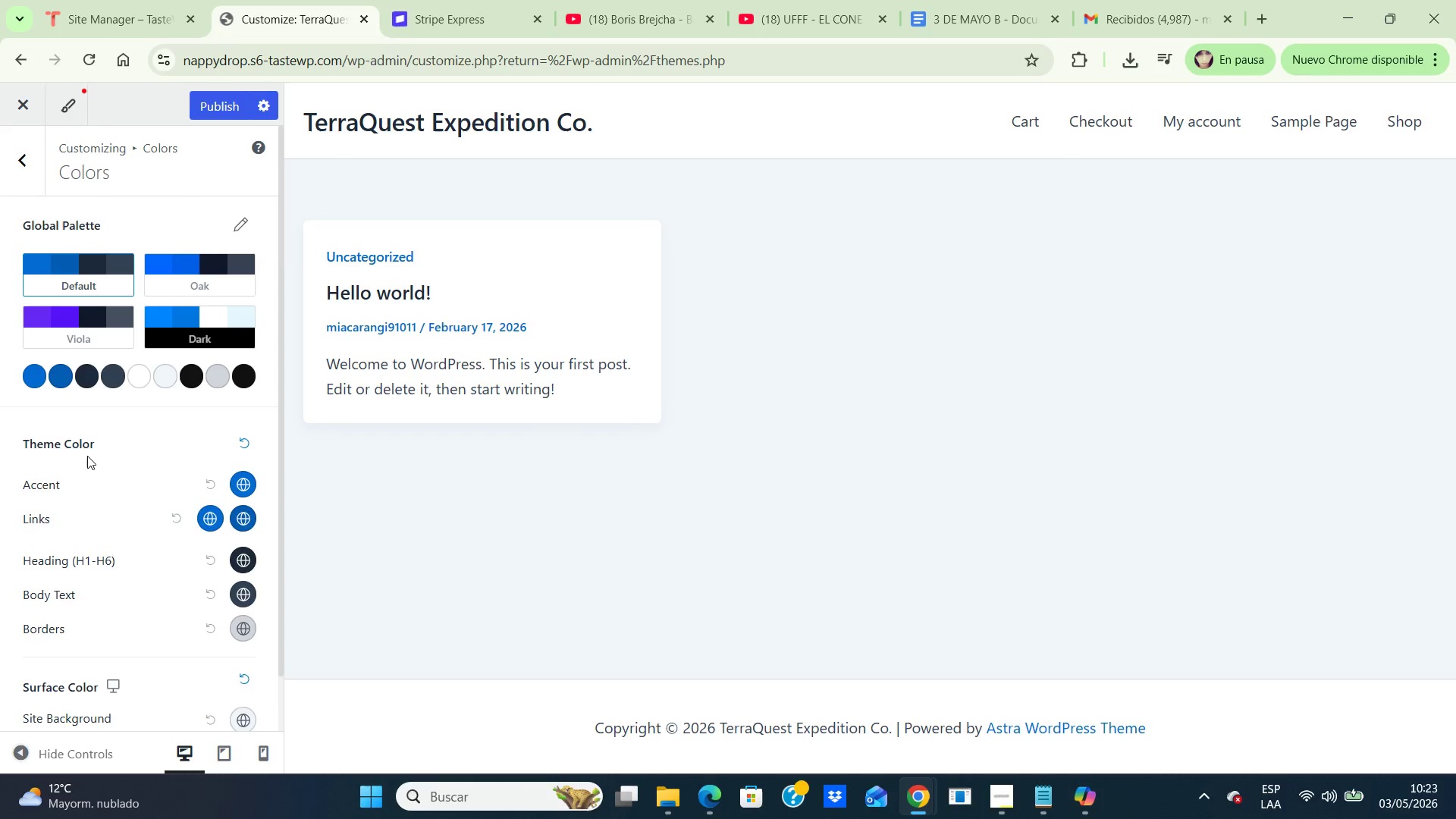 
scroll: coordinate [87, 456], scroll_direction: up, amount: 2.0
 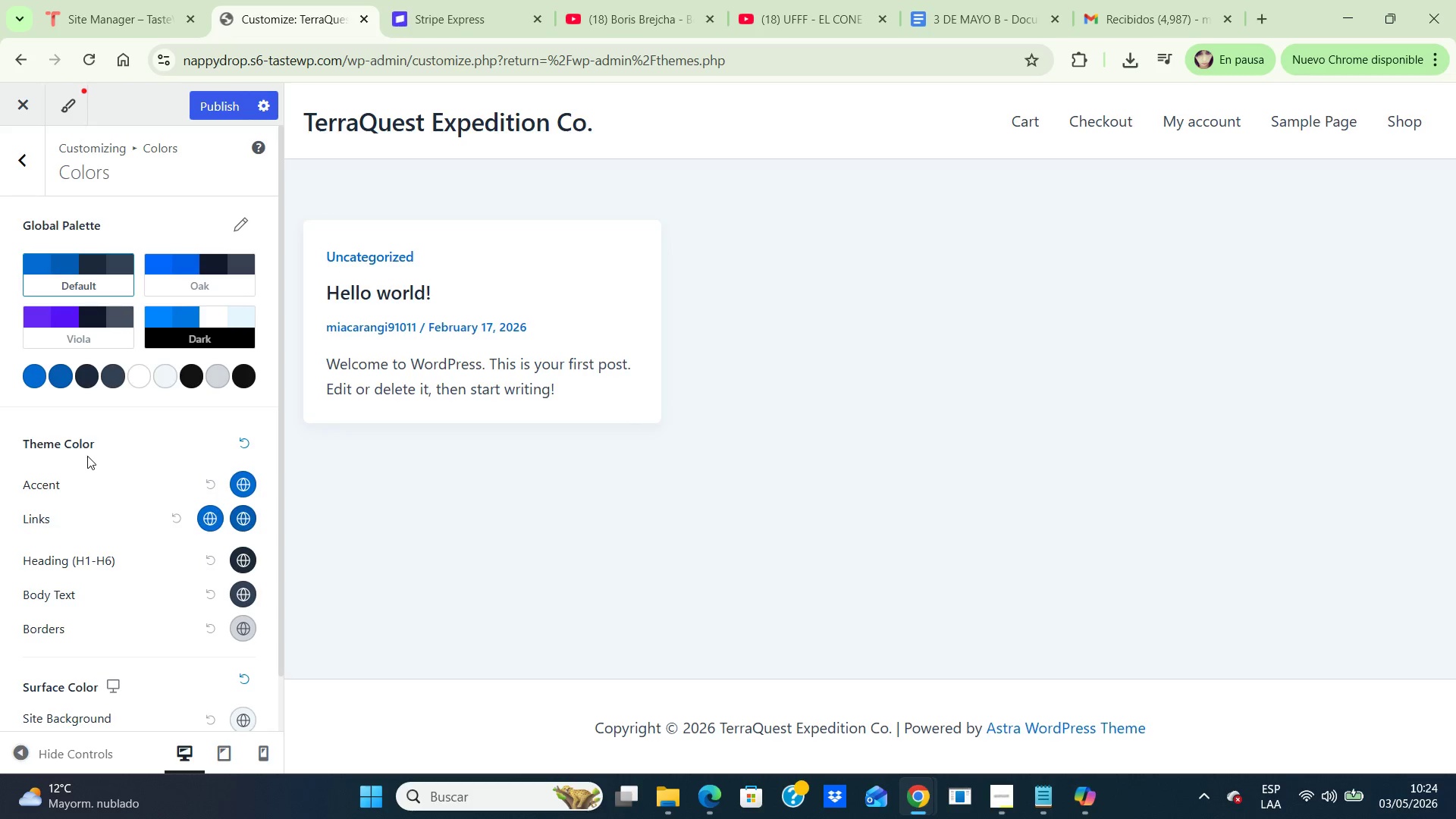 
wait(36.12)
 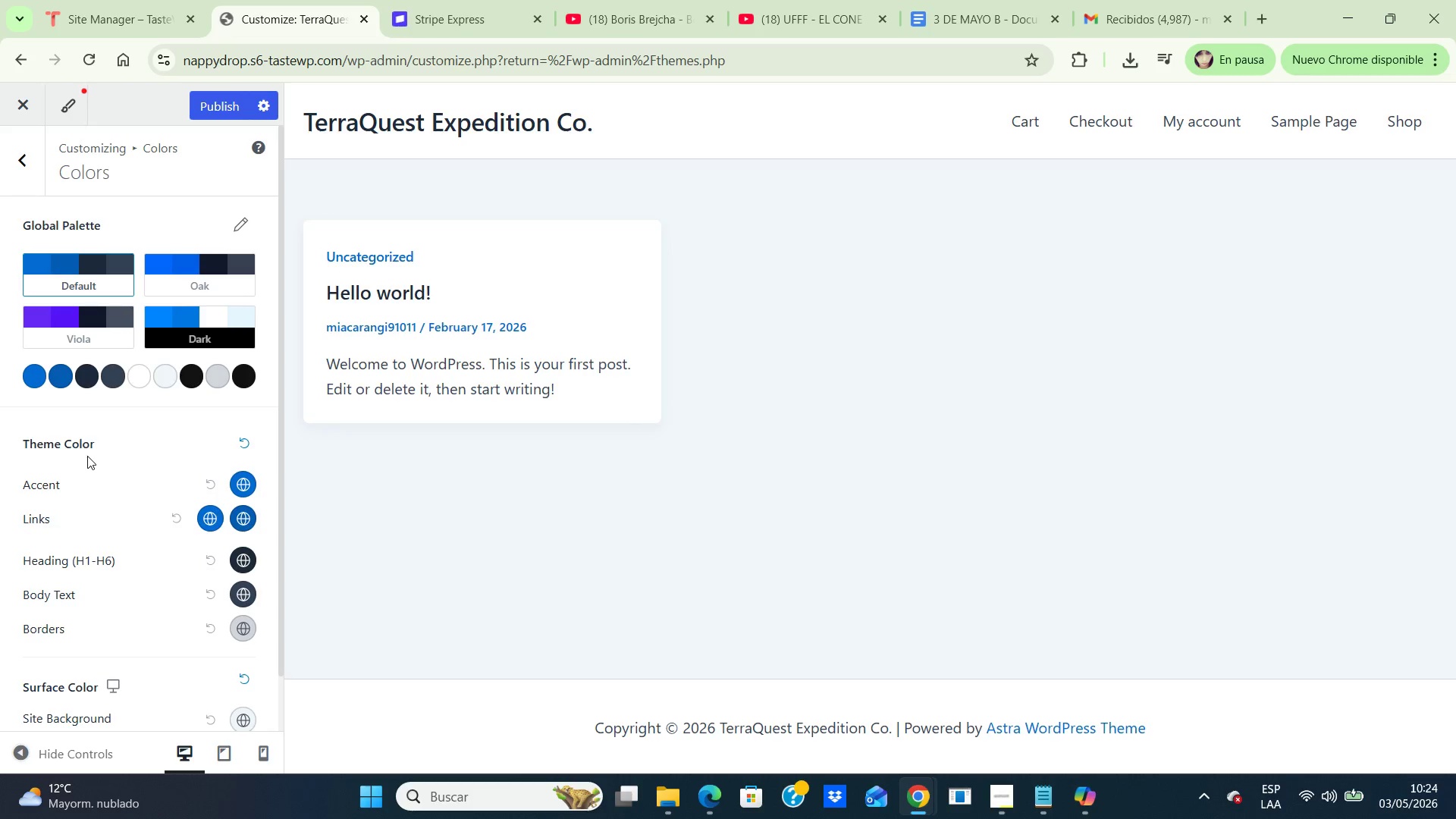 
key(PrintScreen)
 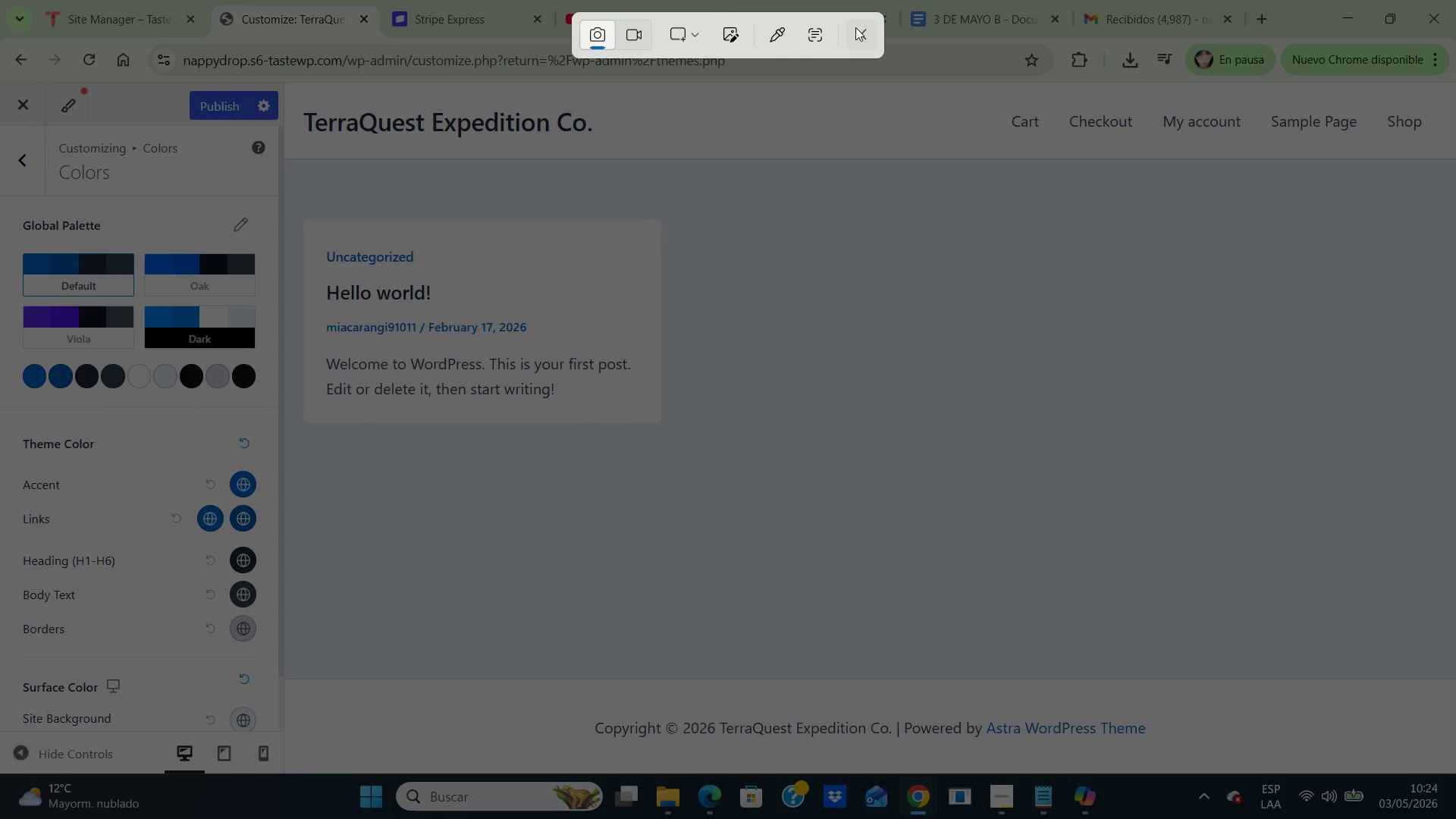 
left_click([855, 27])
 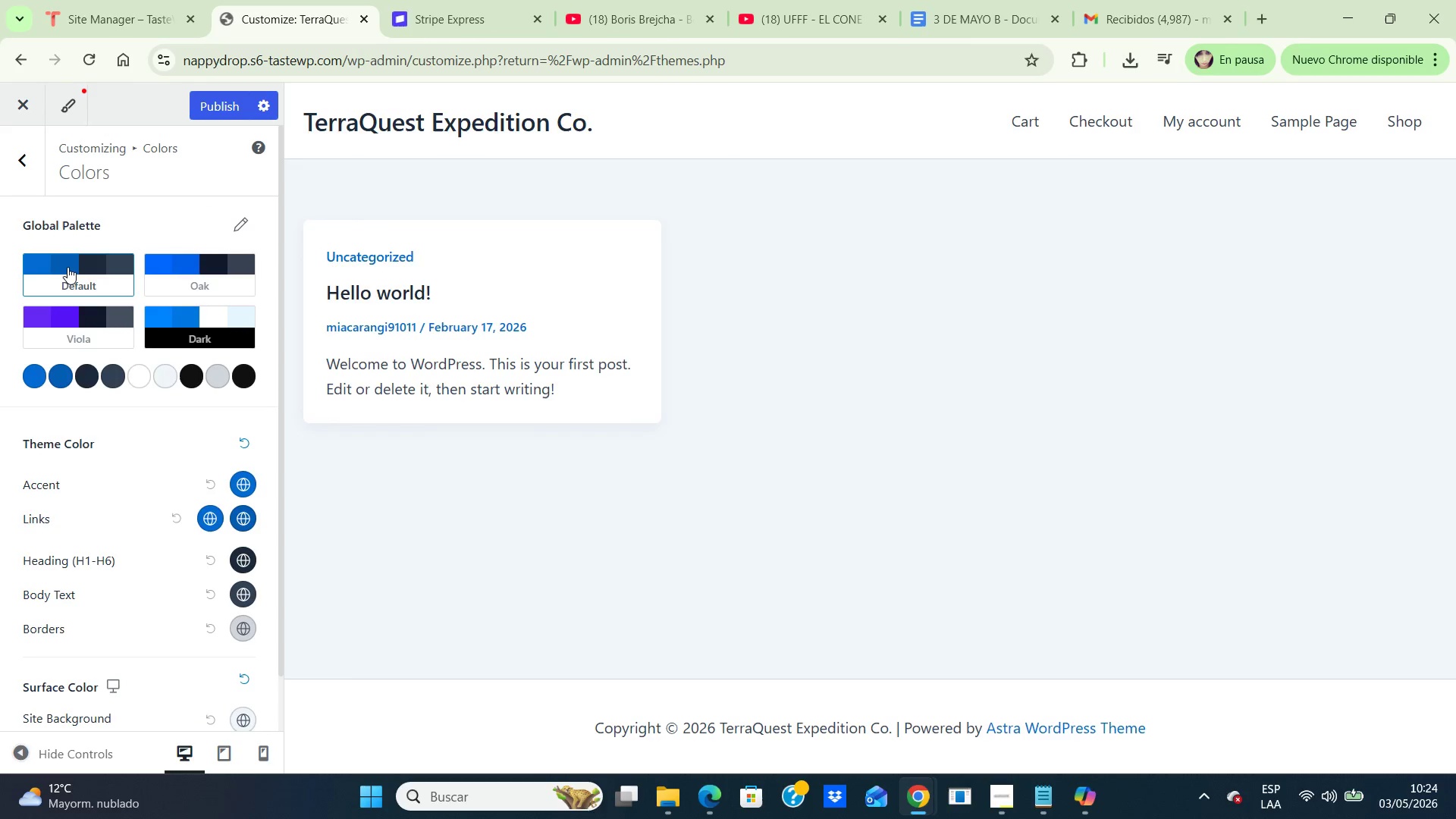 
left_click([67, 267])
 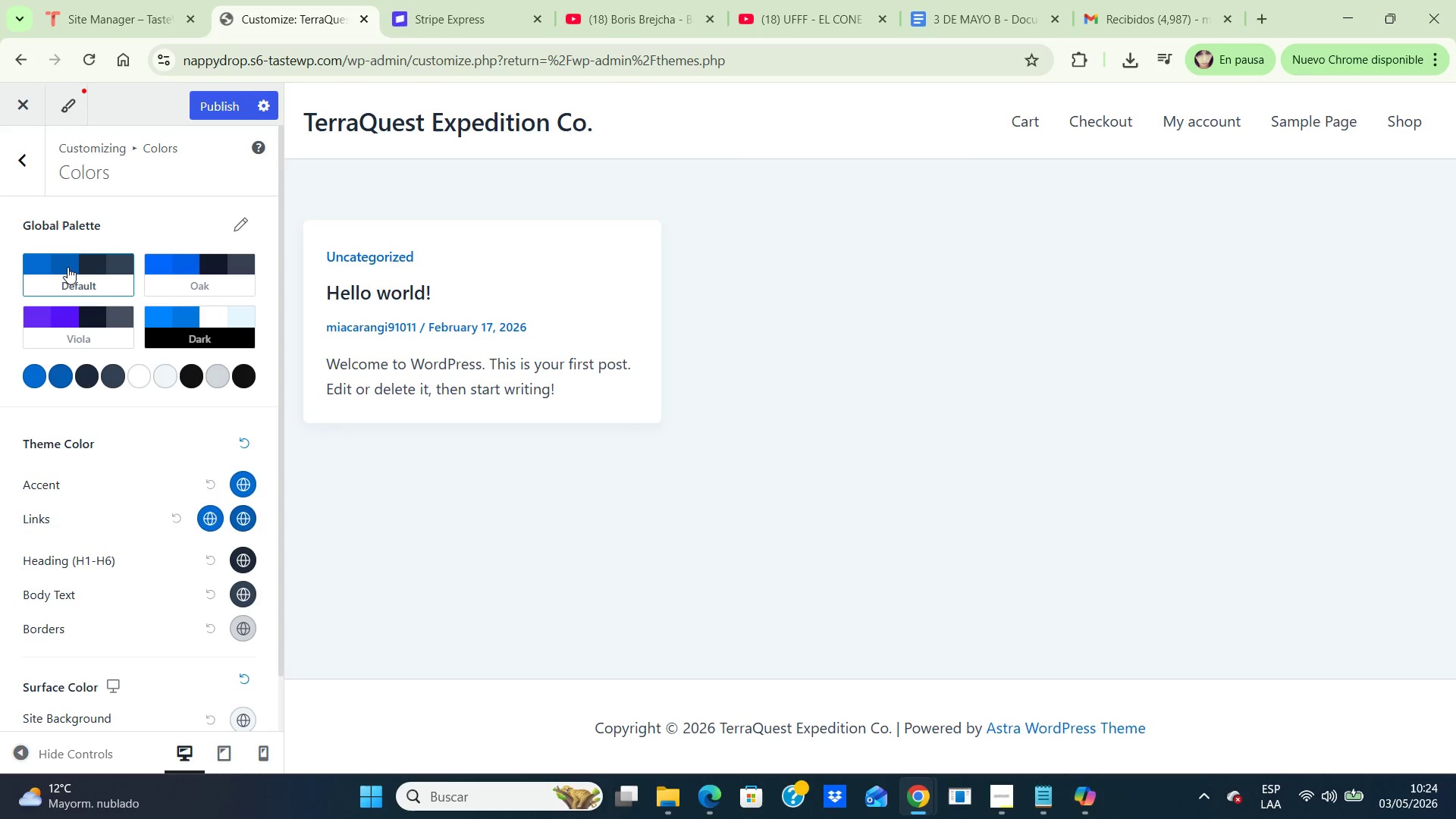 
wait(7.99)
 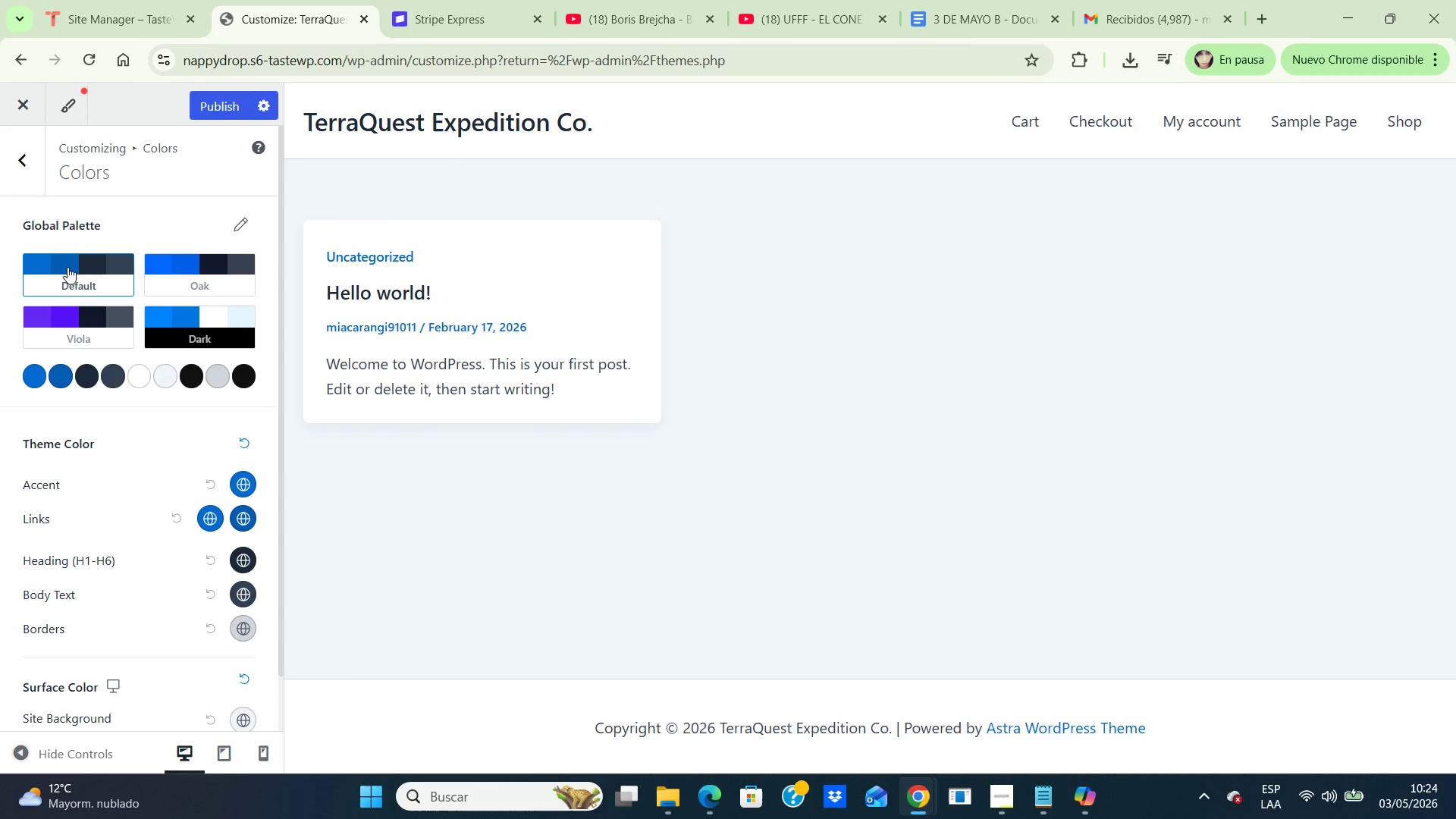 
left_click([202, 261])
 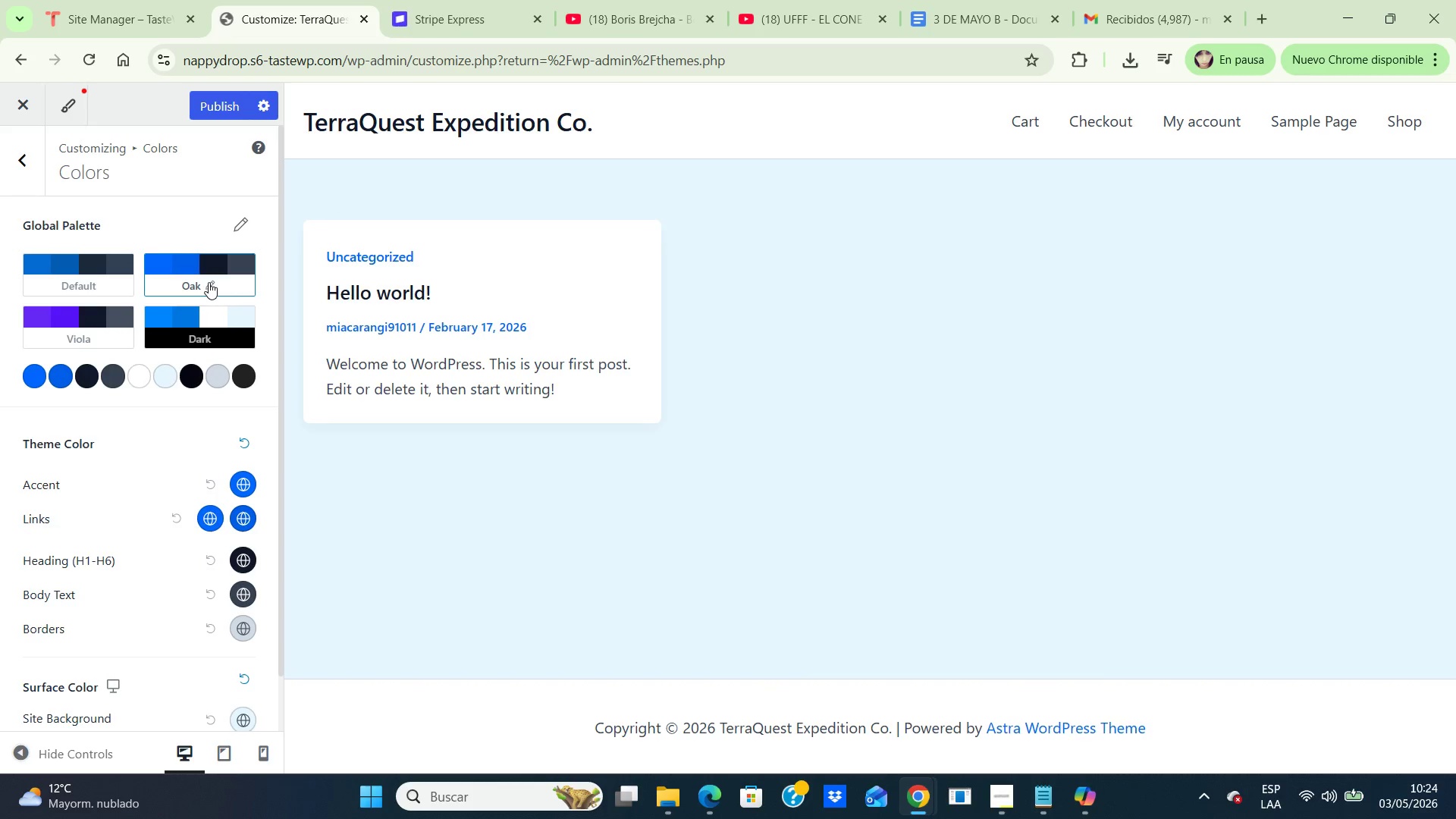 
left_click([209, 282])
 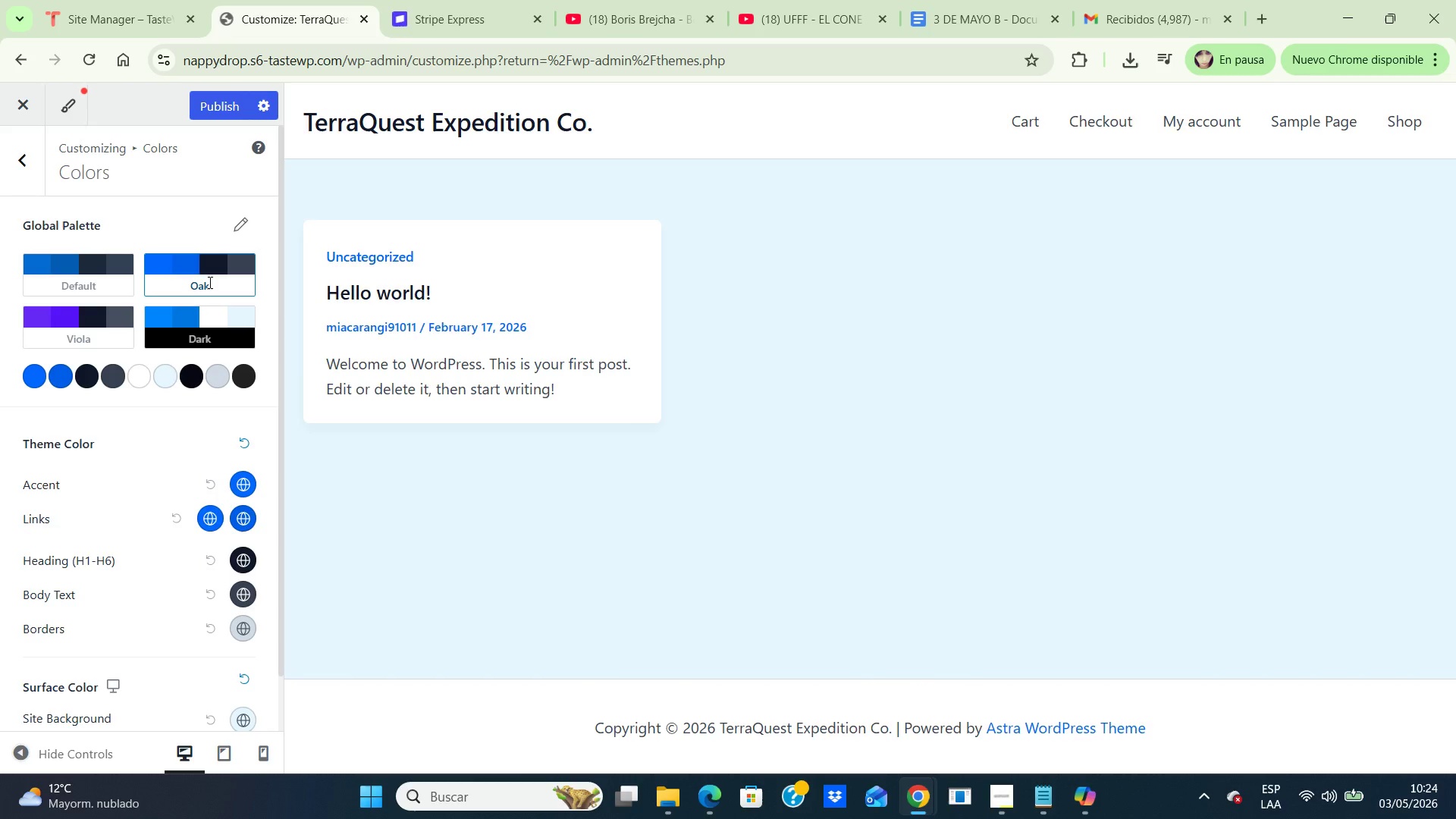 
wait(9.25)
 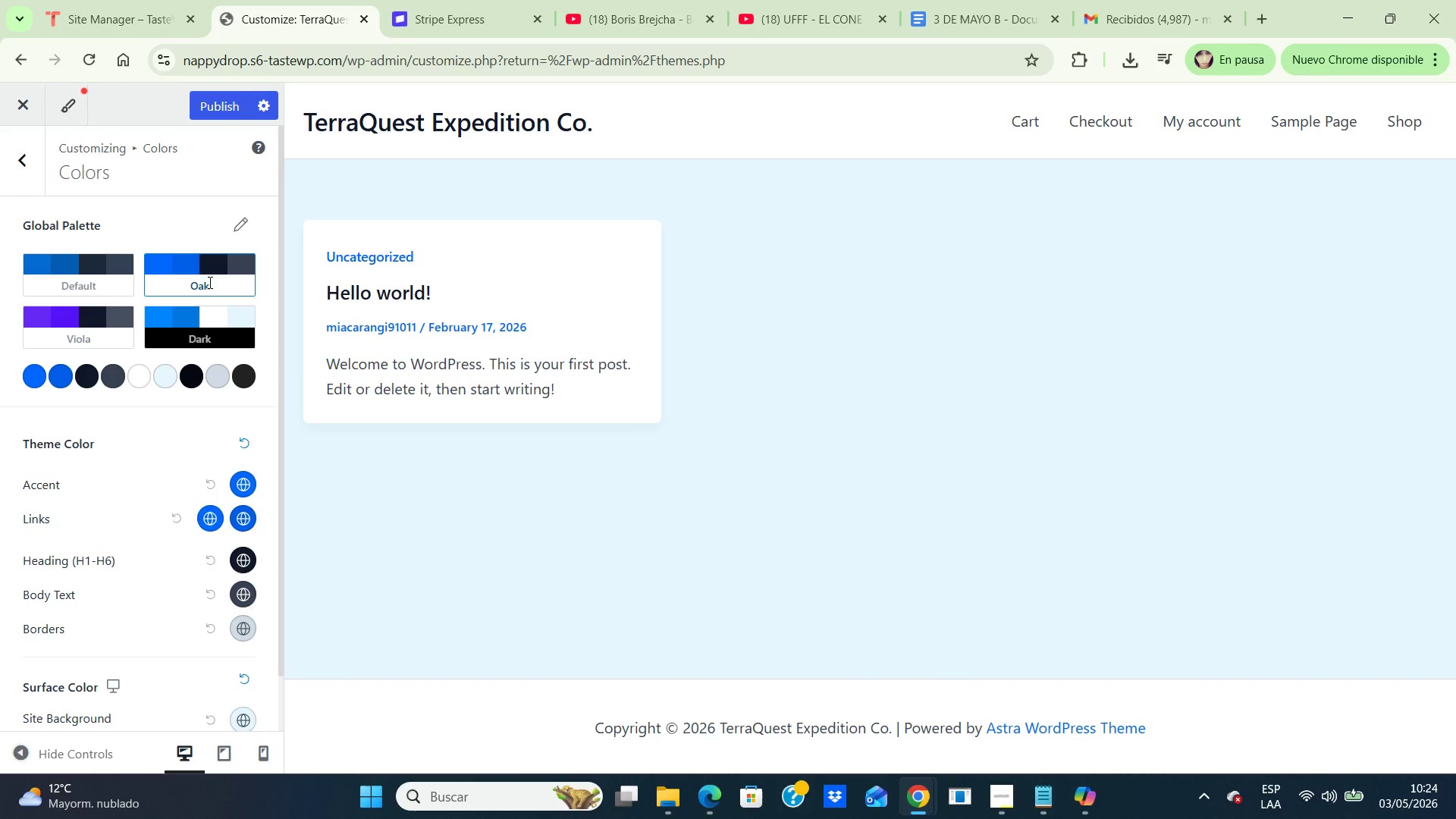 
left_click([178, 433])
 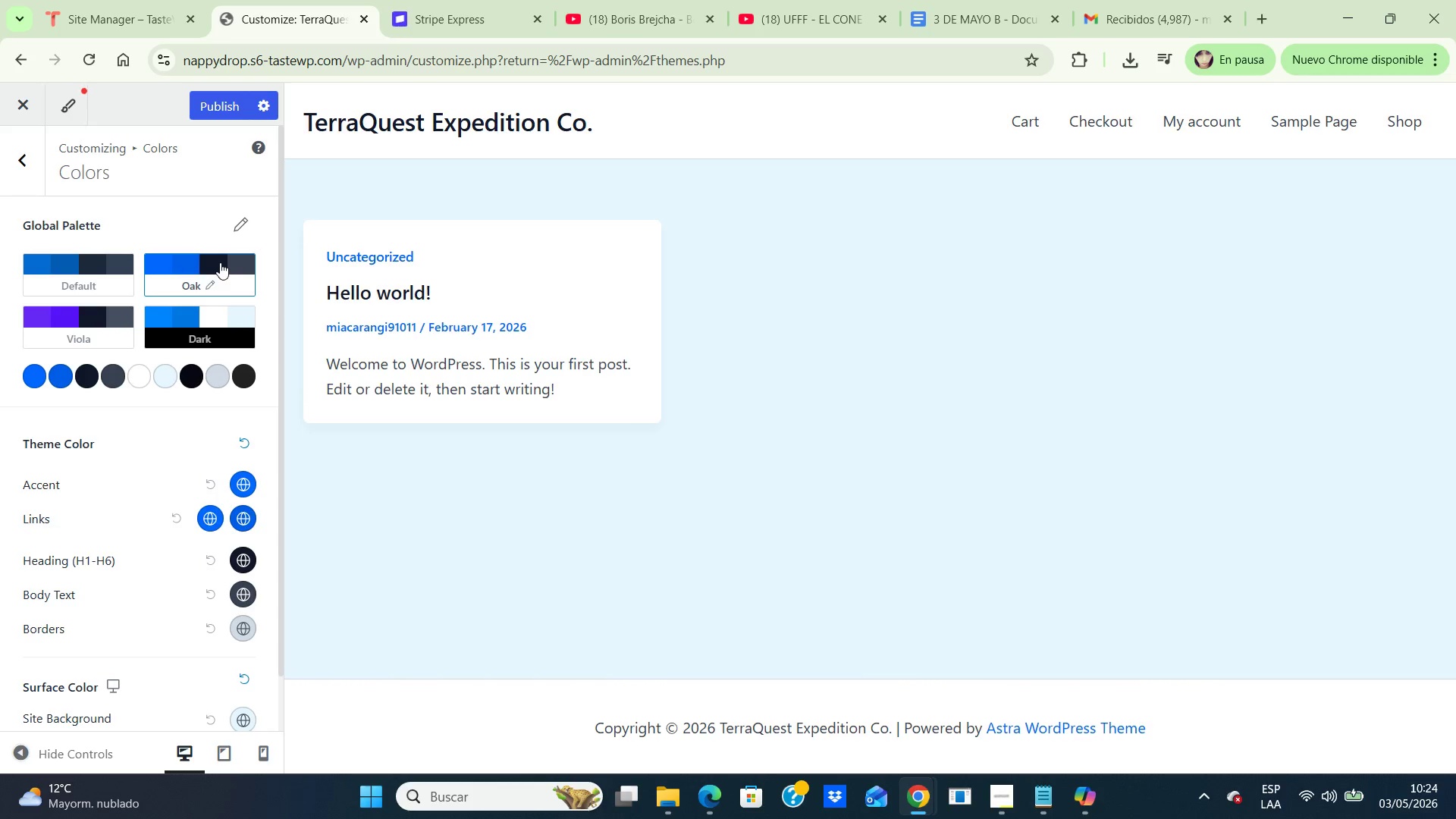 
left_click([220, 262])
 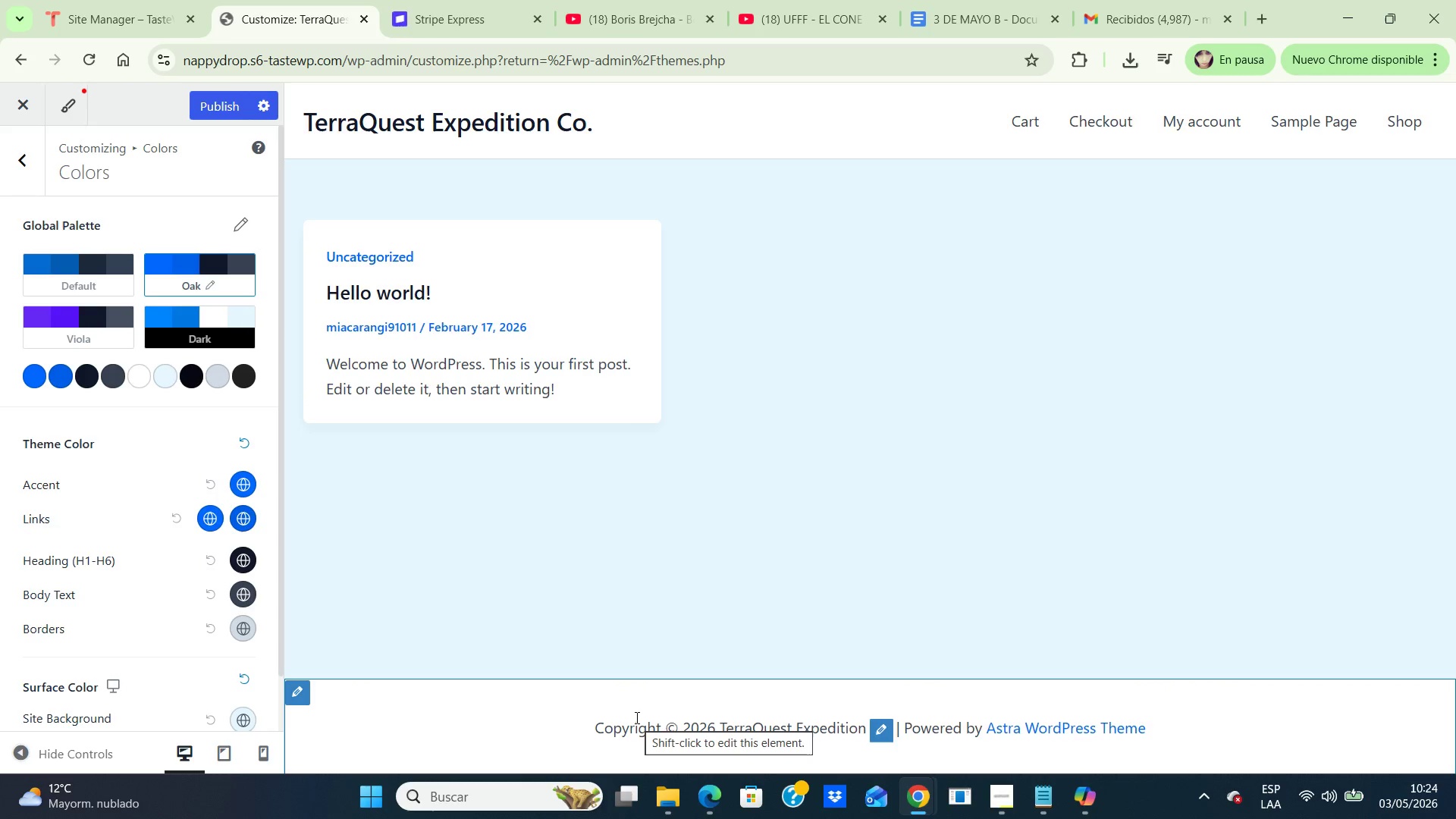 
key(PrintScreen)
 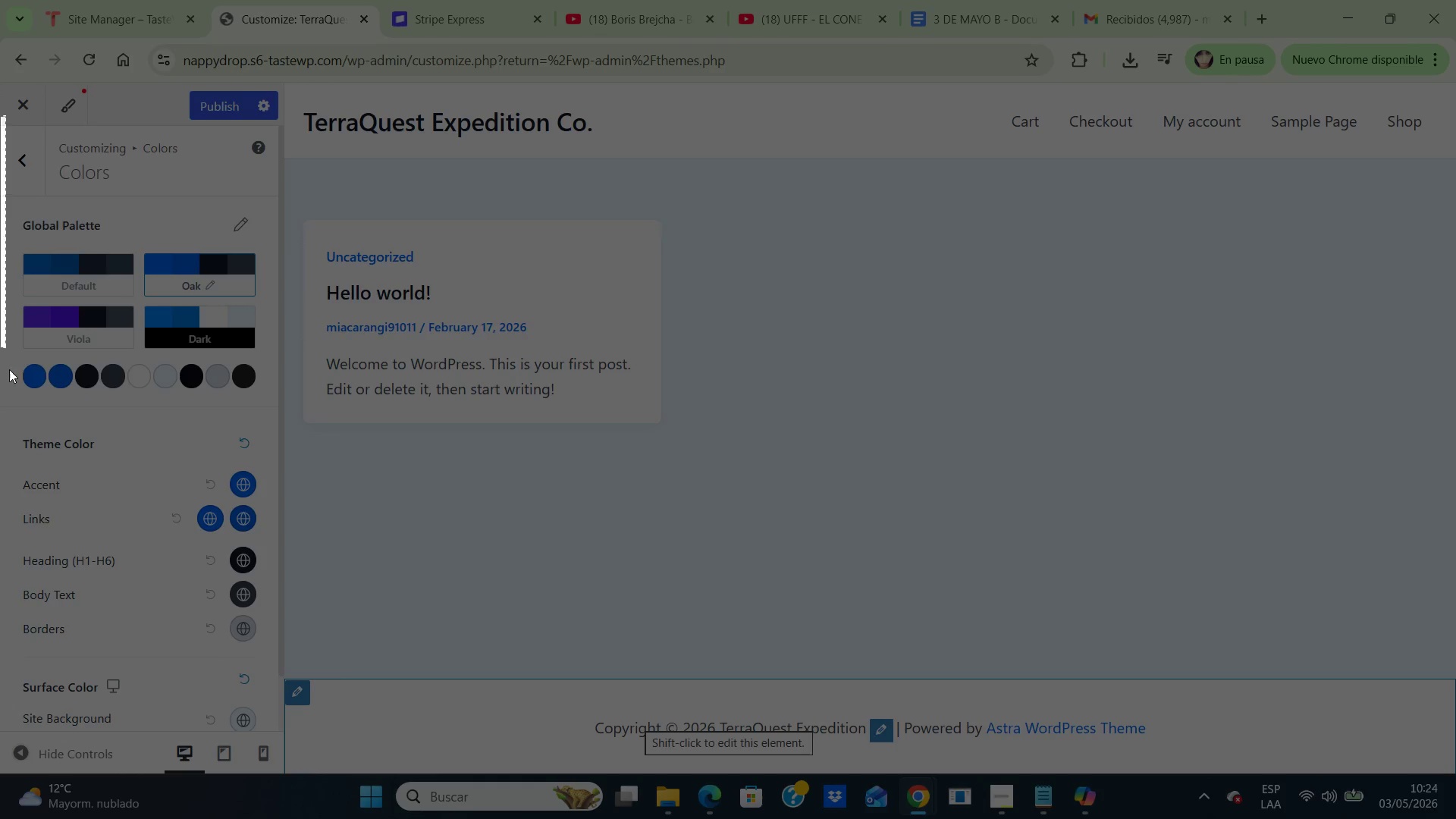 
left_click_drag(start_coordinate=[1, 117], to_coordinate=[275, 775])
 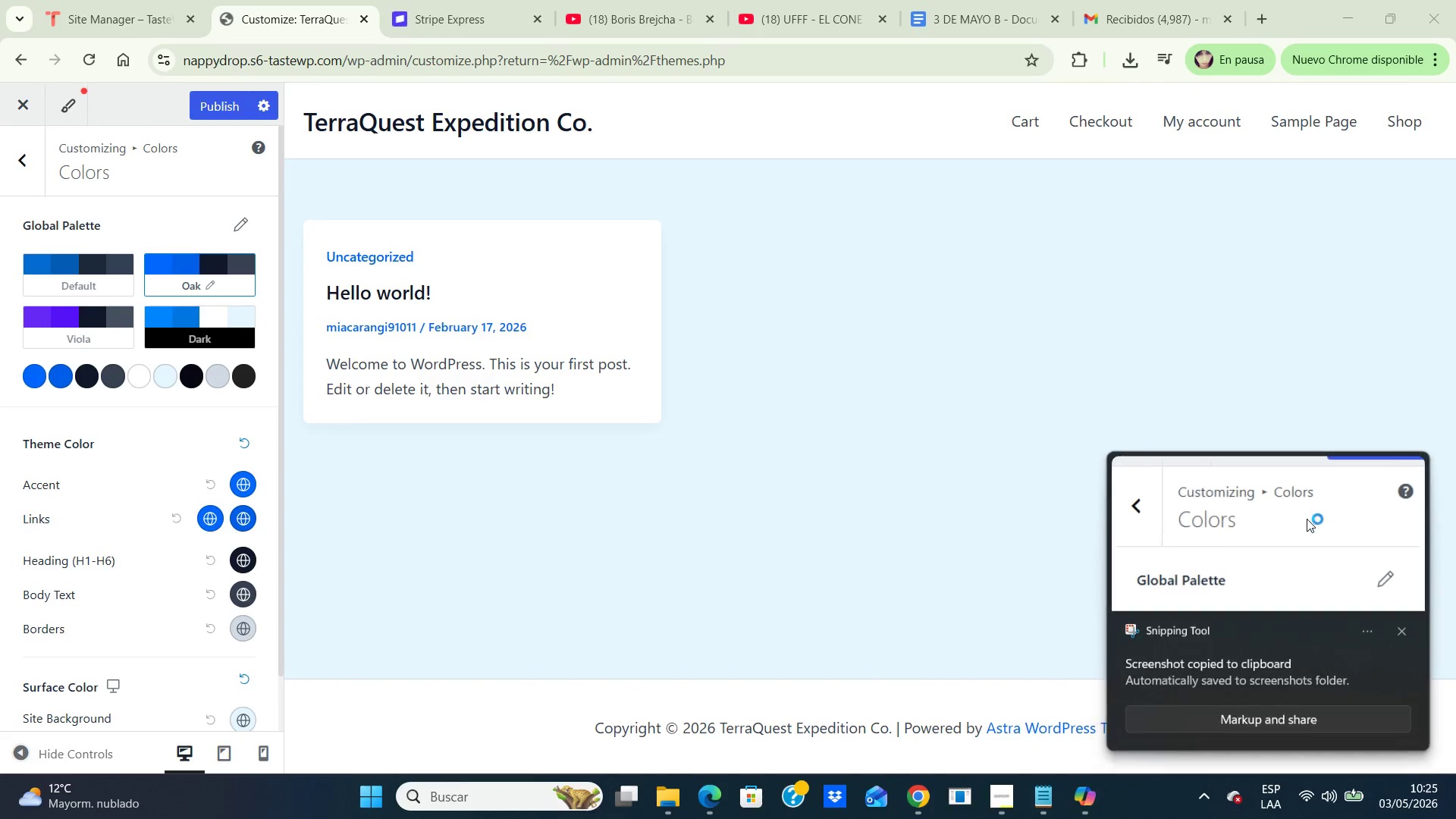 
double_click([1307, 519])
 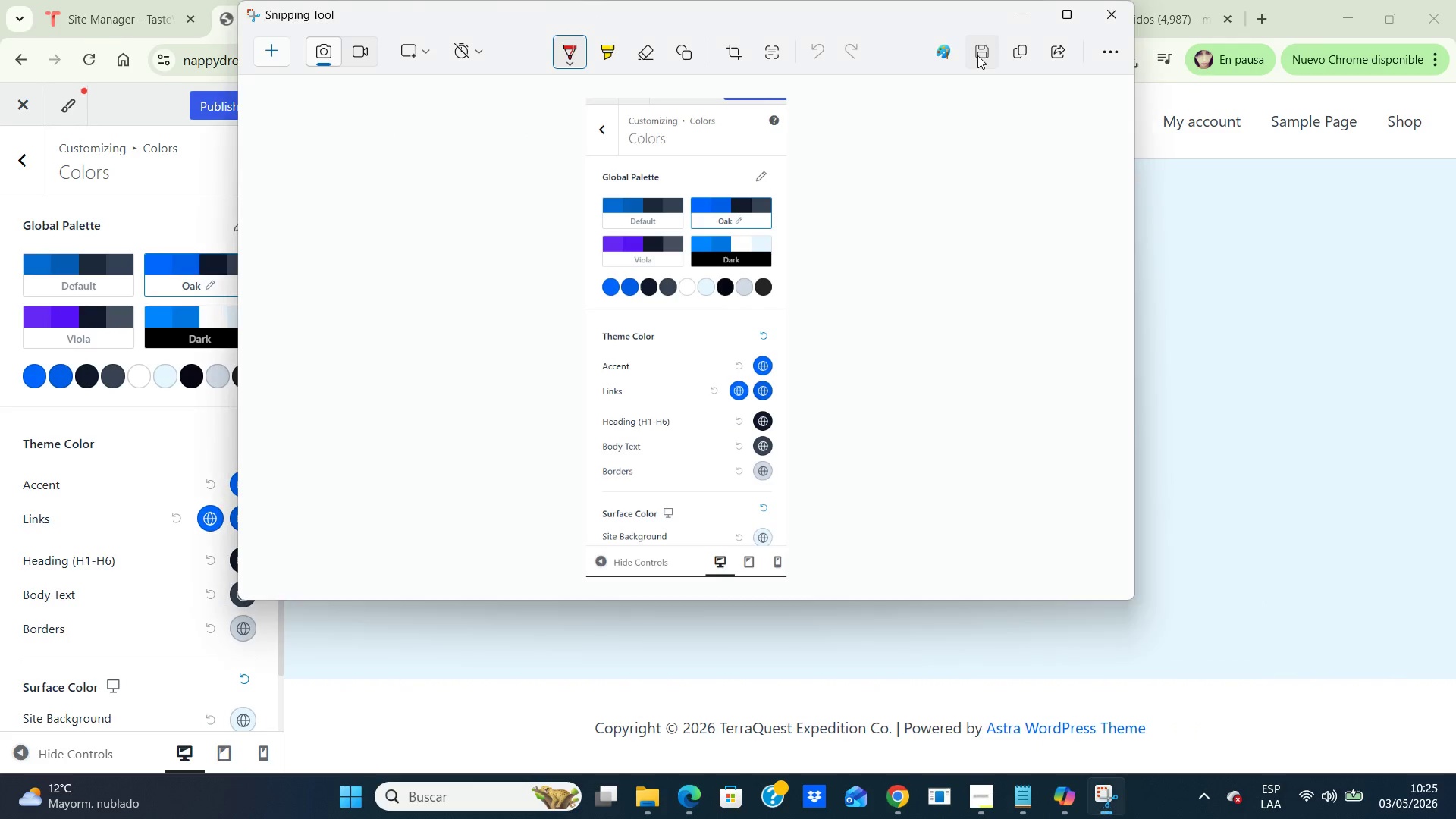 
left_click([977, 55])
 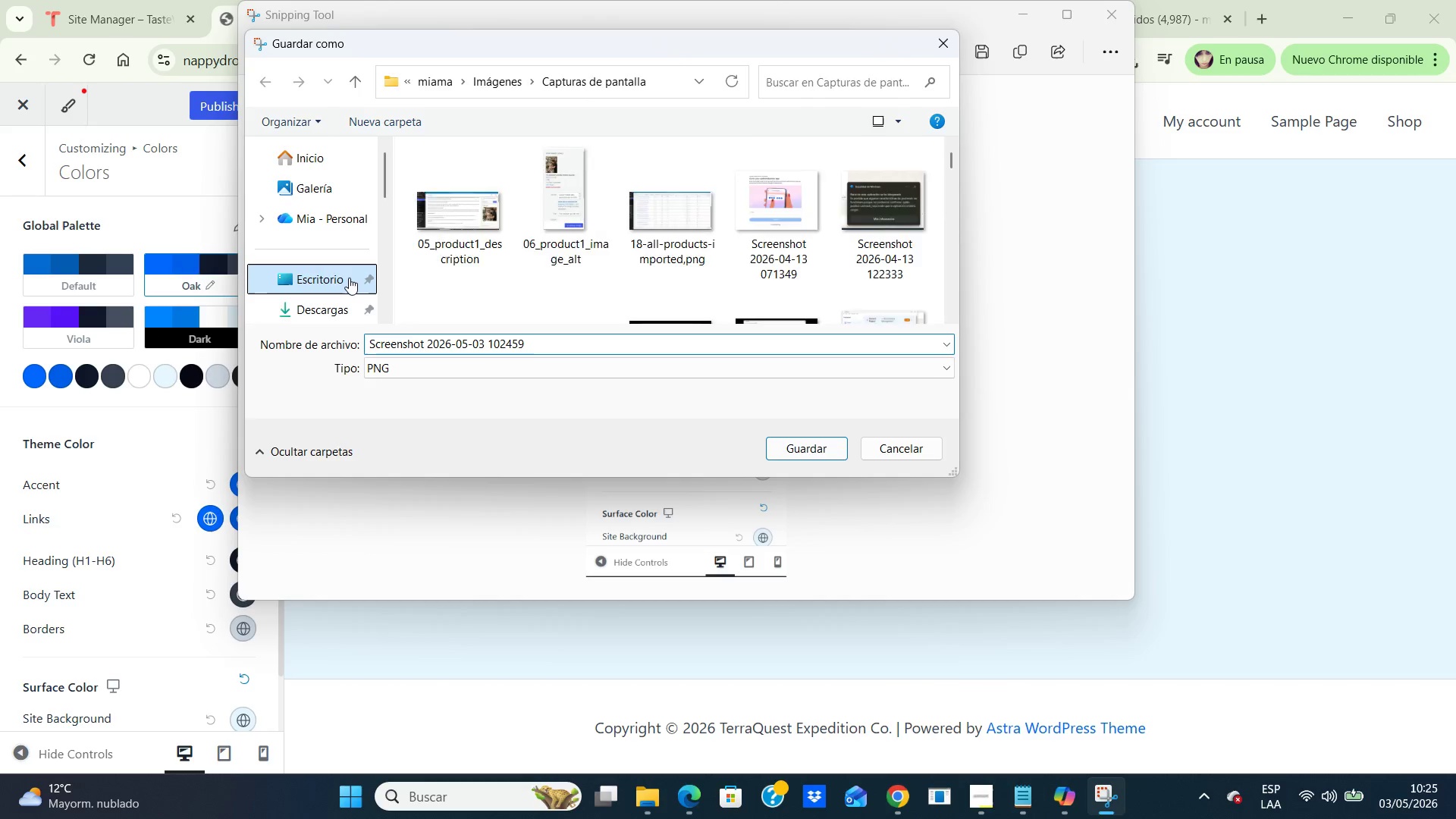 
double_click([349, 278])
 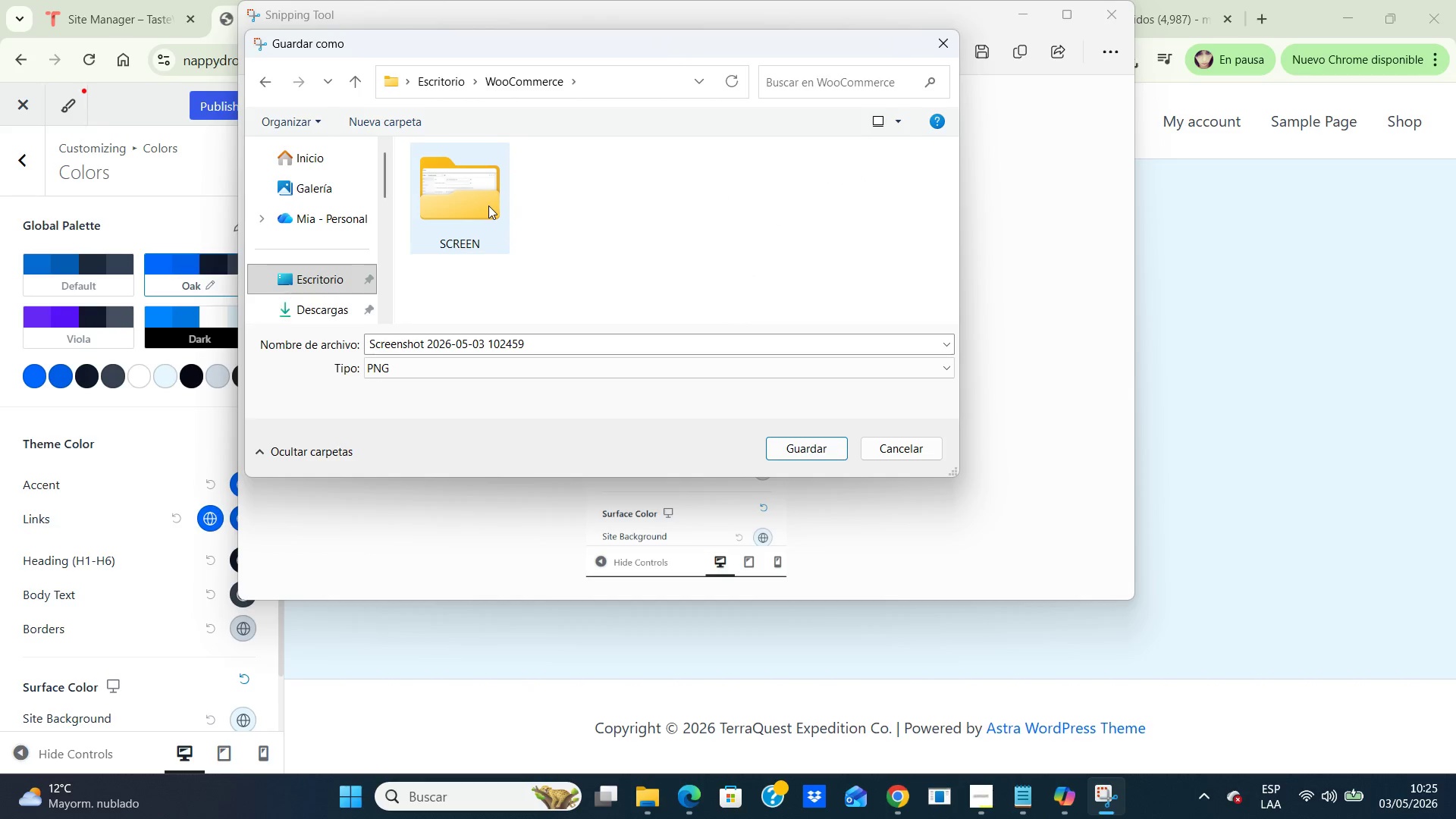 
double_click([488, 206])
 